 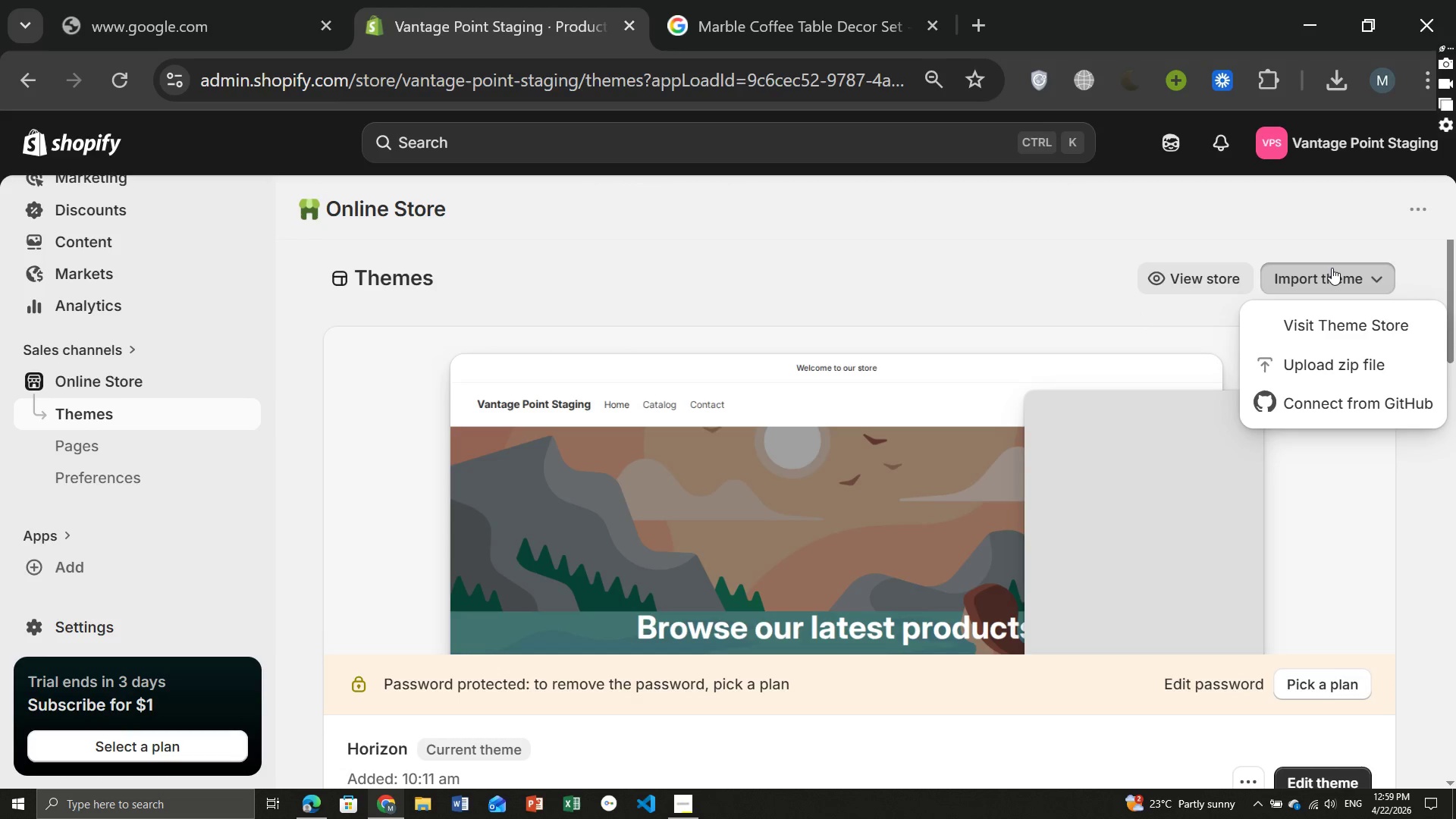 
left_click([1348, 320])
 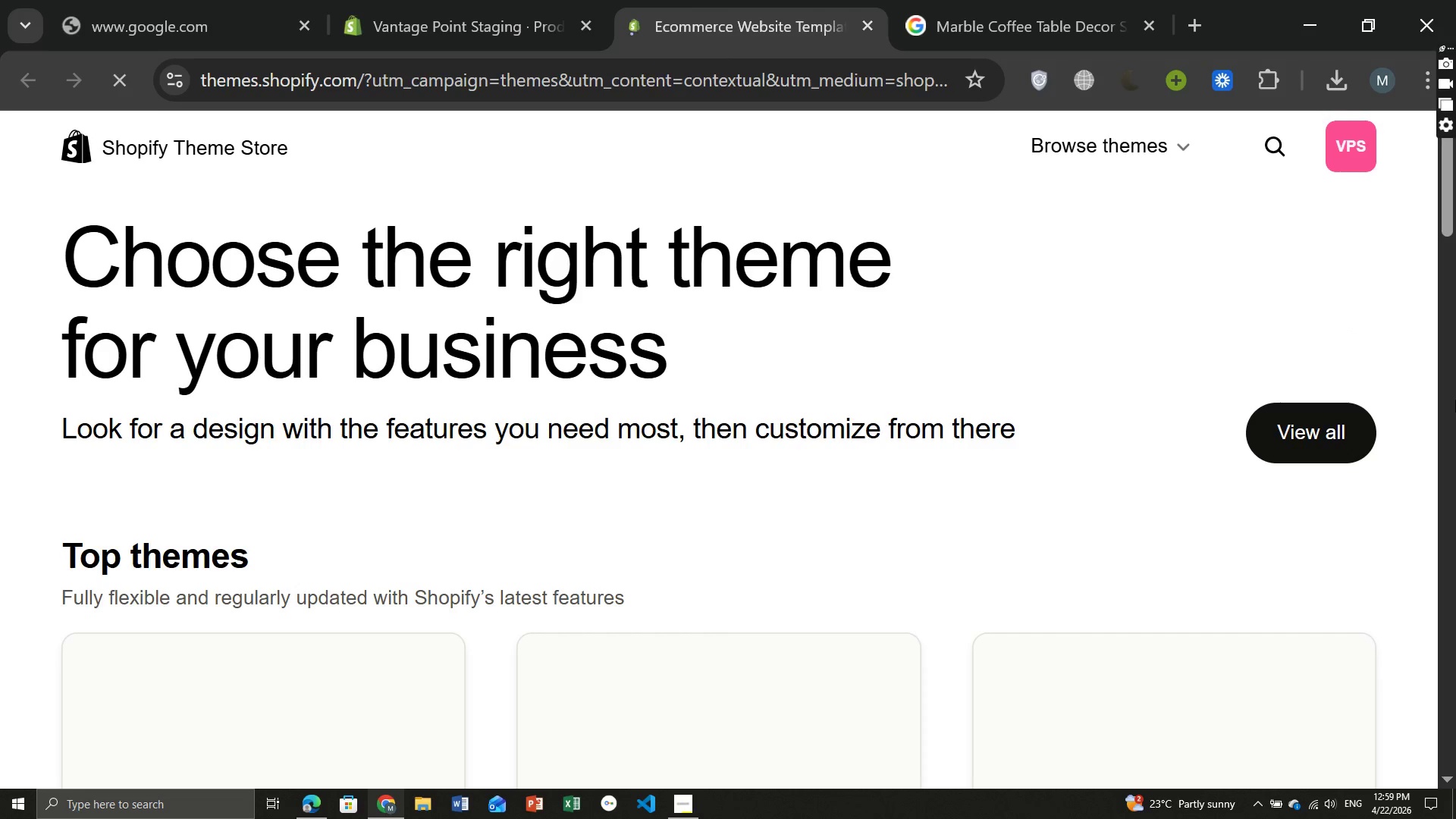 
wait(12.97)
 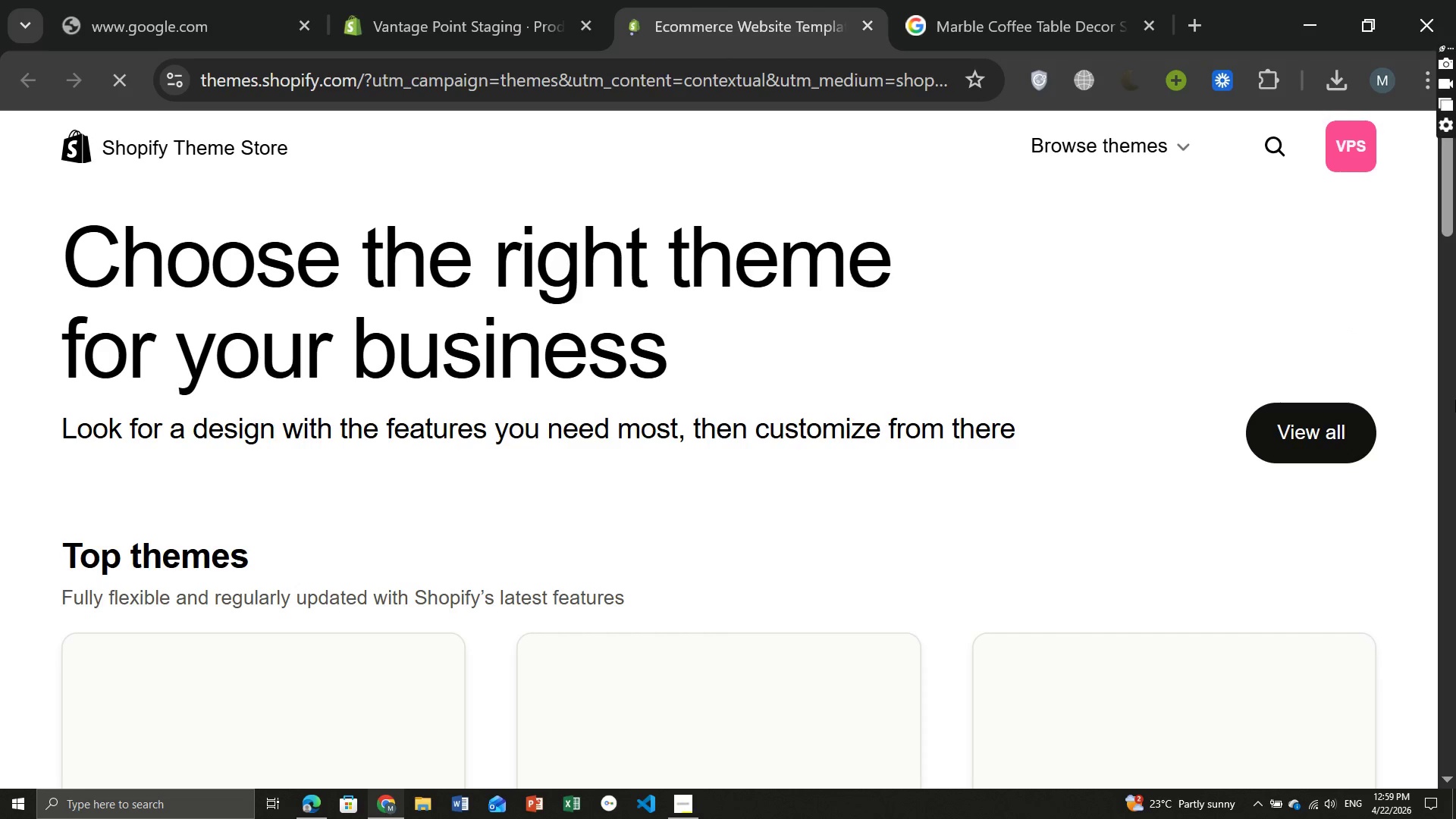 
left_click([1269, 133])
 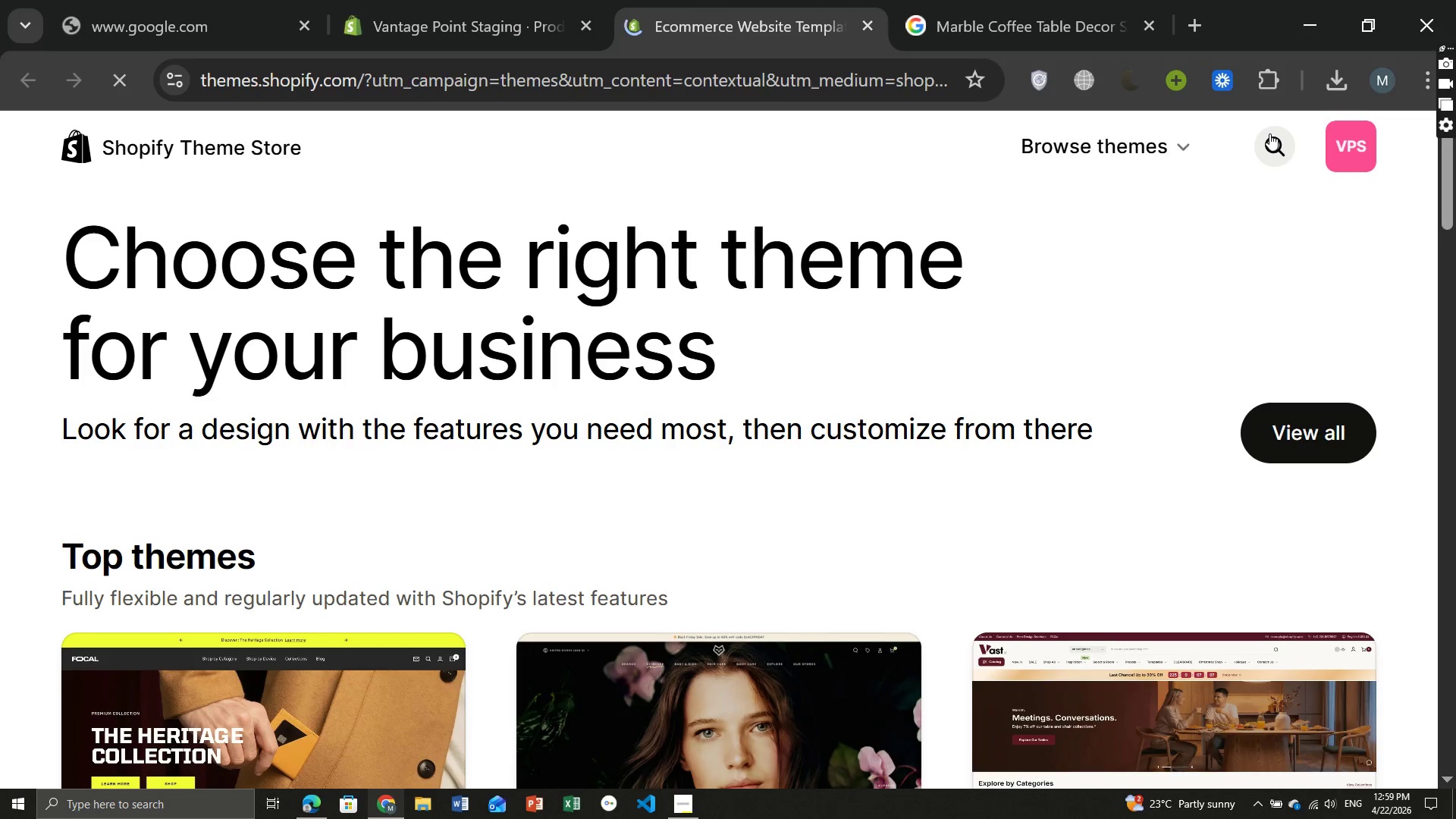 
wait(8.36)
 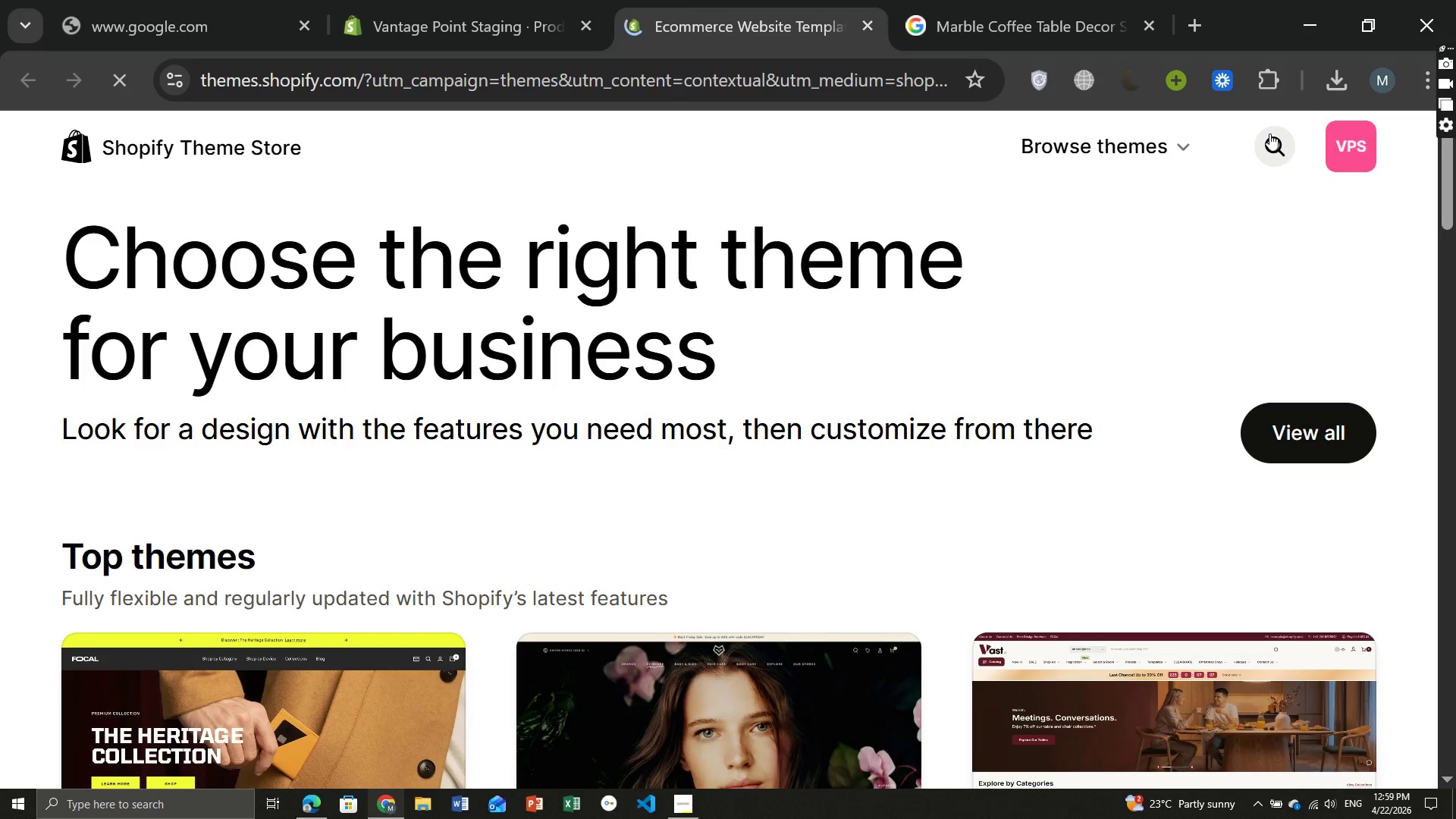 
left_click([1276, 150])
 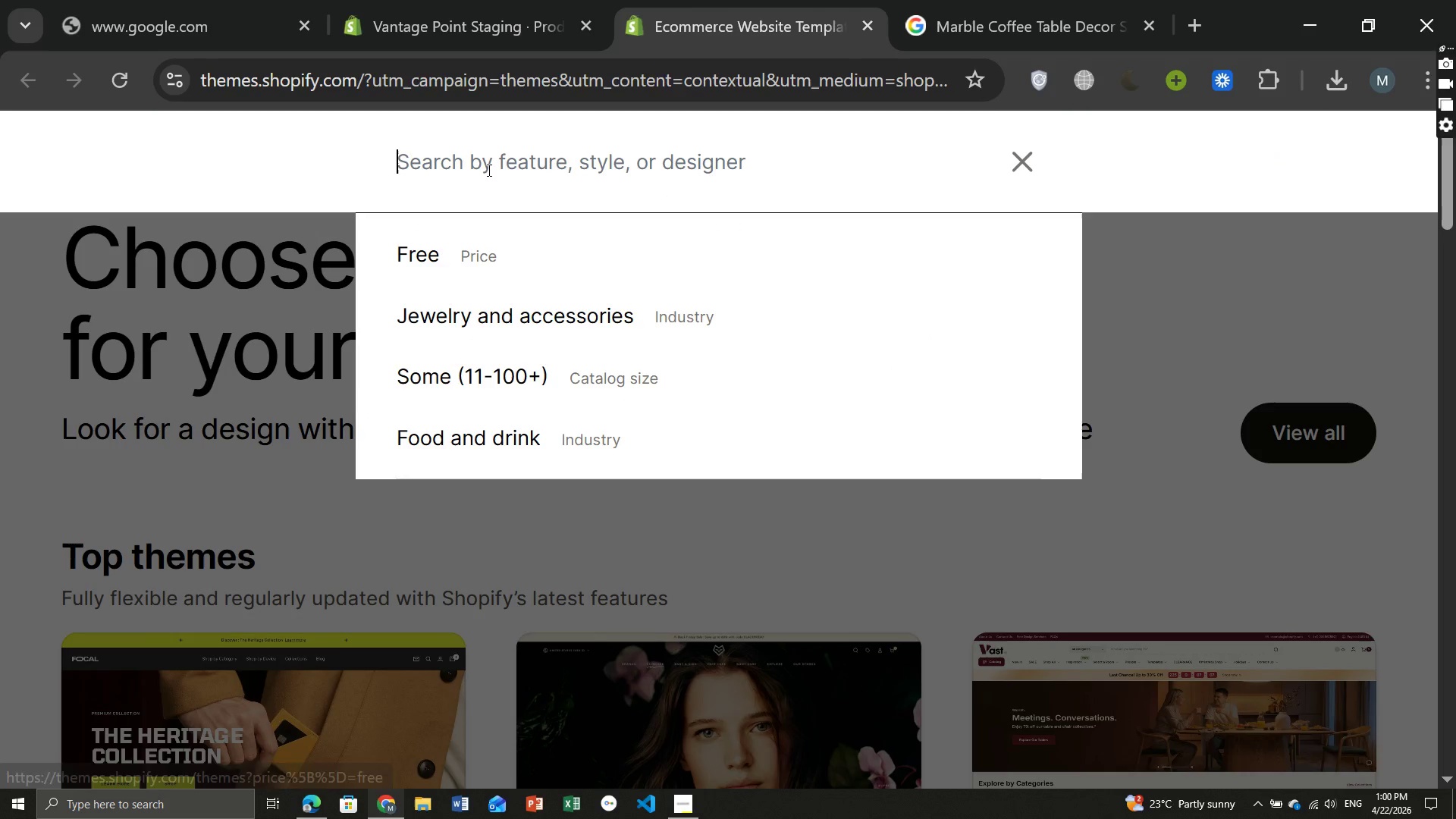 
left_click([488, 170])
 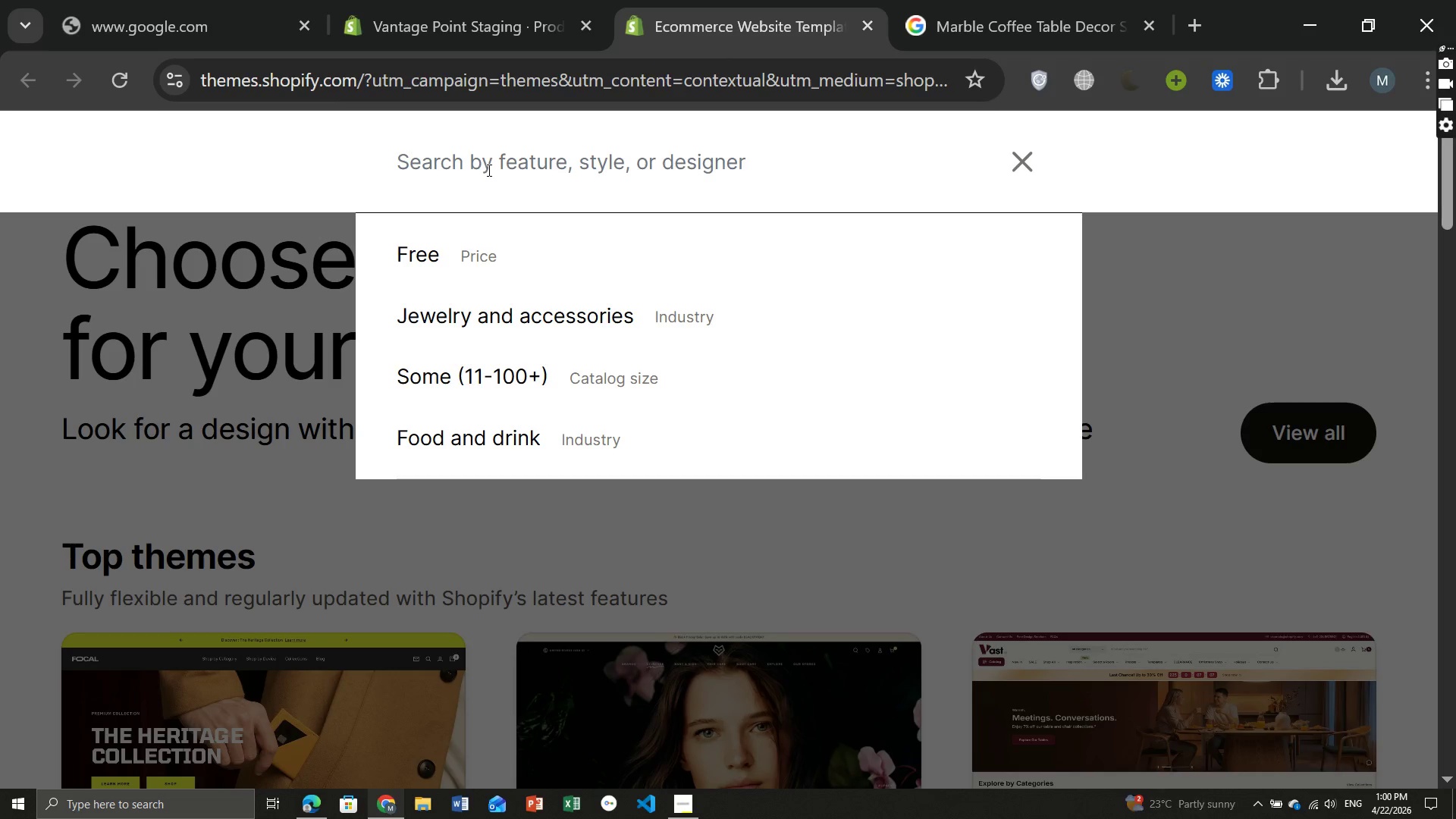 
type(dawn)
 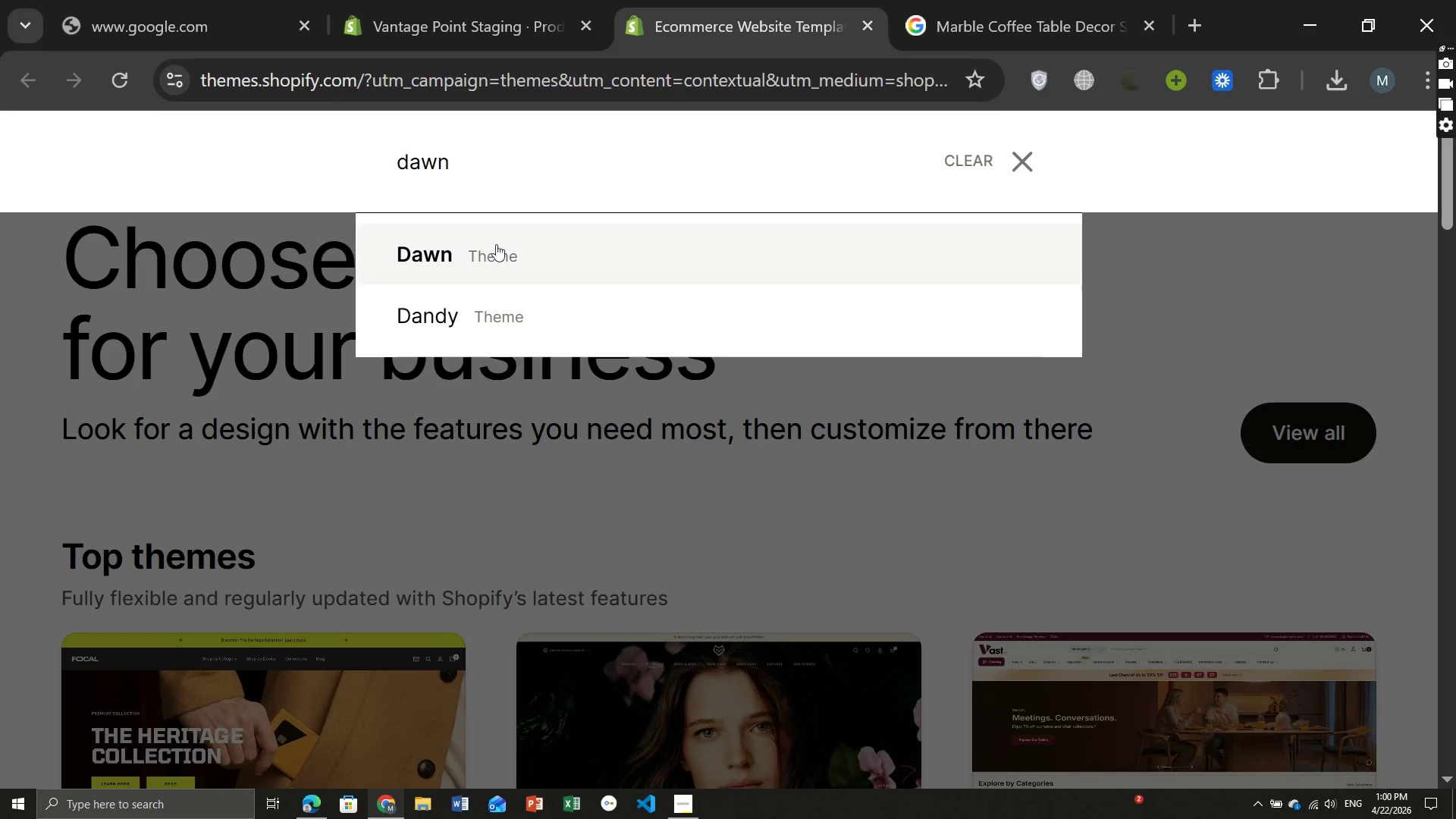 
left_click([474, 255])
 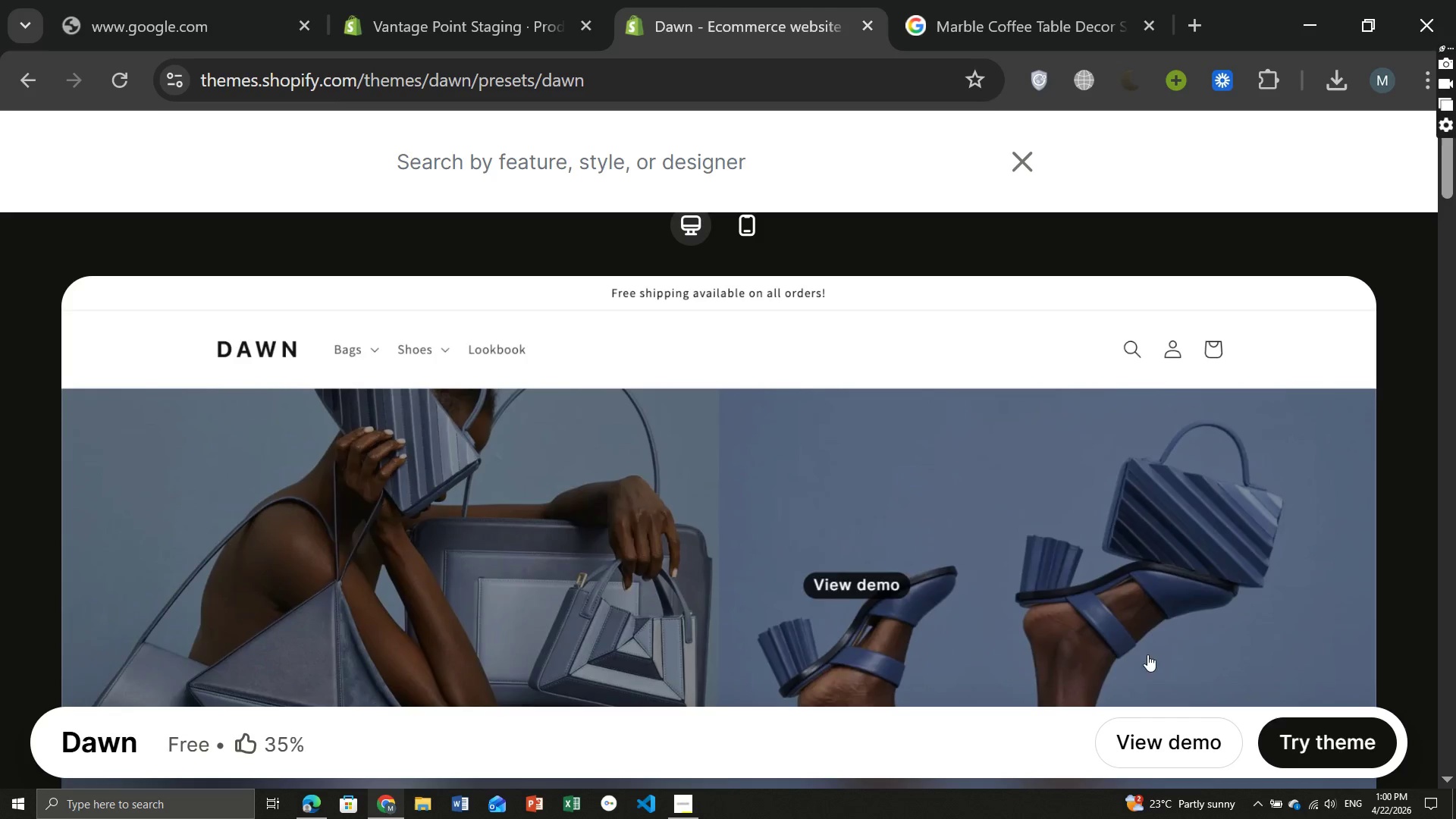 
wait(5.94)
 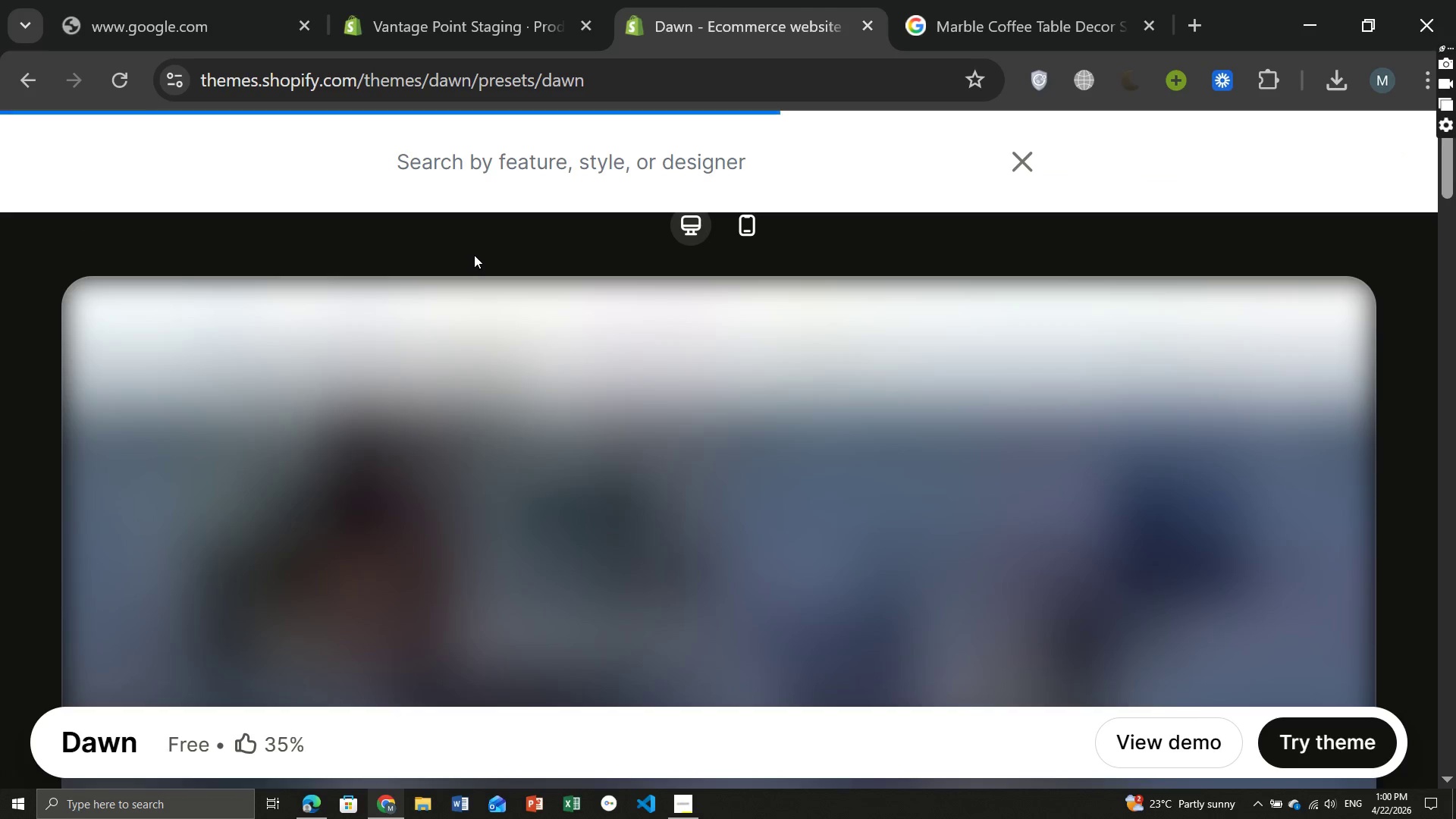 
left_click([1329, 741])
 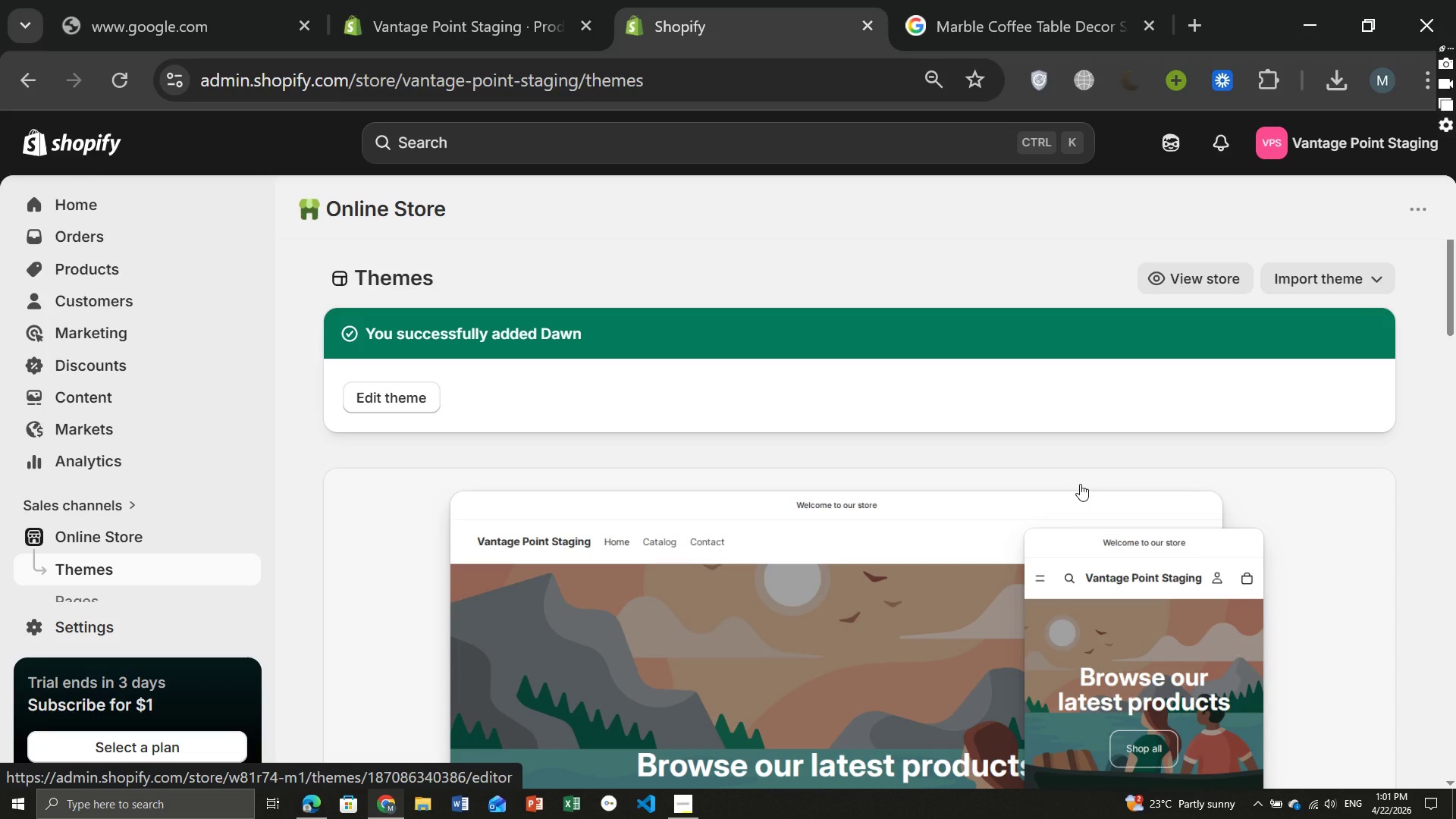 
wait(50.53)
 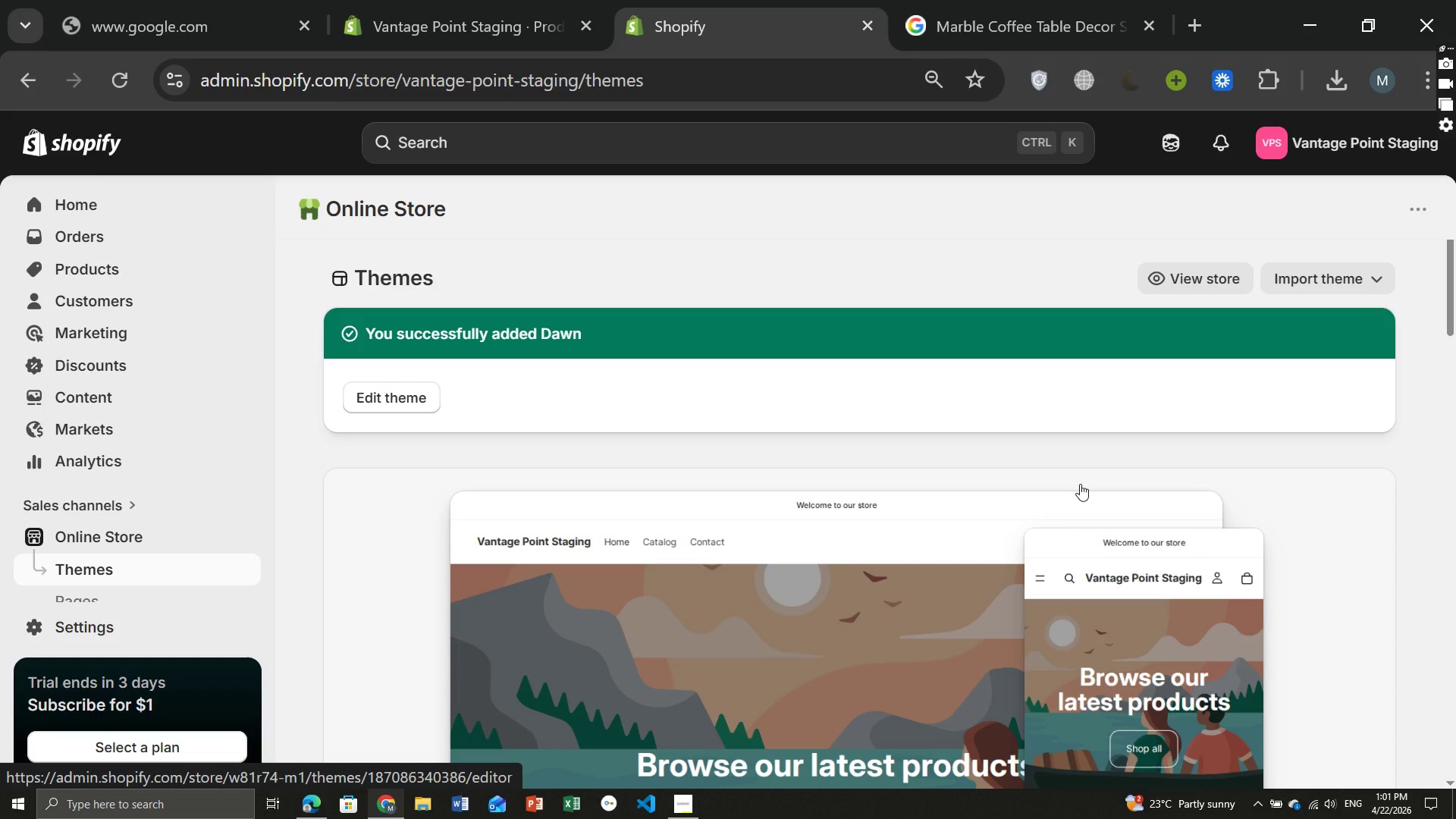 
left_click([396, 387])
 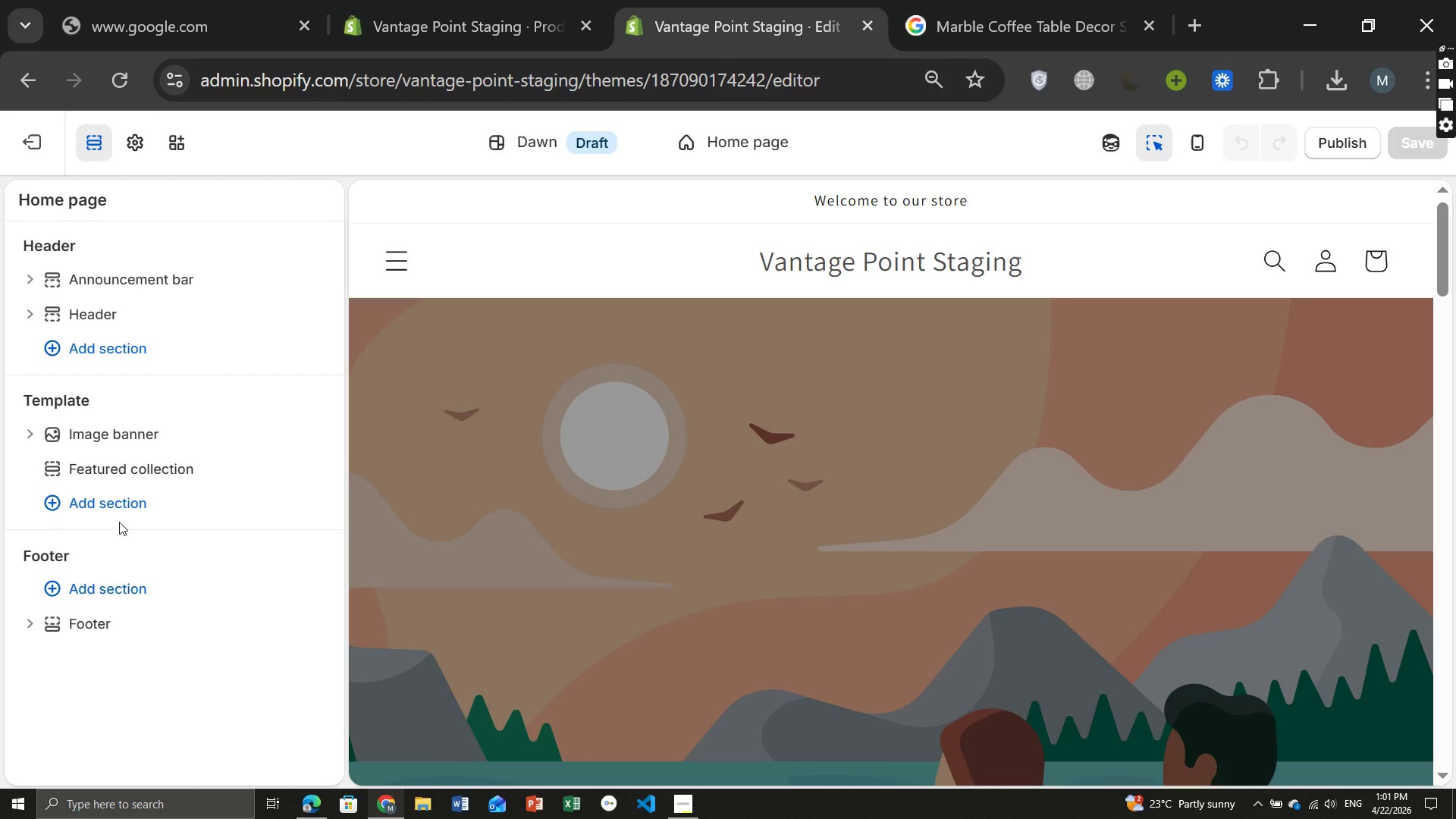 
wait(26.19)
 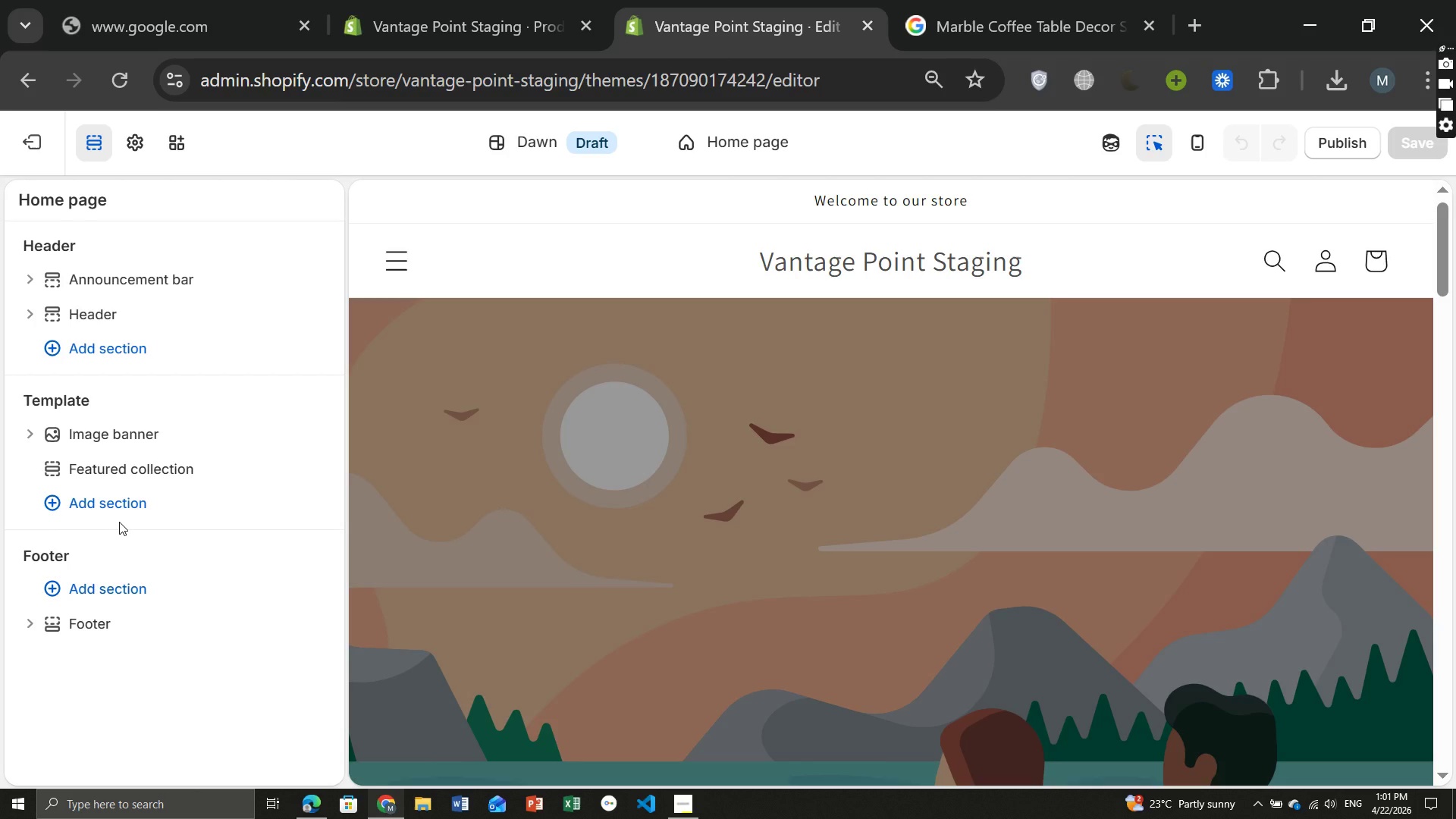 
left_click([127, 142])
 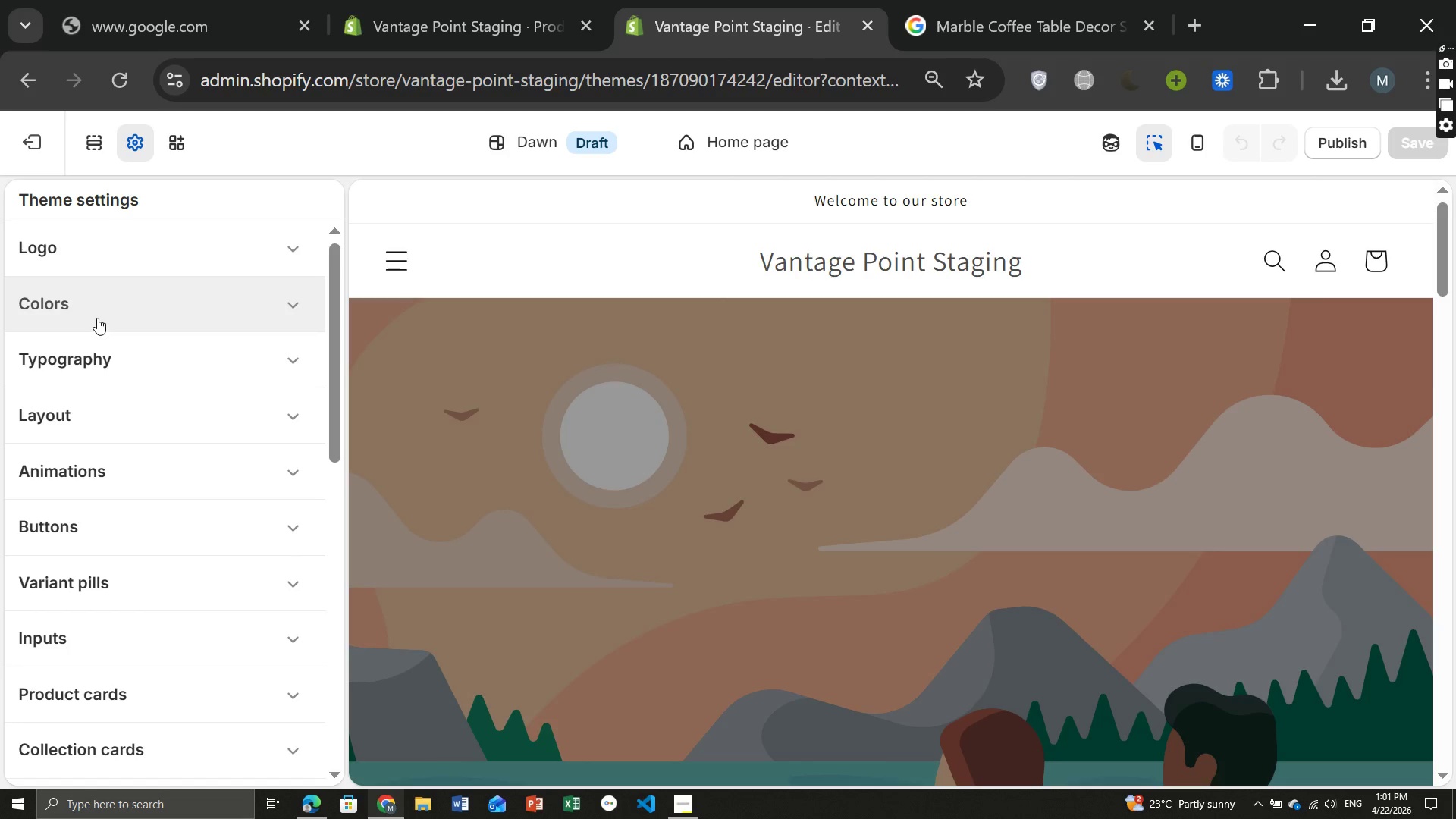 
left_click([96, 317])
 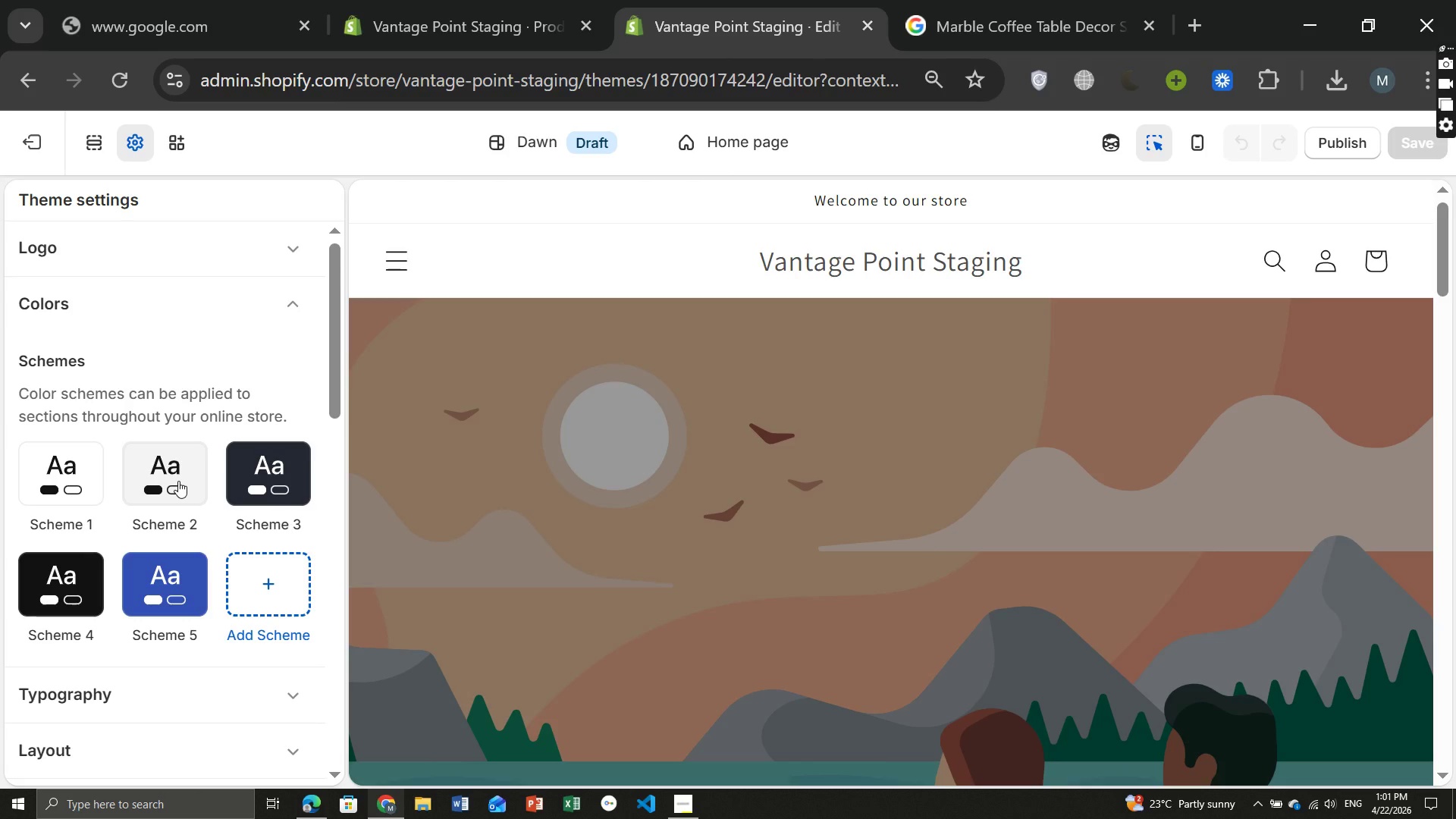 
wait(5.33)
 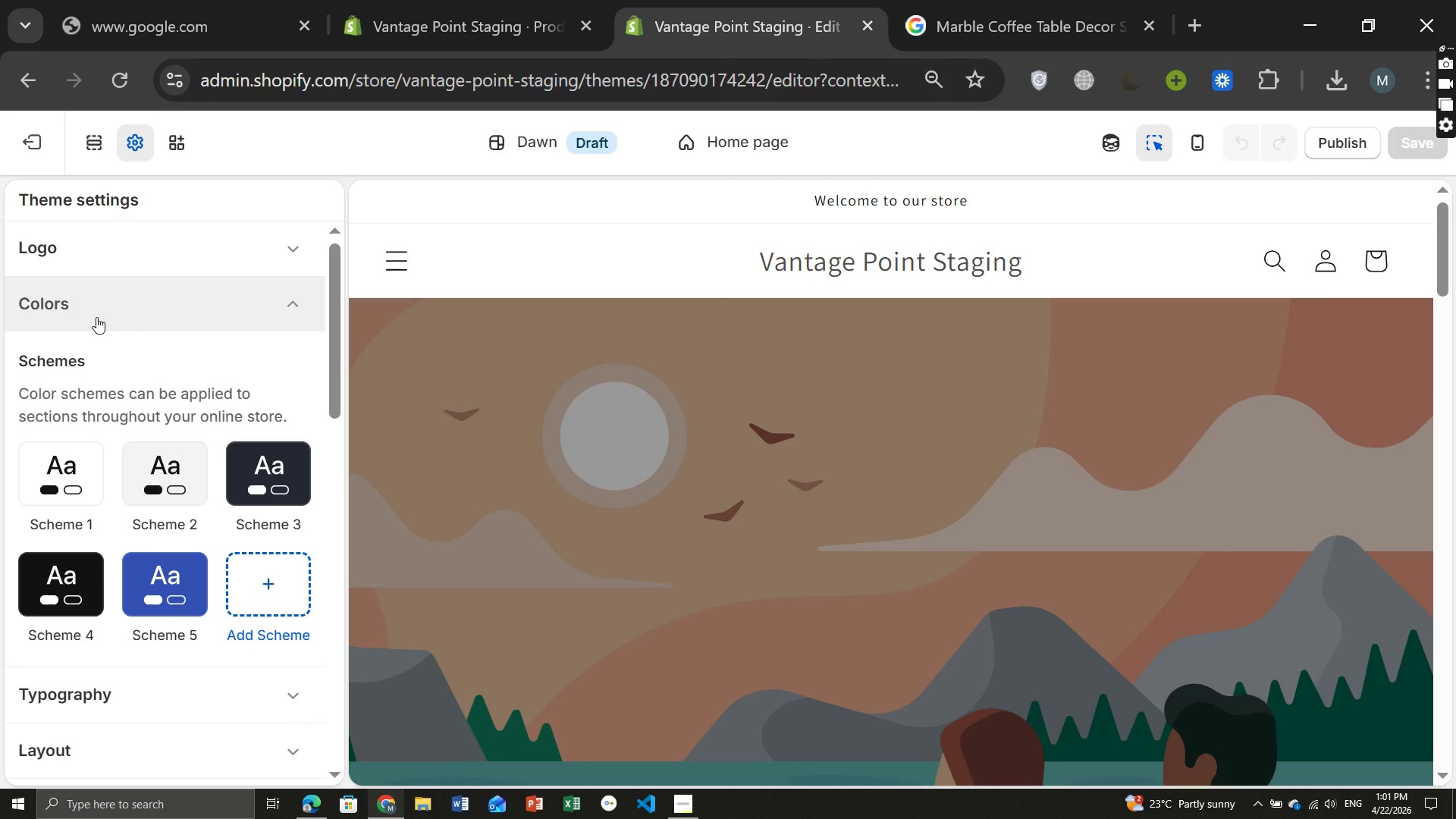 
left_click([497, 484])
 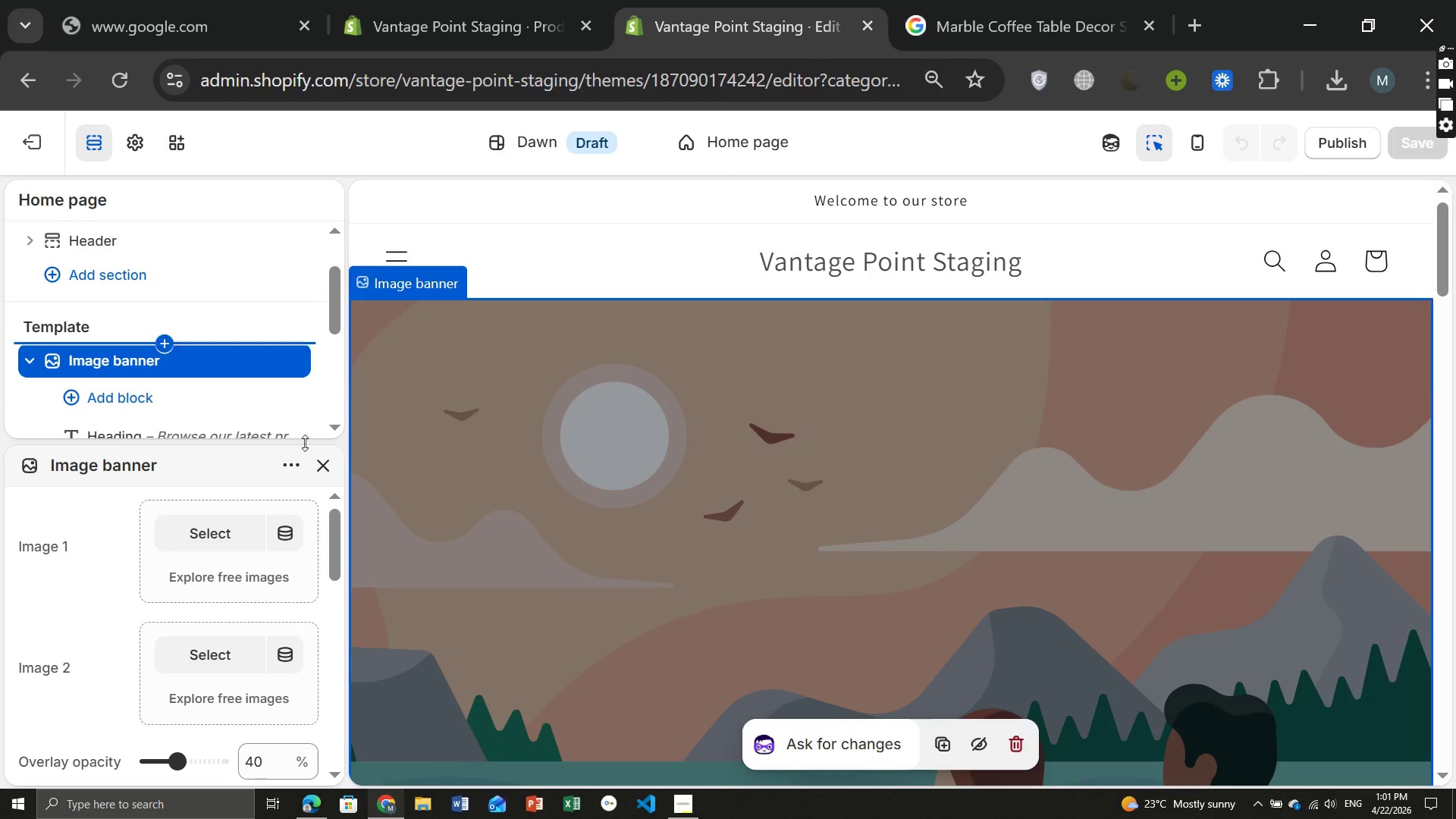 
left_click([330, 470])
 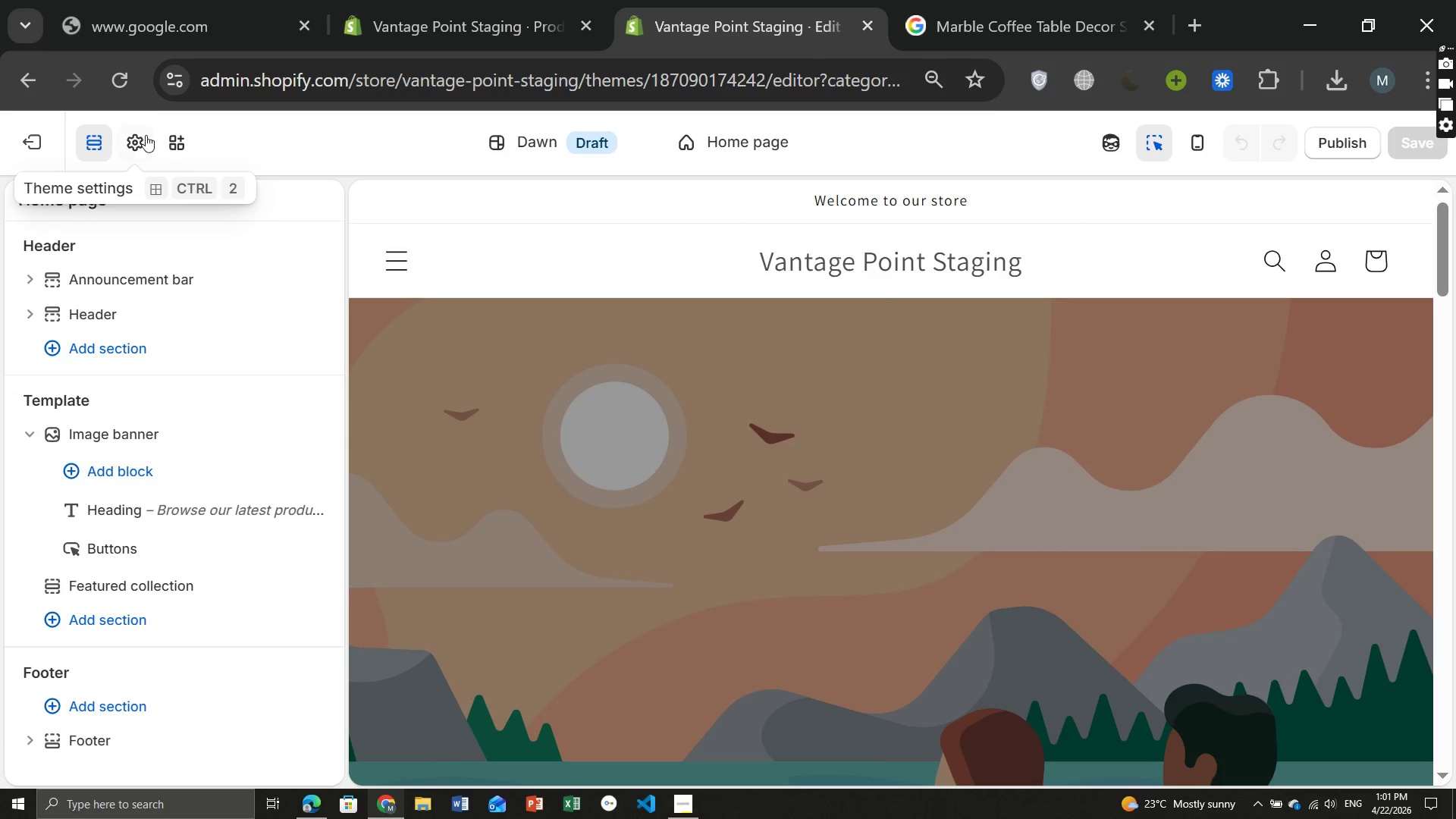 
left_click([138, 140])
 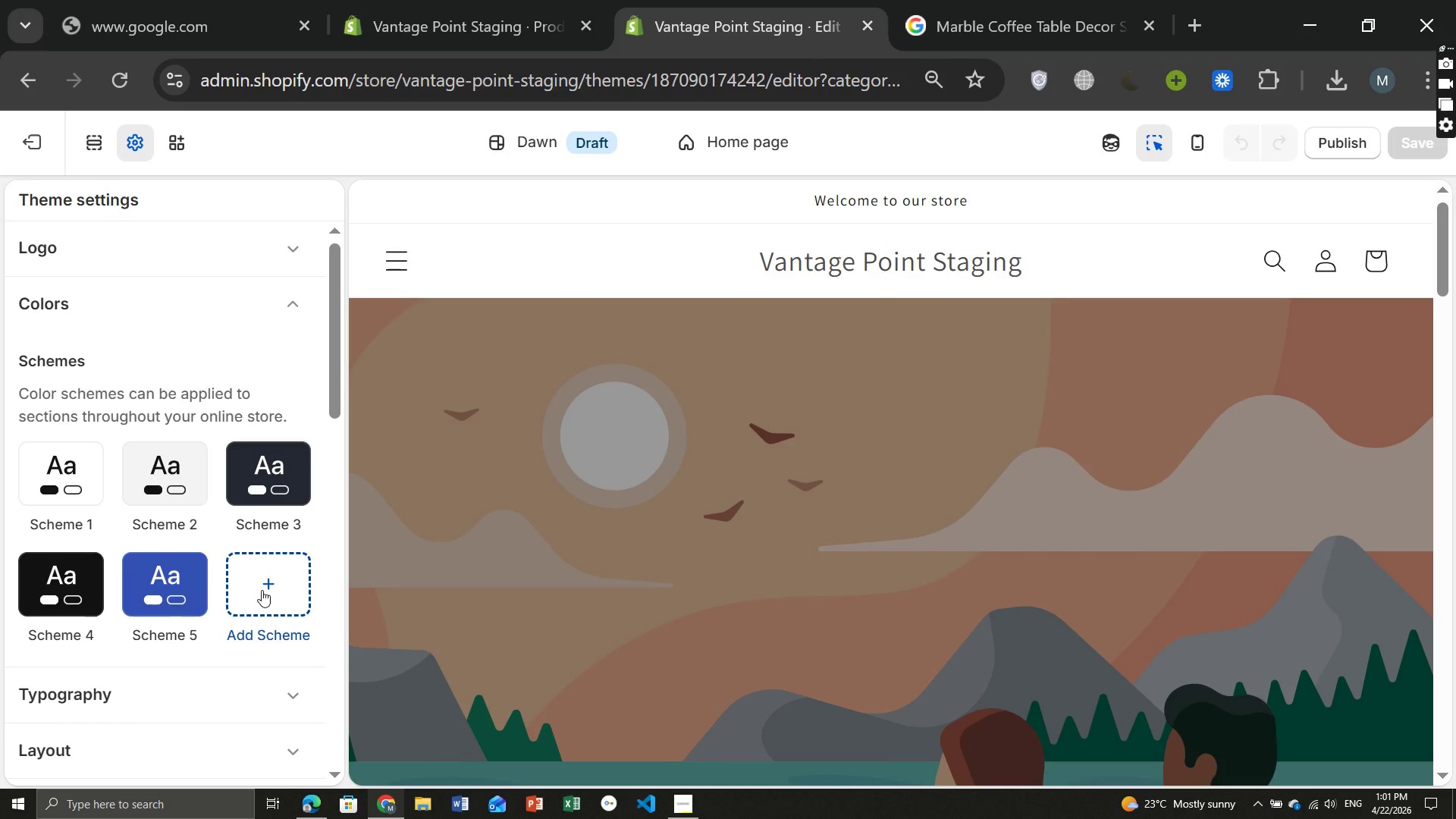 
left_click([262, 590])
 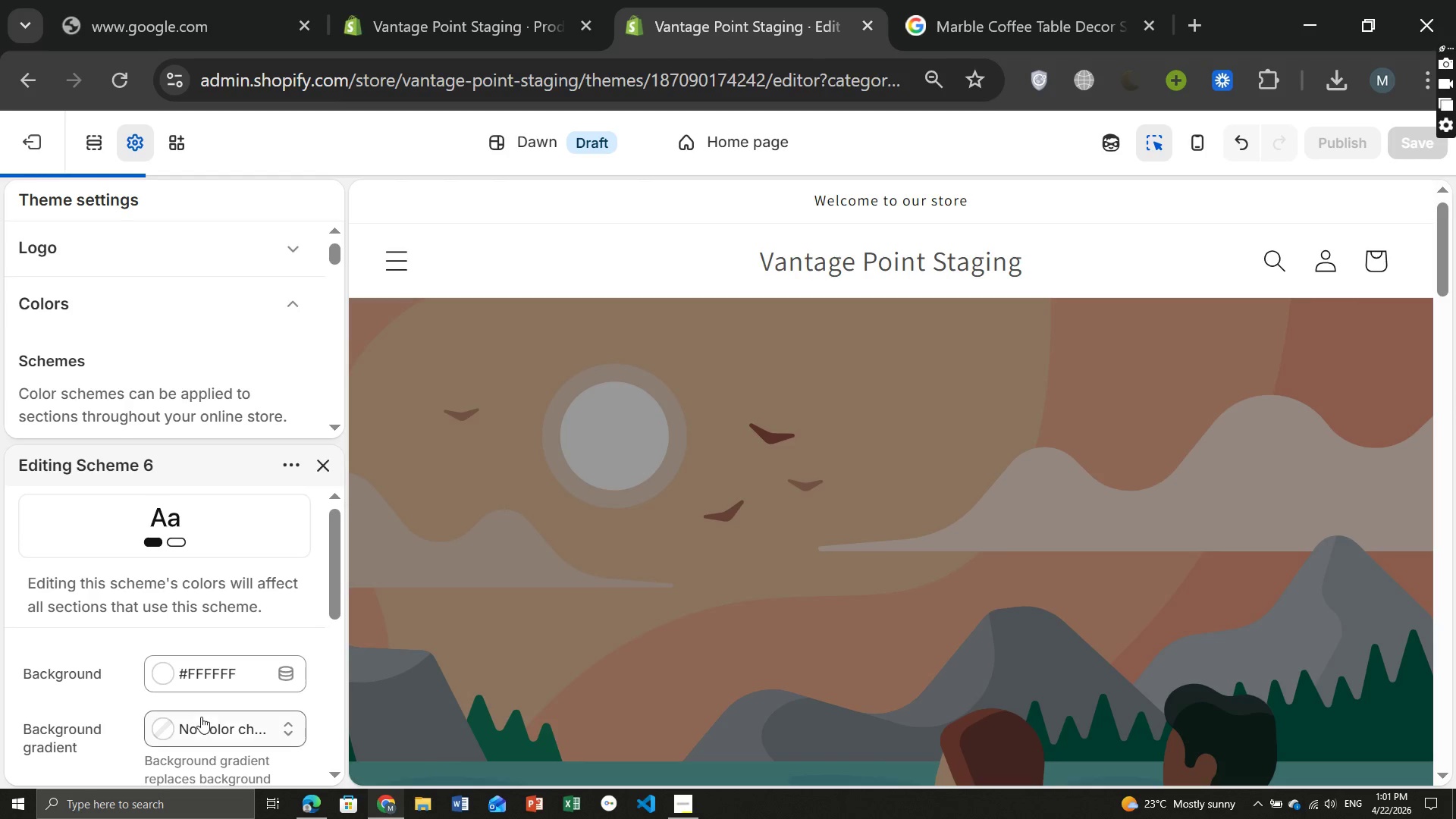 
left_click([179, 674])
 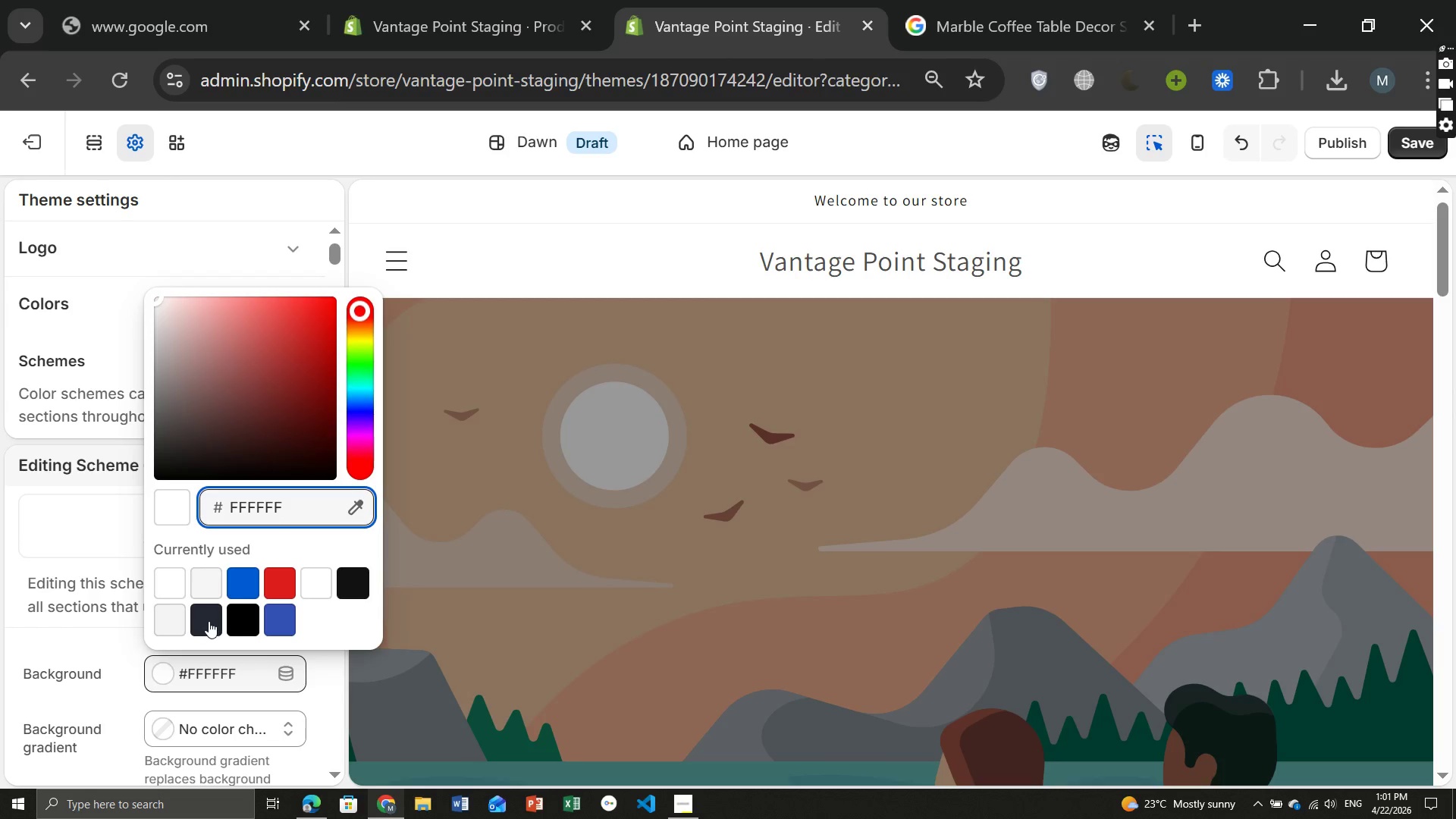 
left_click([209, 621])
 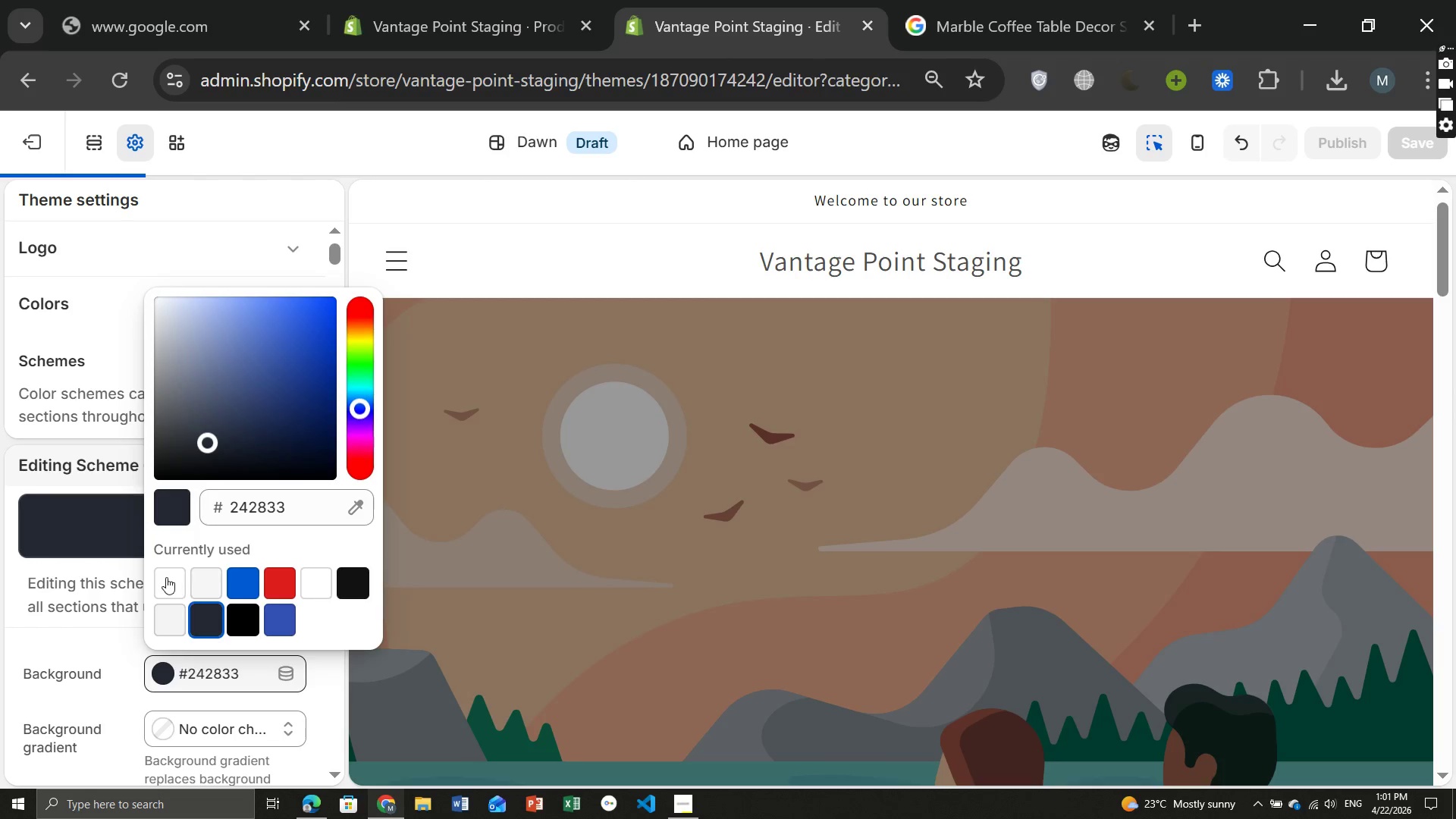 
left_click([165, 578])
 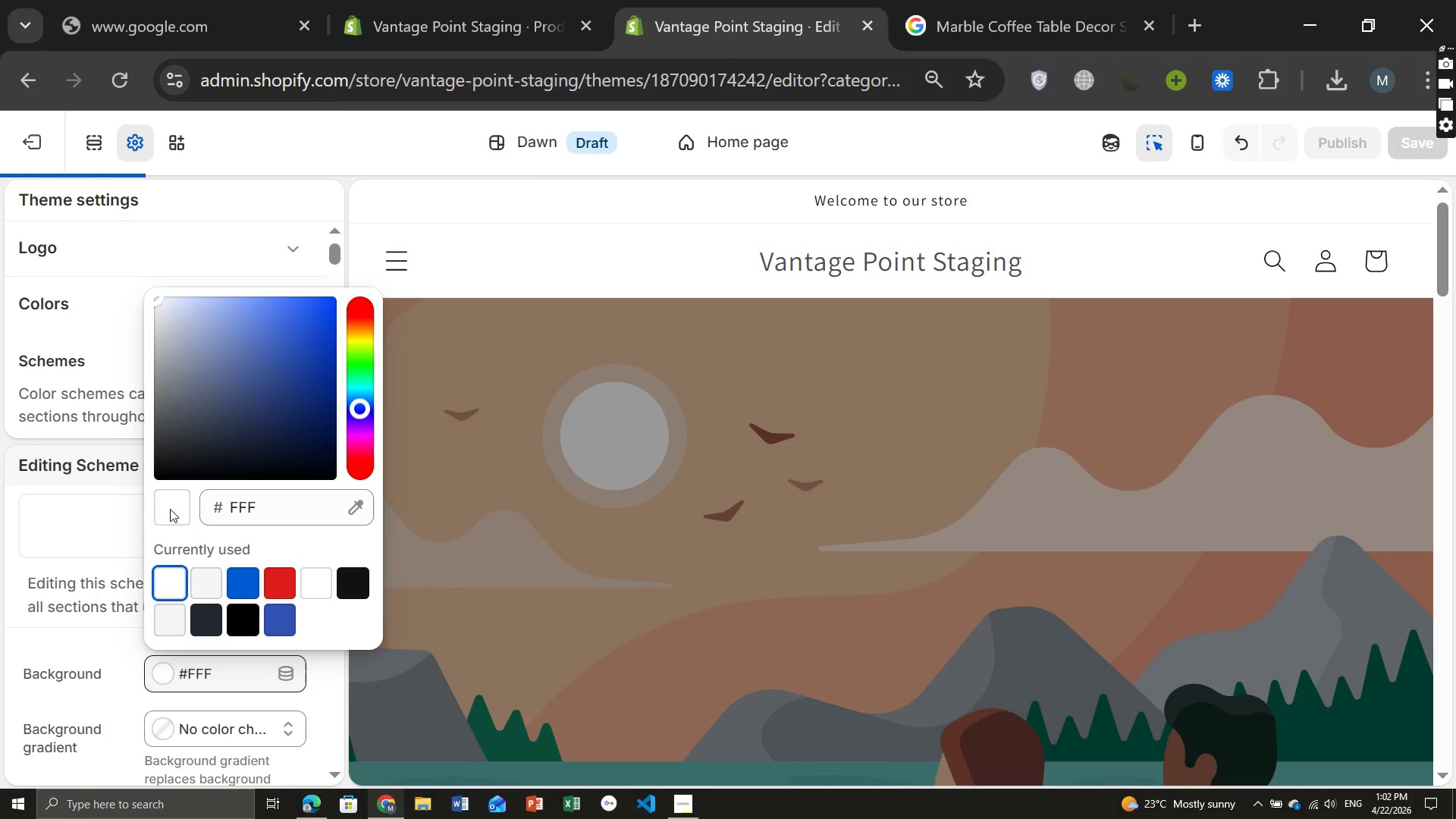 
left_click([170, 502])
 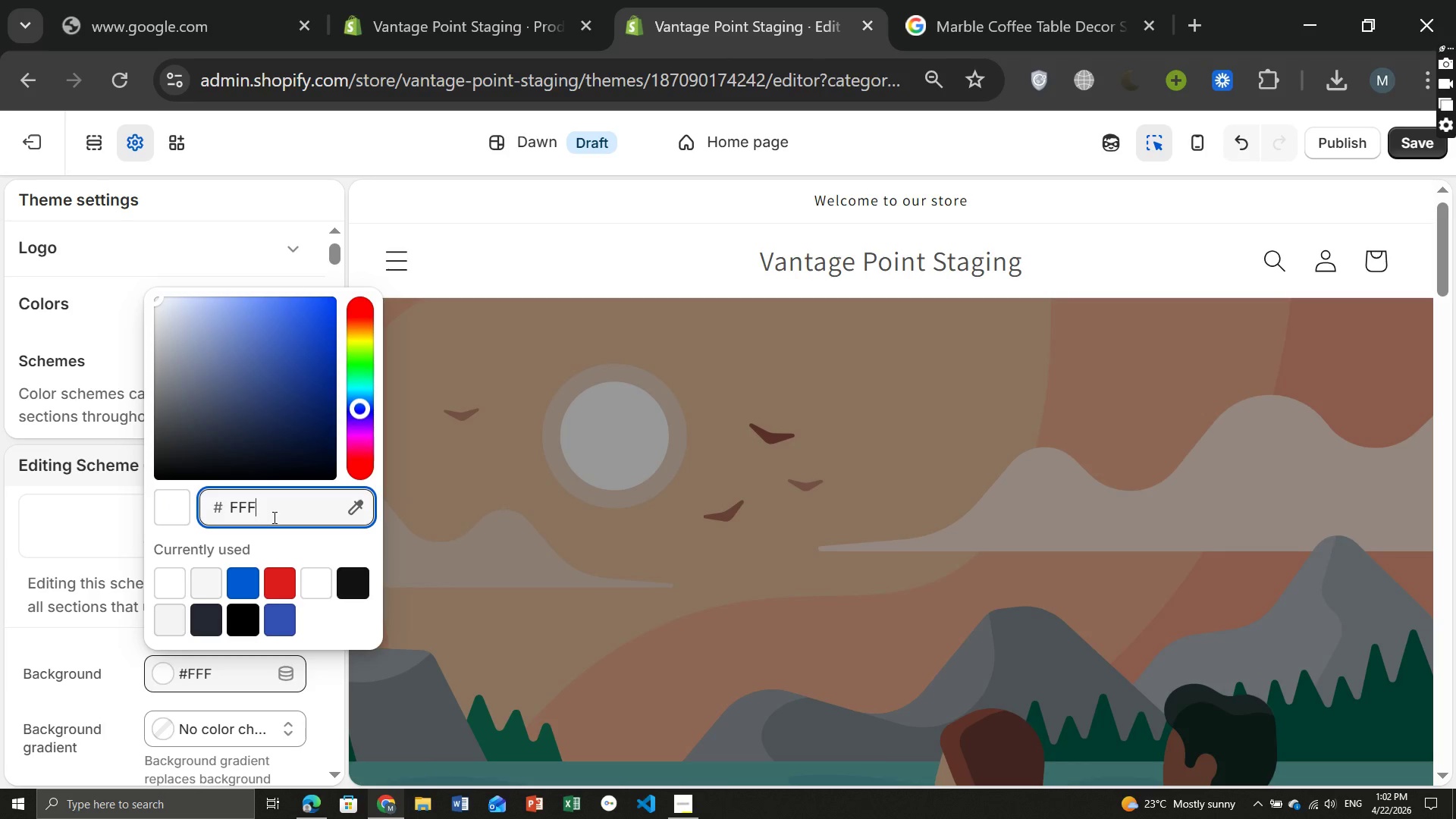 
left_click([273, 517])
 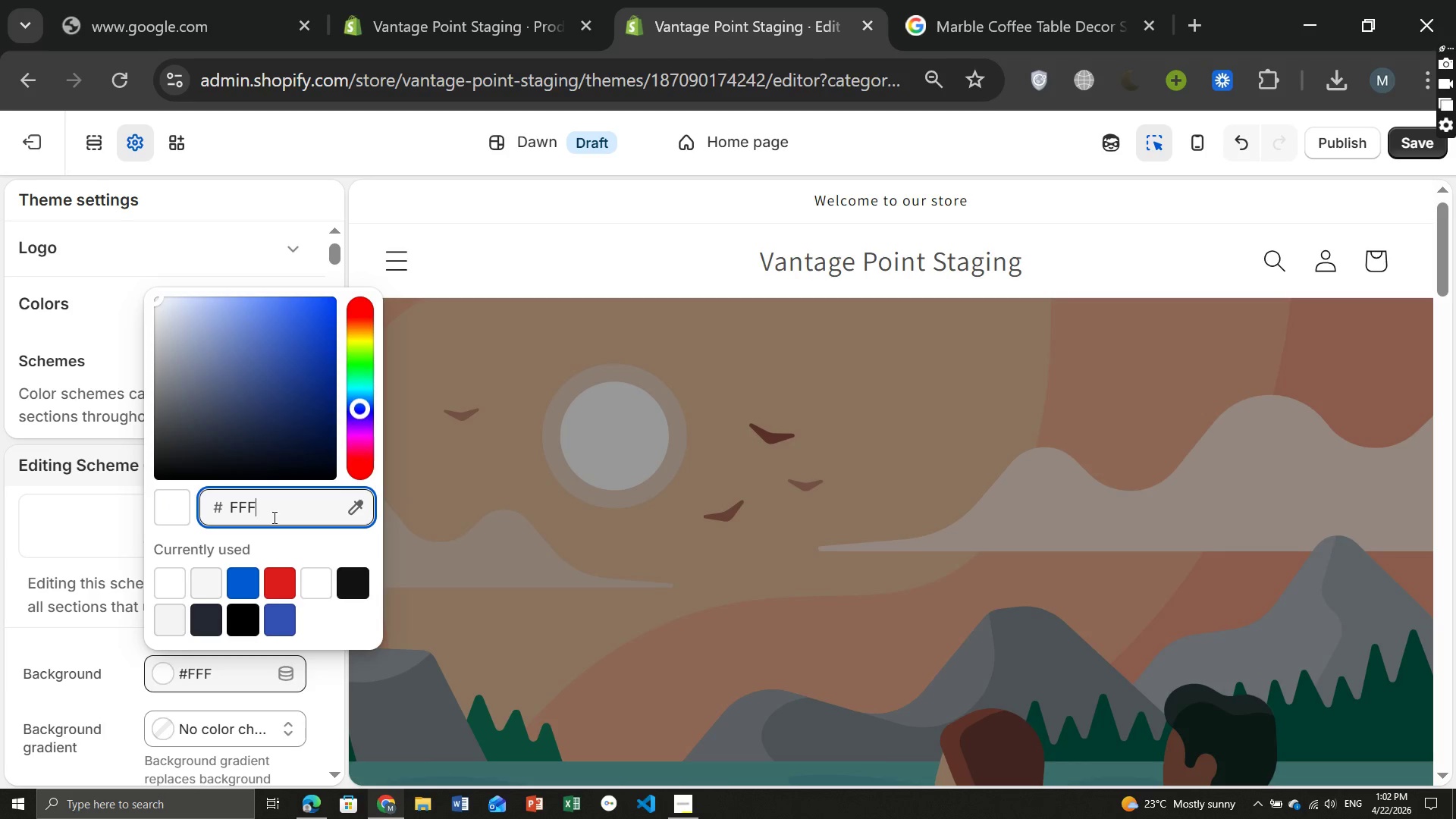 
type(fff)
 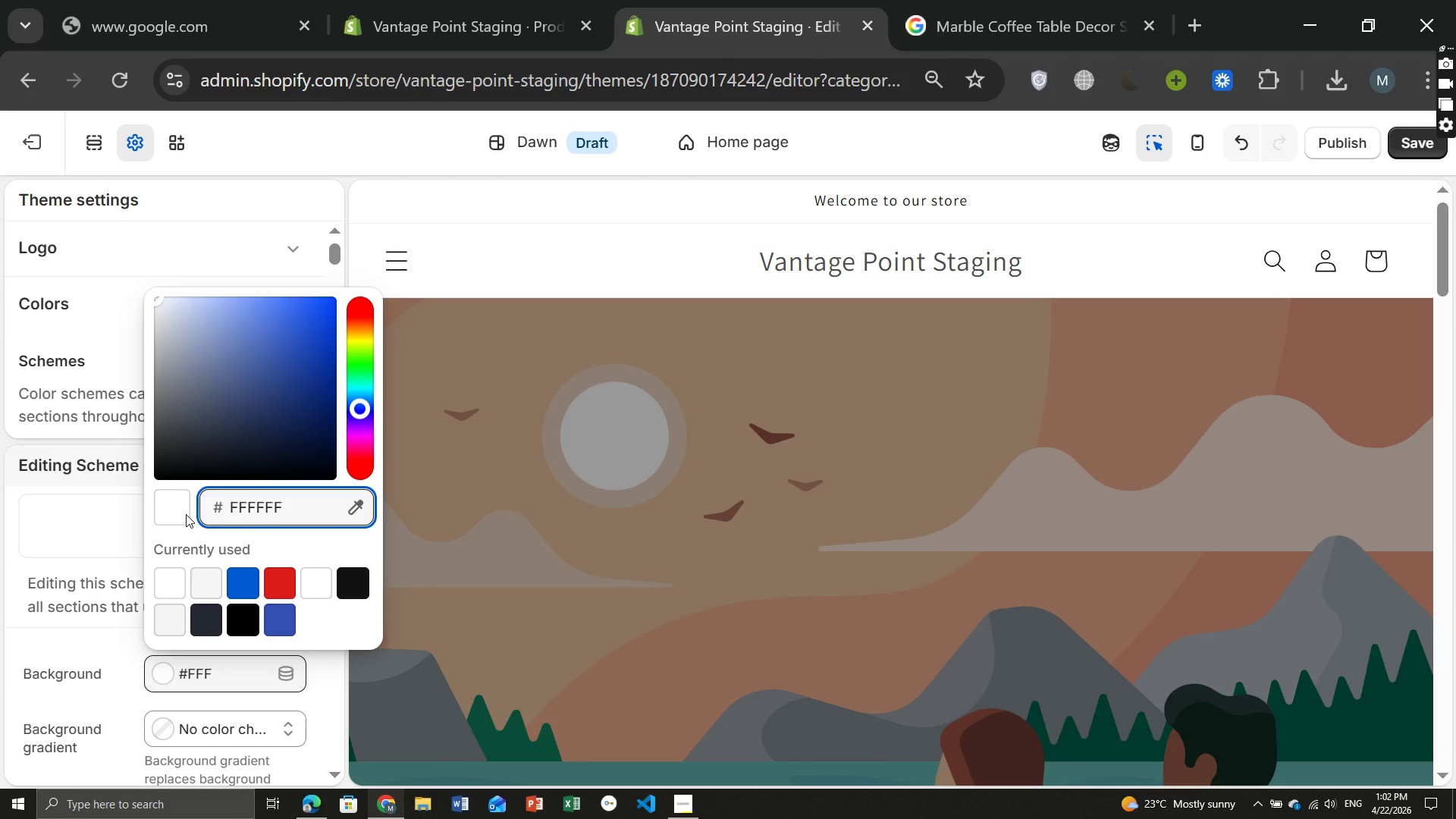 
left_click([83, 510])
 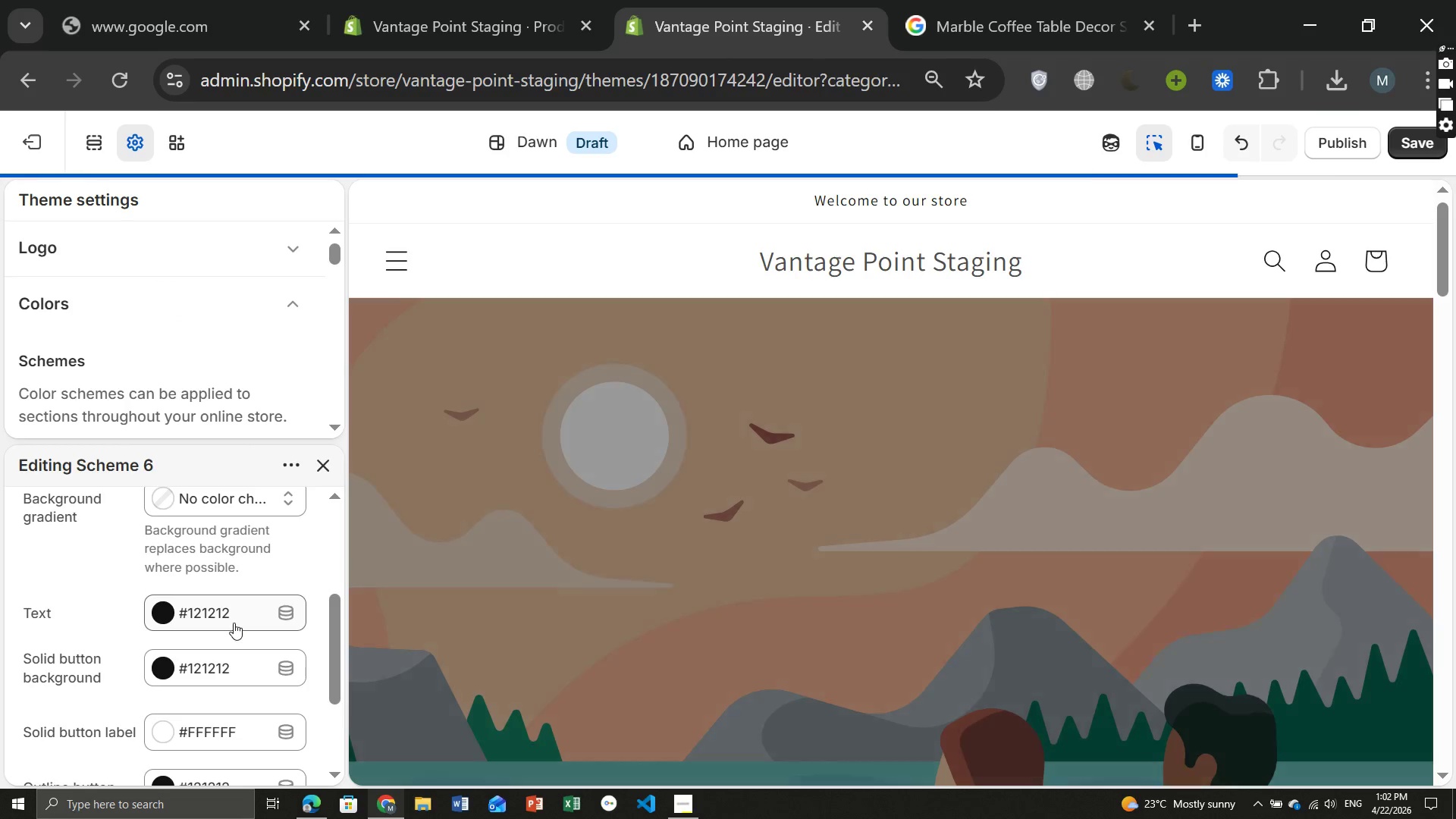 
left_click([234, 623])
 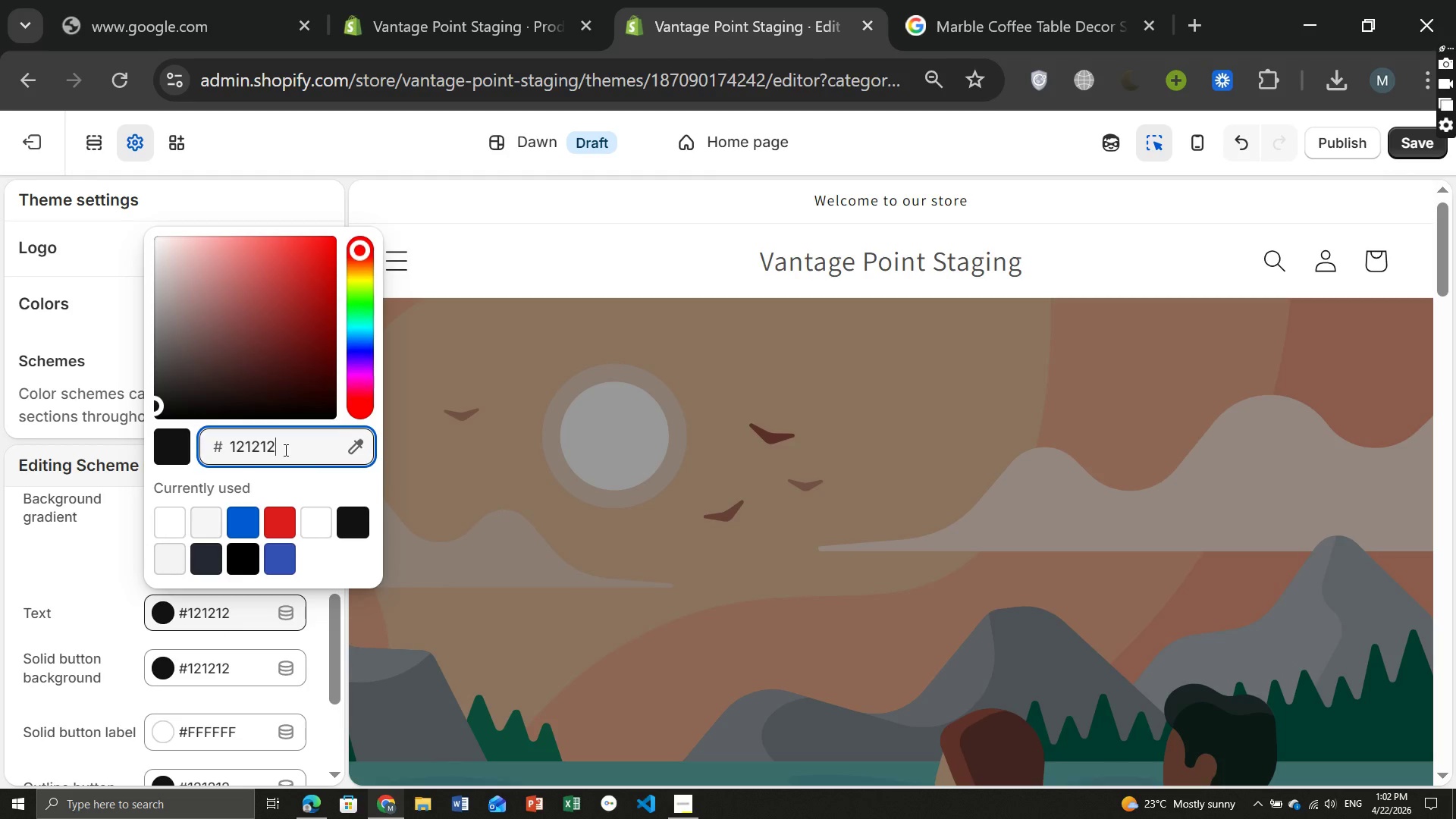 
key(Backspace)
key(Backspace)
key(Backspace)
key(Backspace)
key(Backspace)
type(11111)
 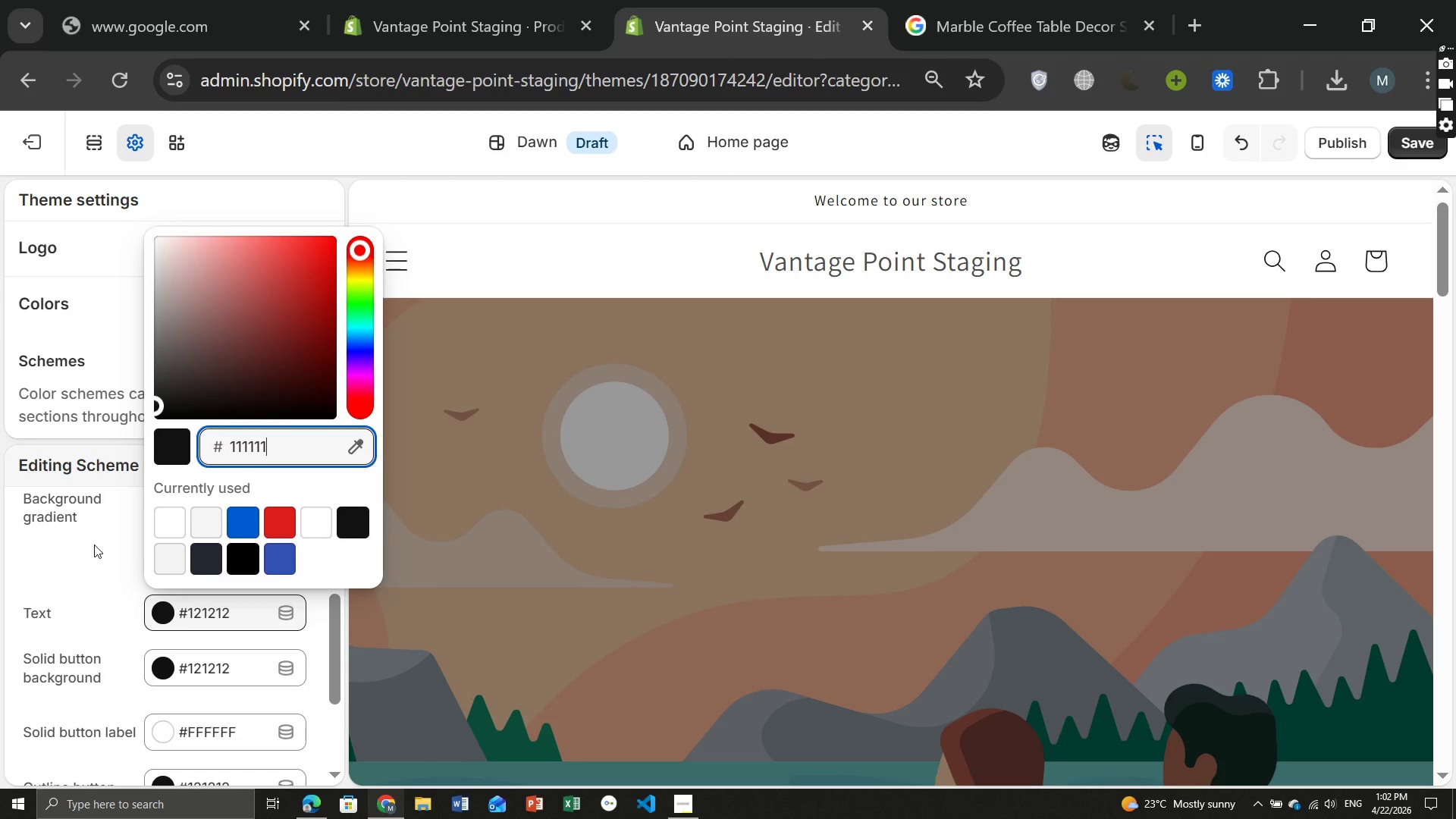 
left_click([94, 544])
 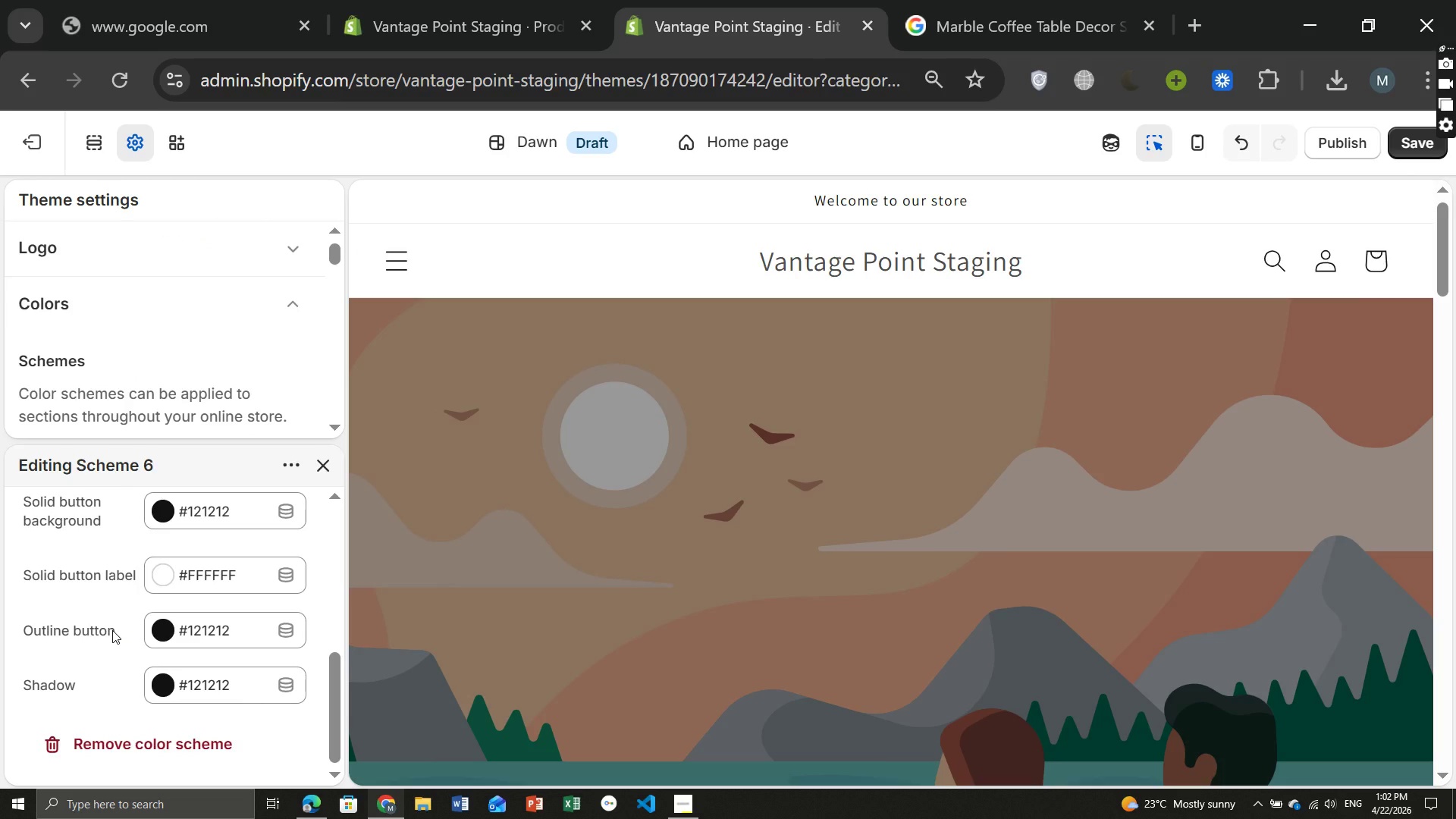 
wait(10.2)
 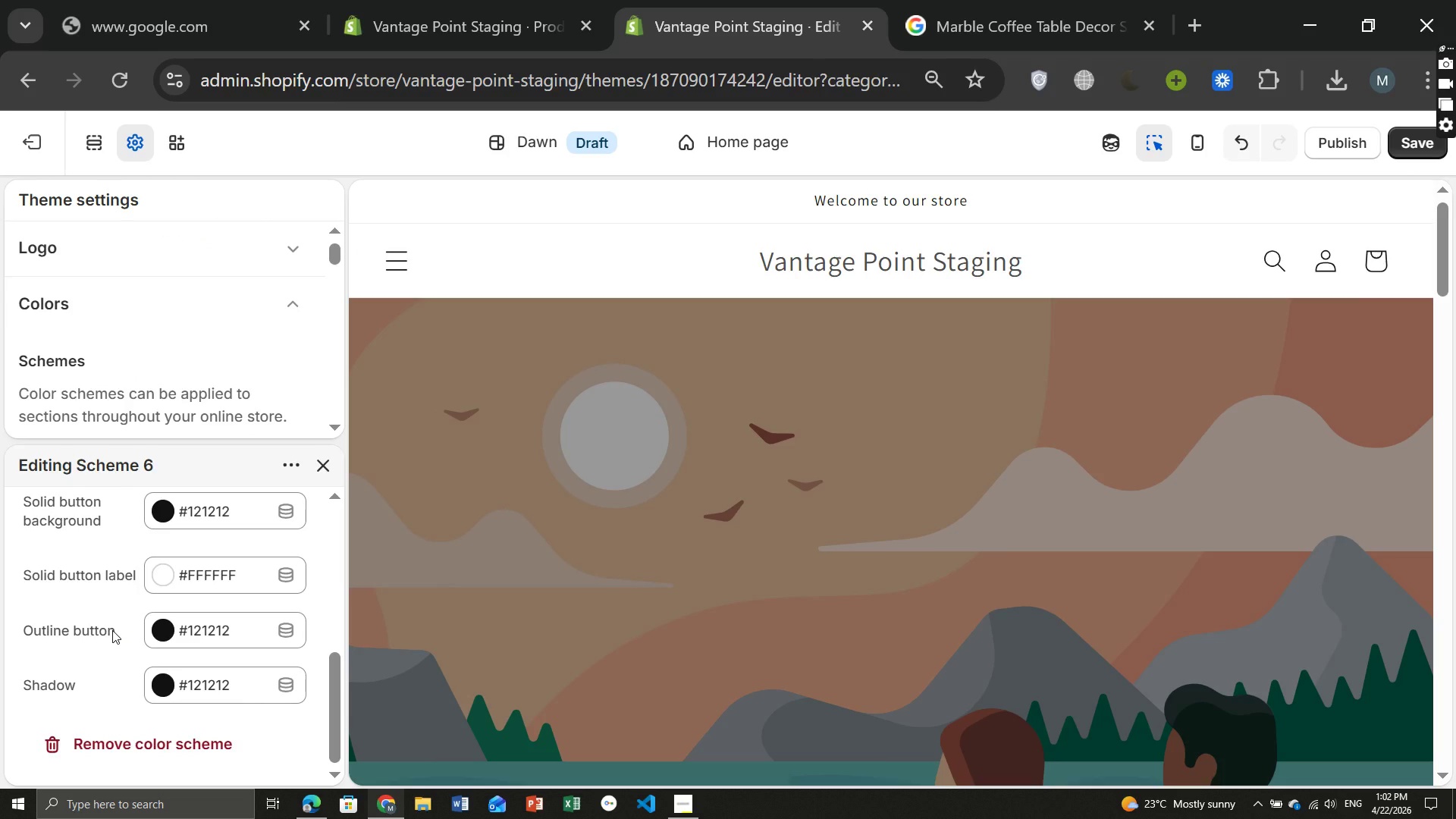 
left_click([175, 544])
 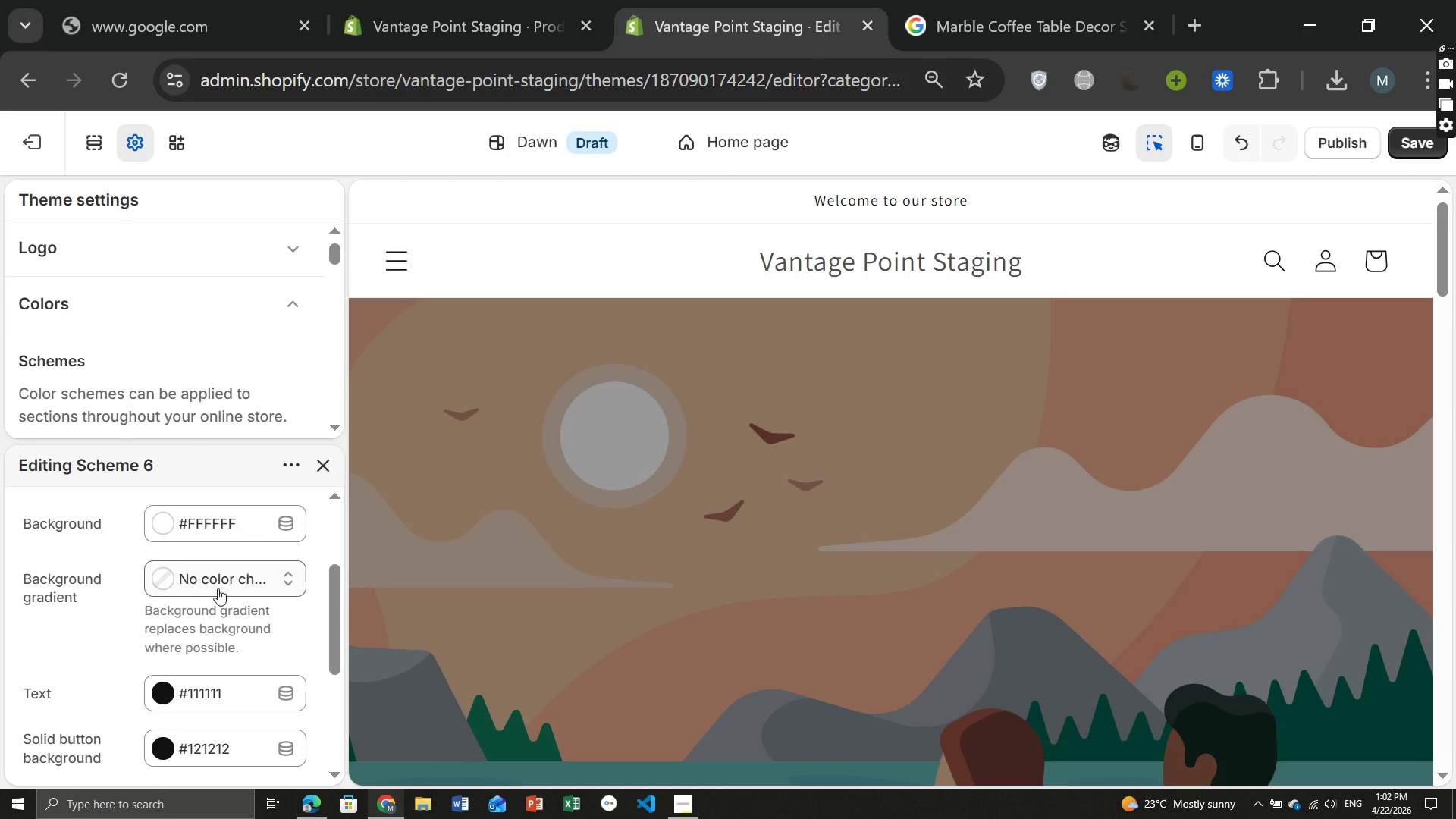 
wait(6.31)
 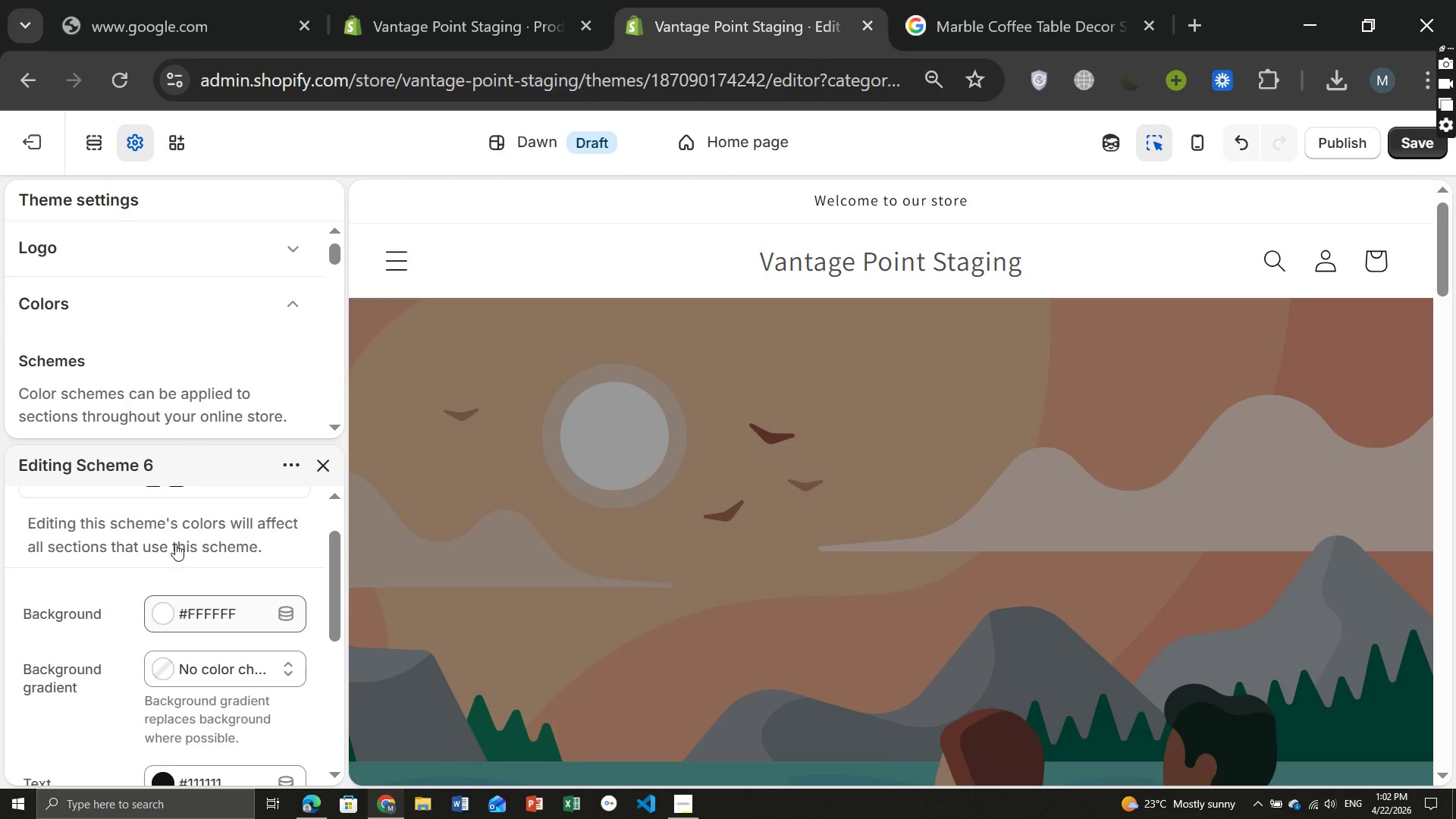 
left_click([293, 585])
 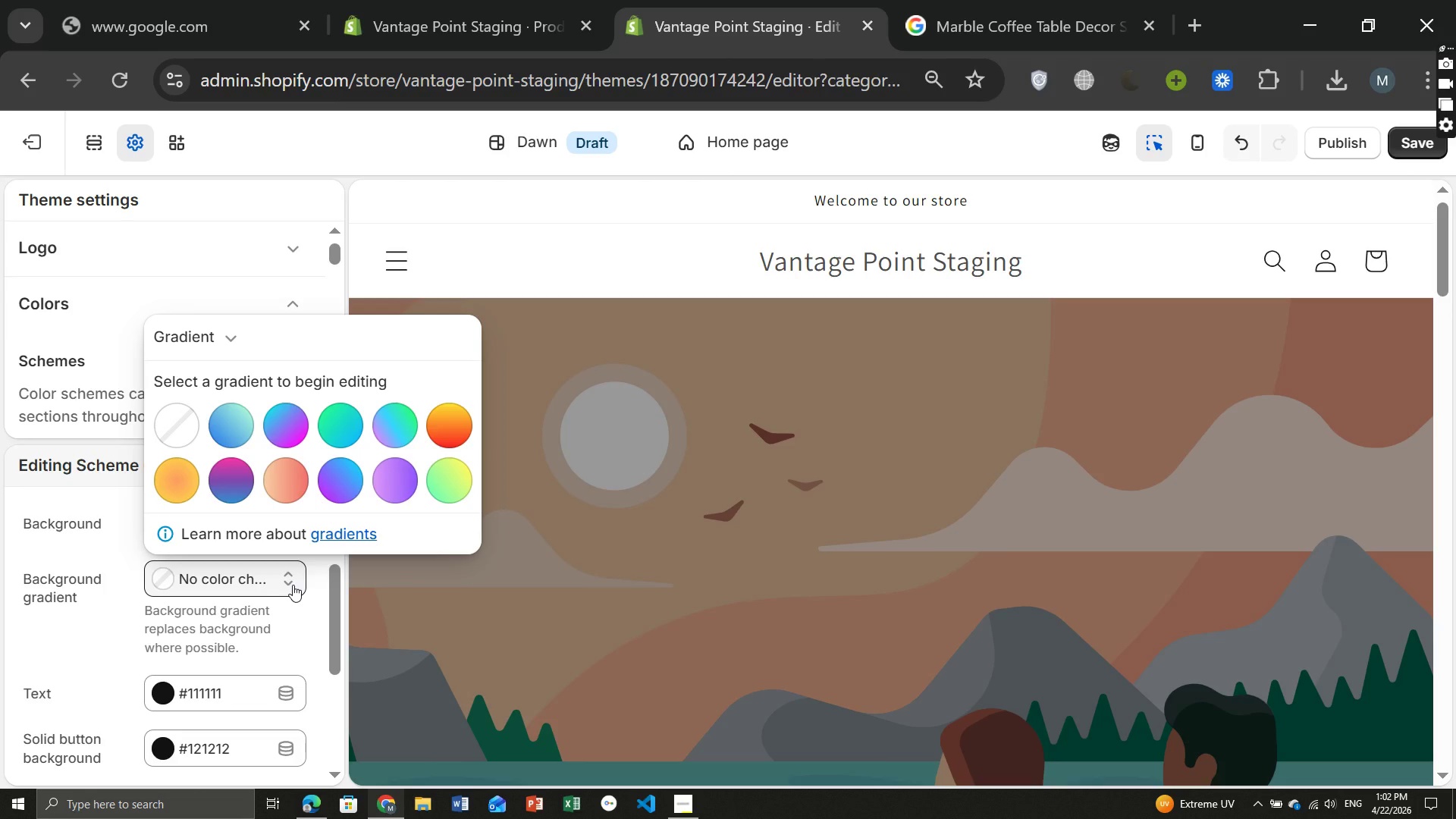 
wait(6.3)
 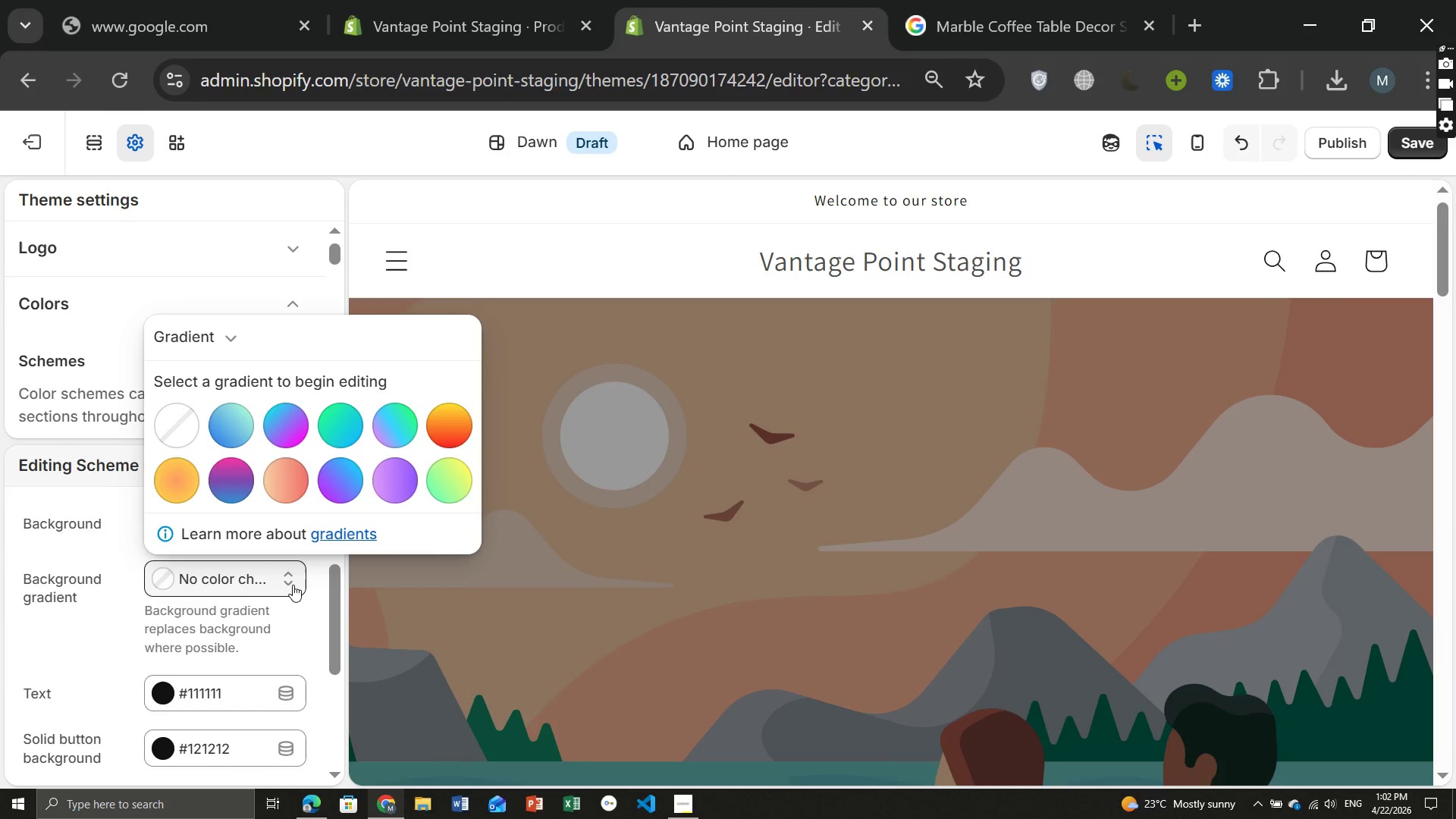 
left_click([171, 494])
 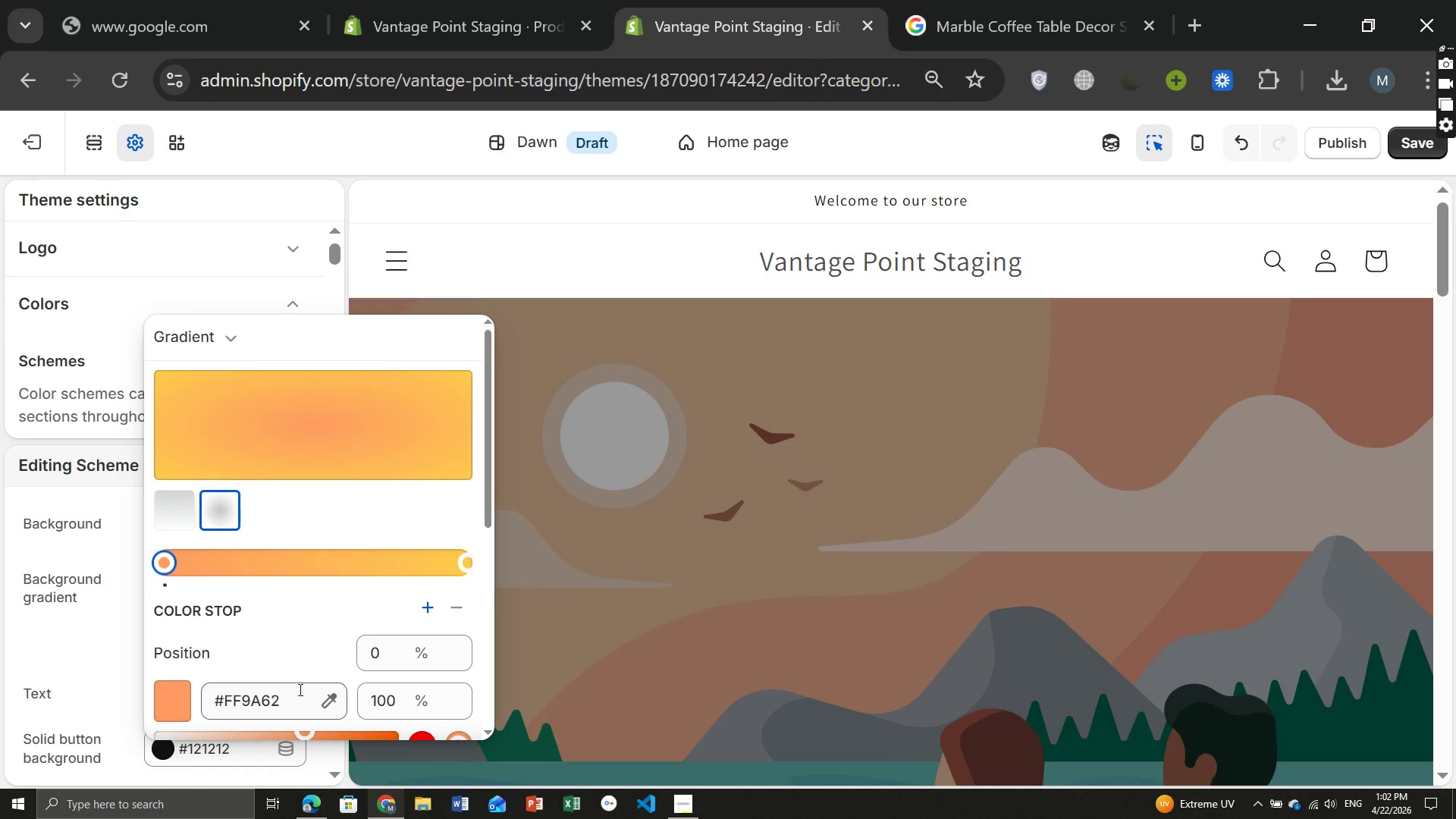 
wait(5.27)
 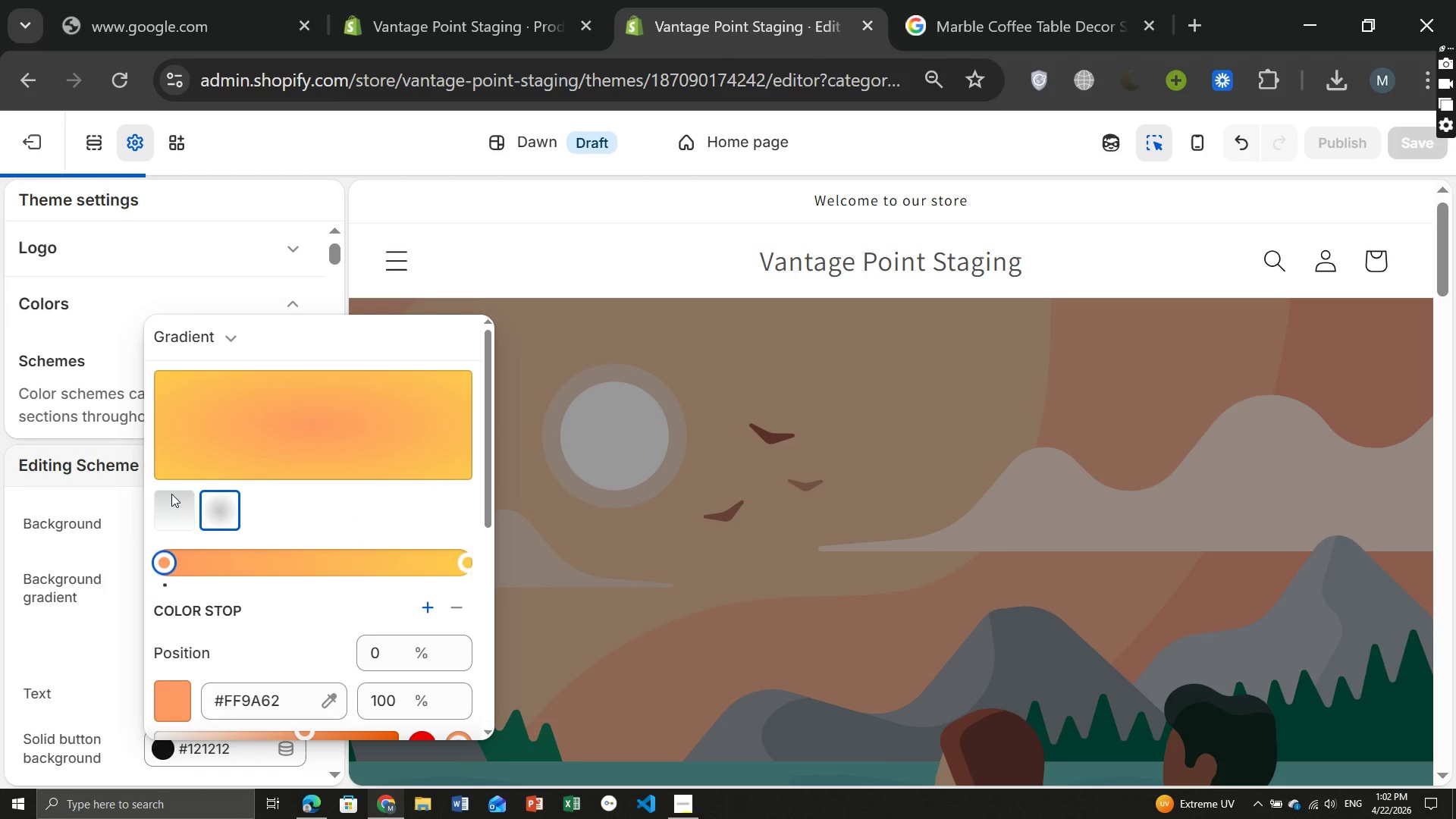 
left_click([278, 701])
 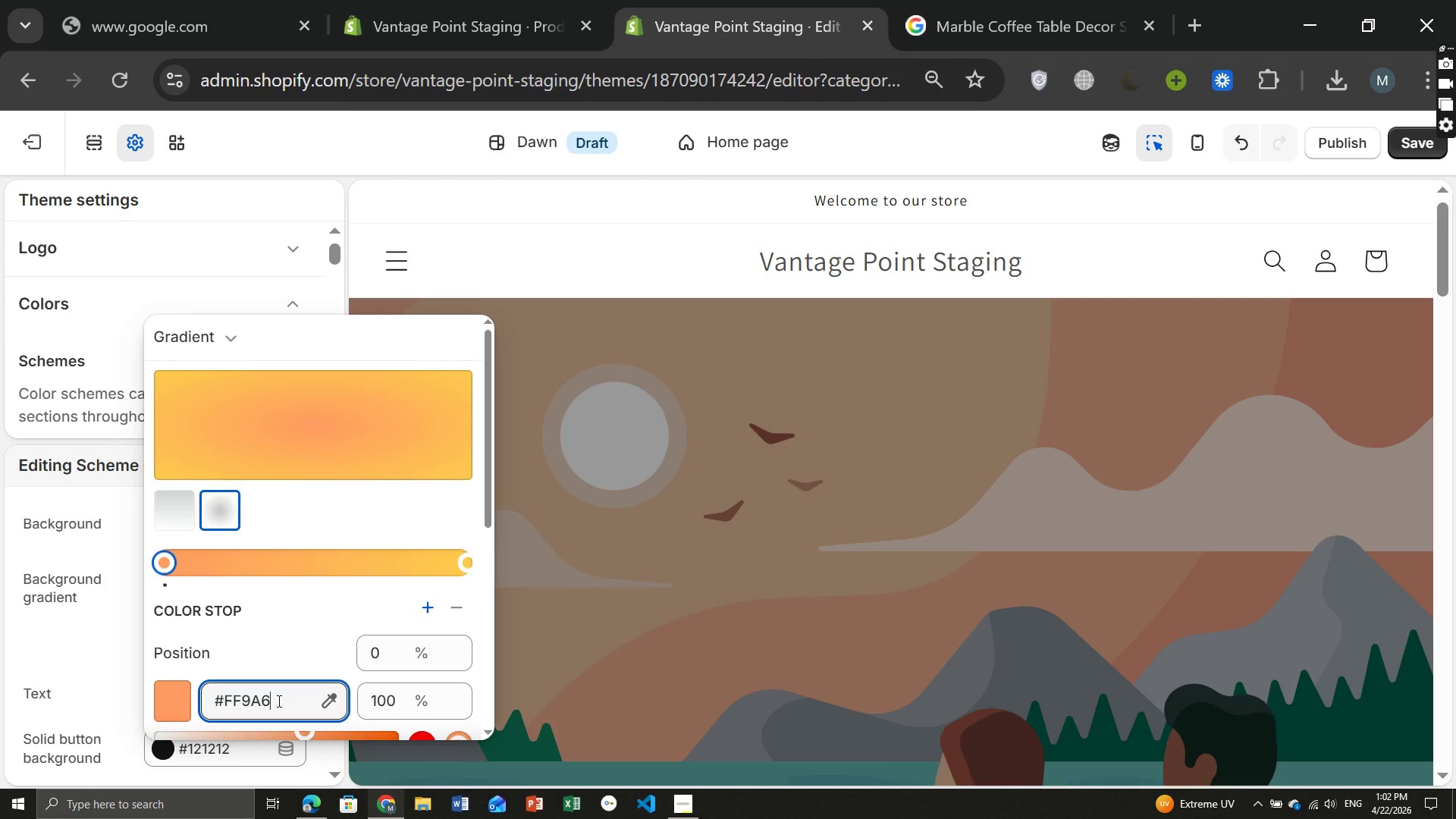 
hold_key(key=Backspace, duration=0.86)
 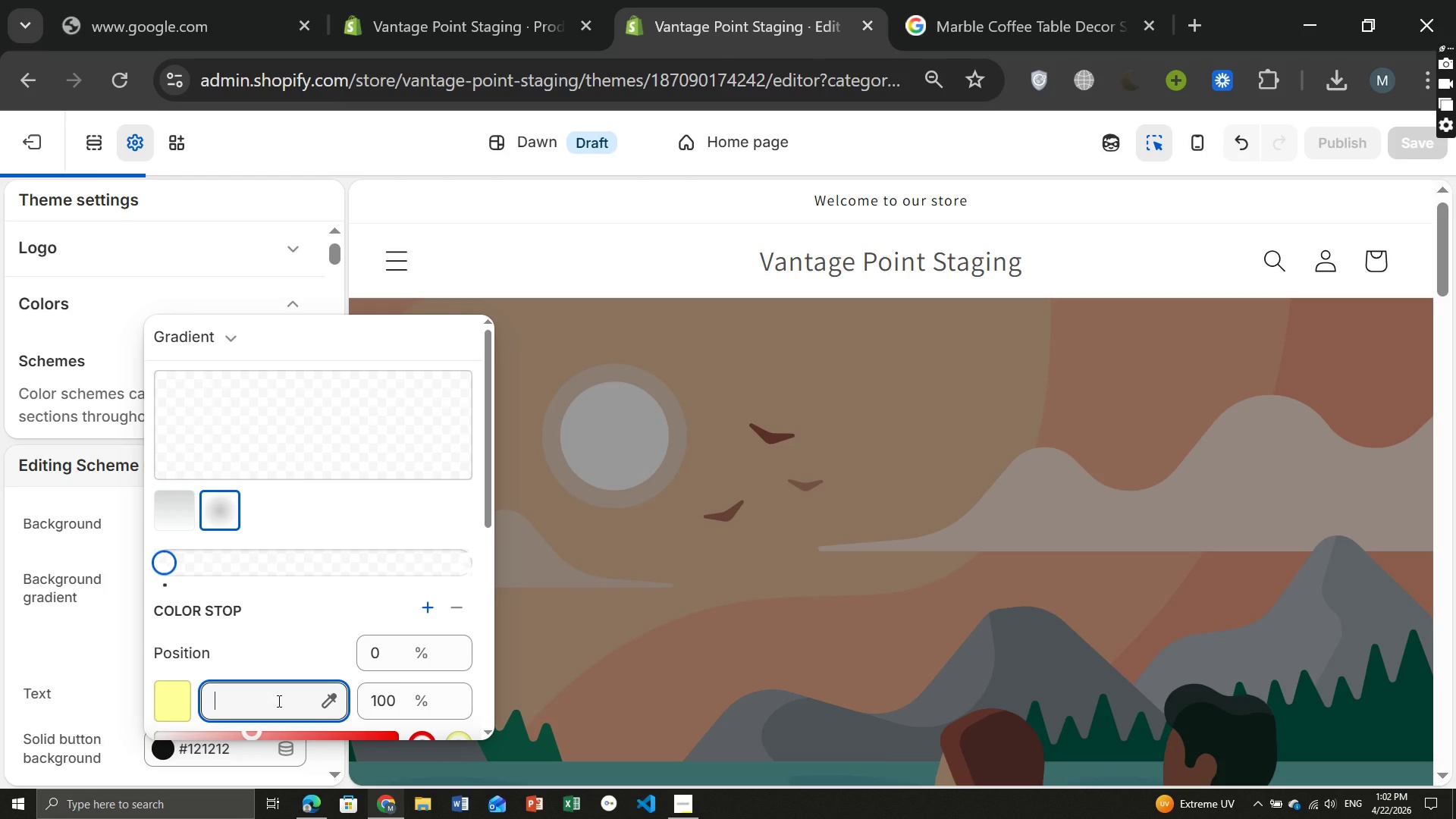 
type(3)
key(Backspace)
type(#c4)
 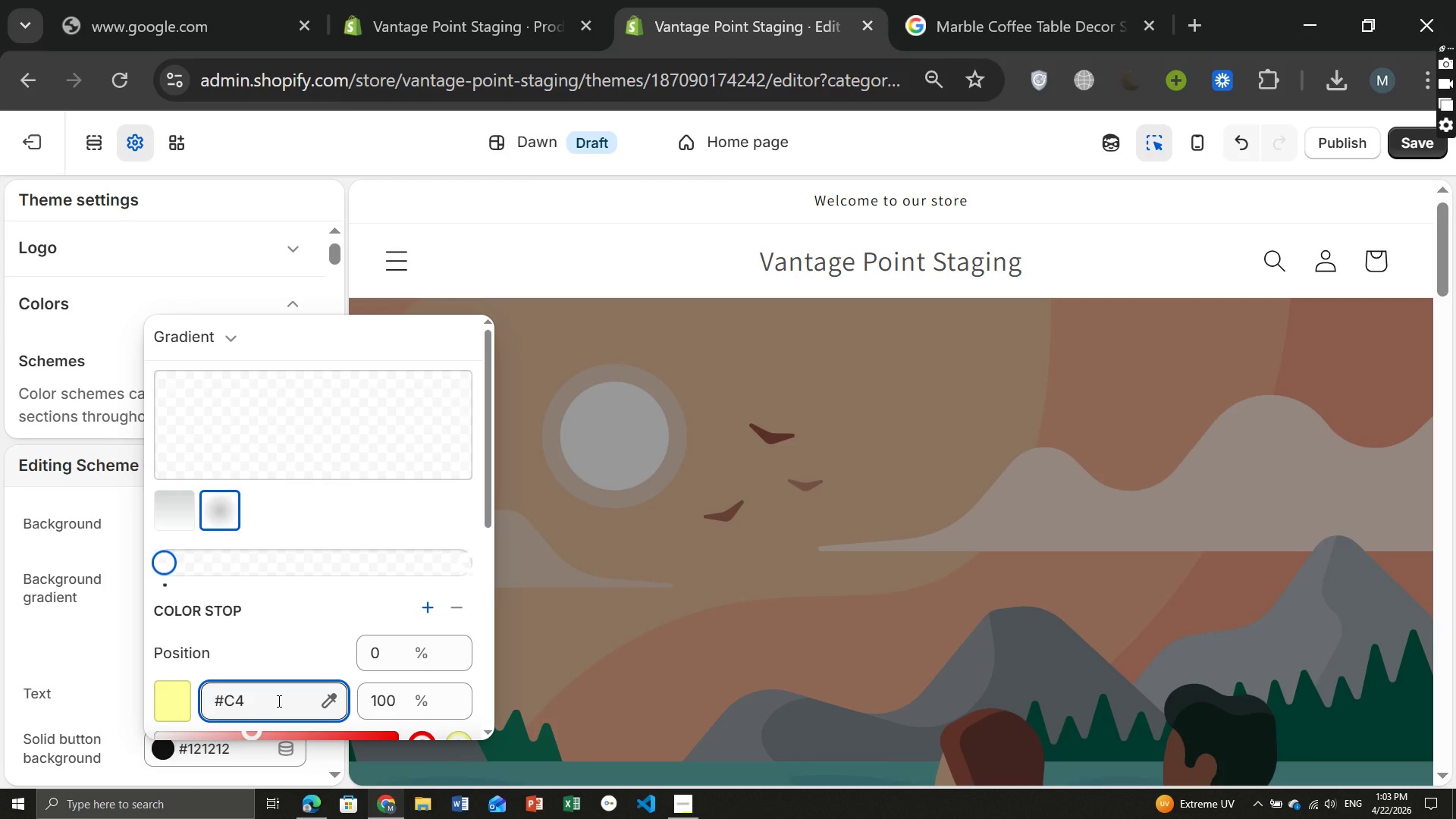 
type(a4)
 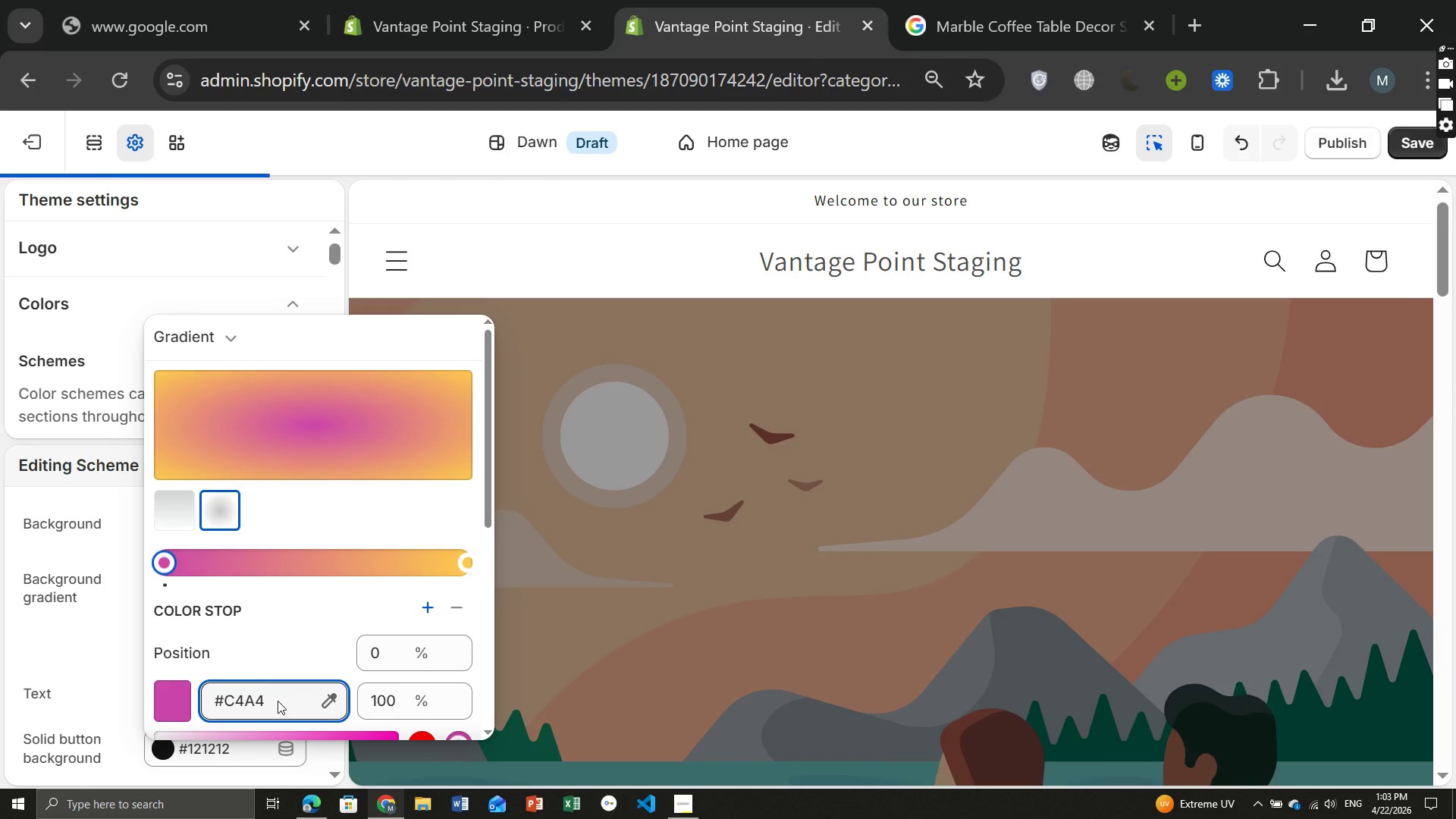 
type(7c)
 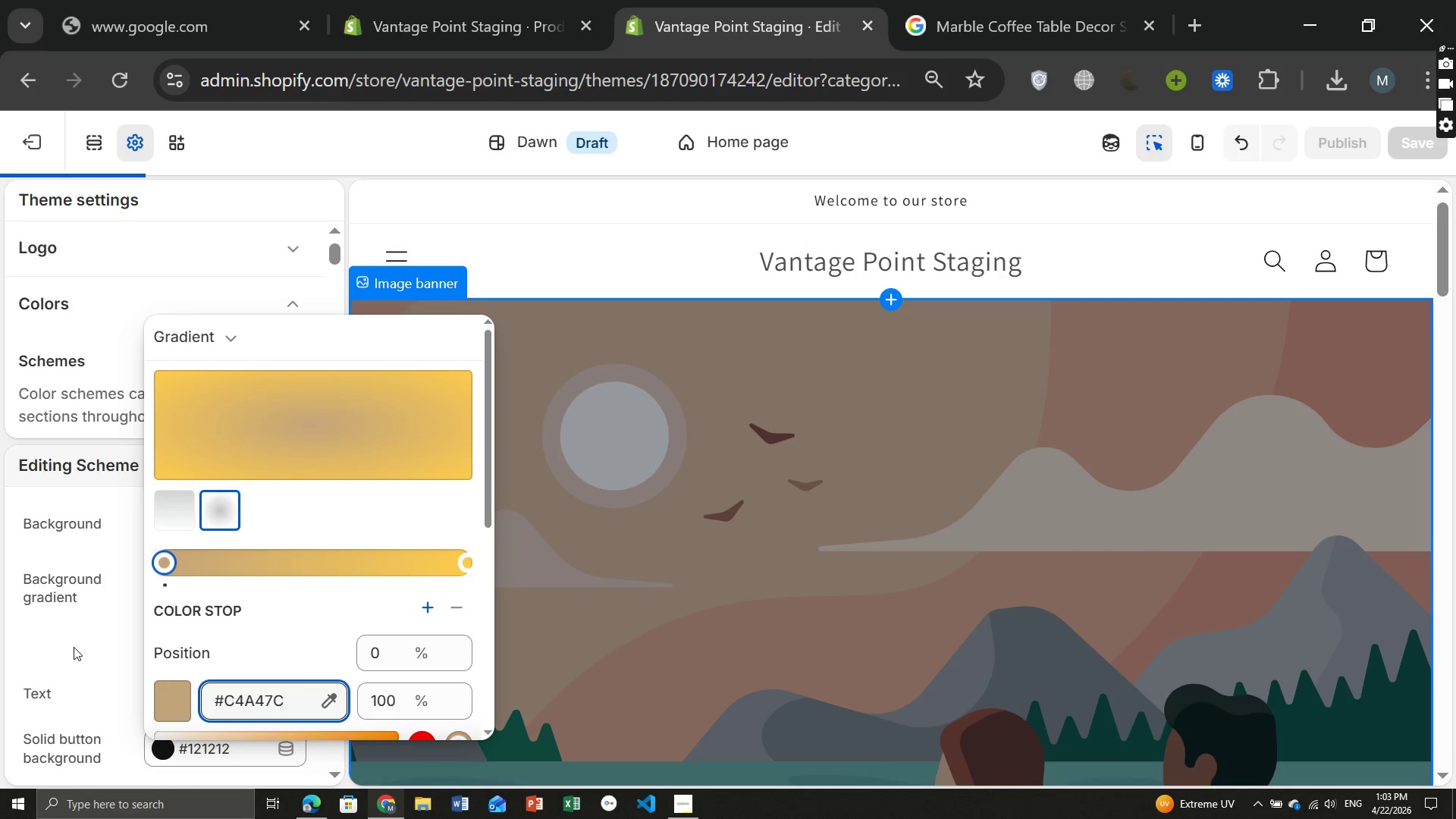 
left_click([74, 647])
 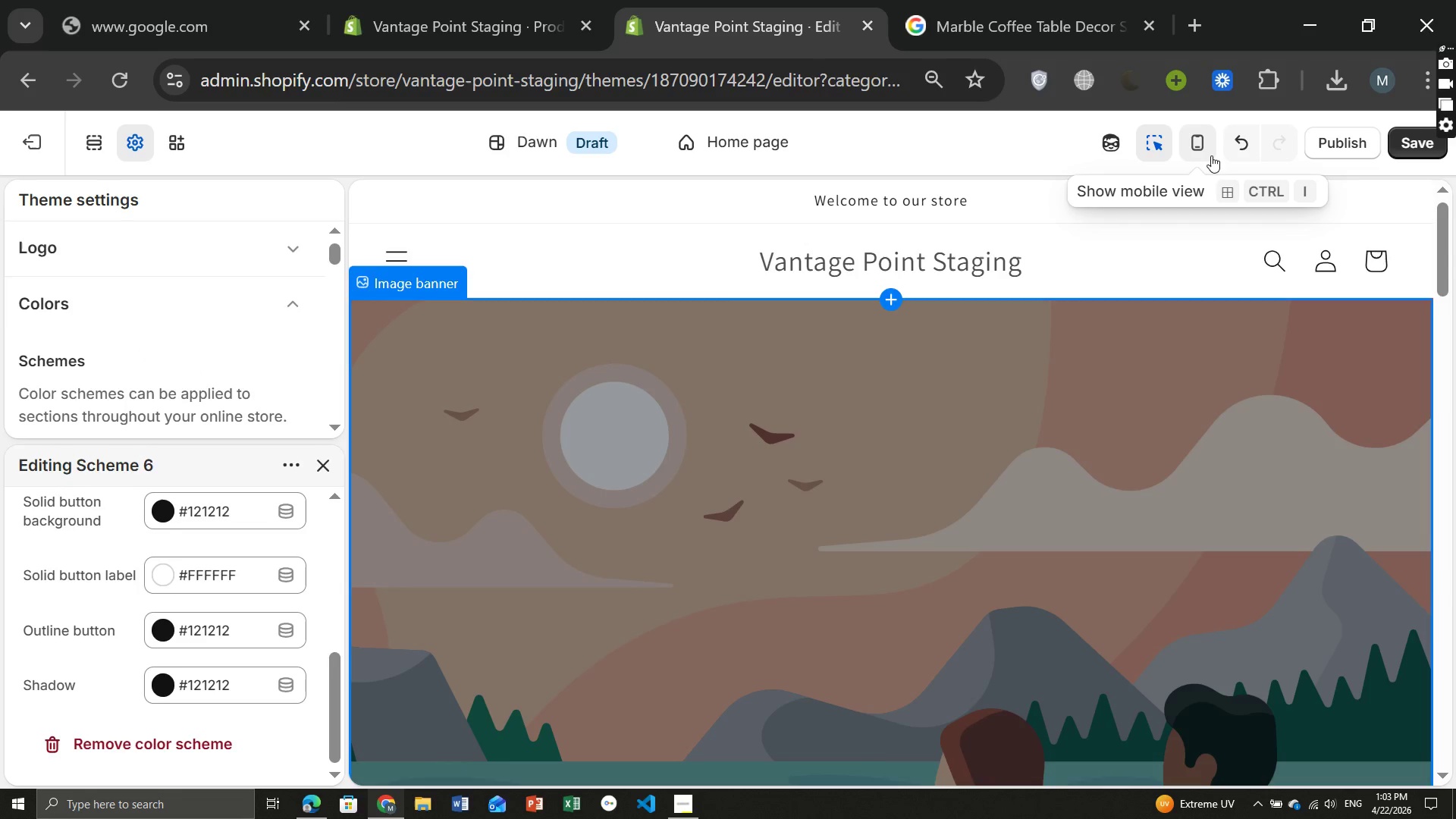 
wait(7.92)
 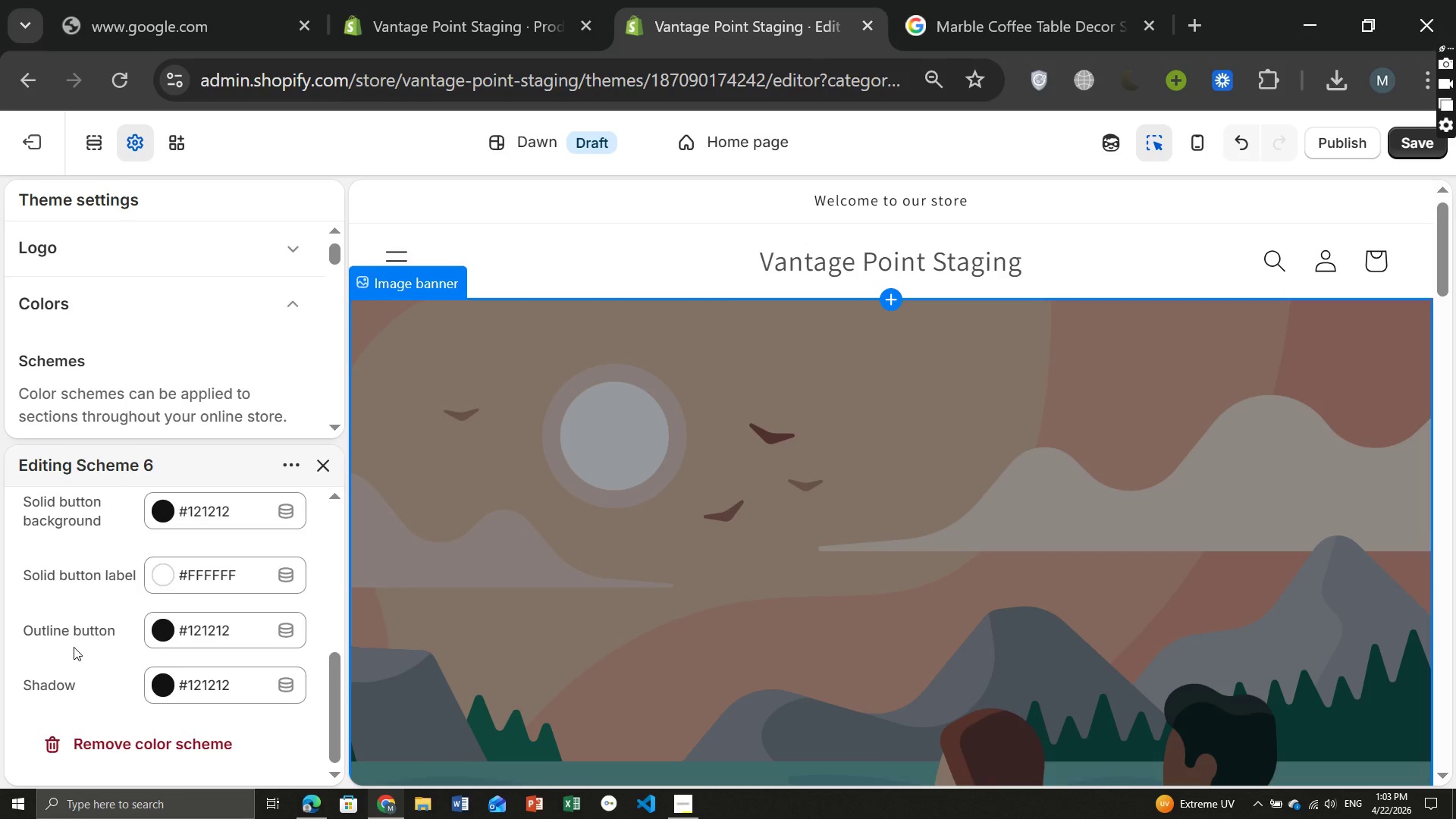 
left_click([1420, 136])
 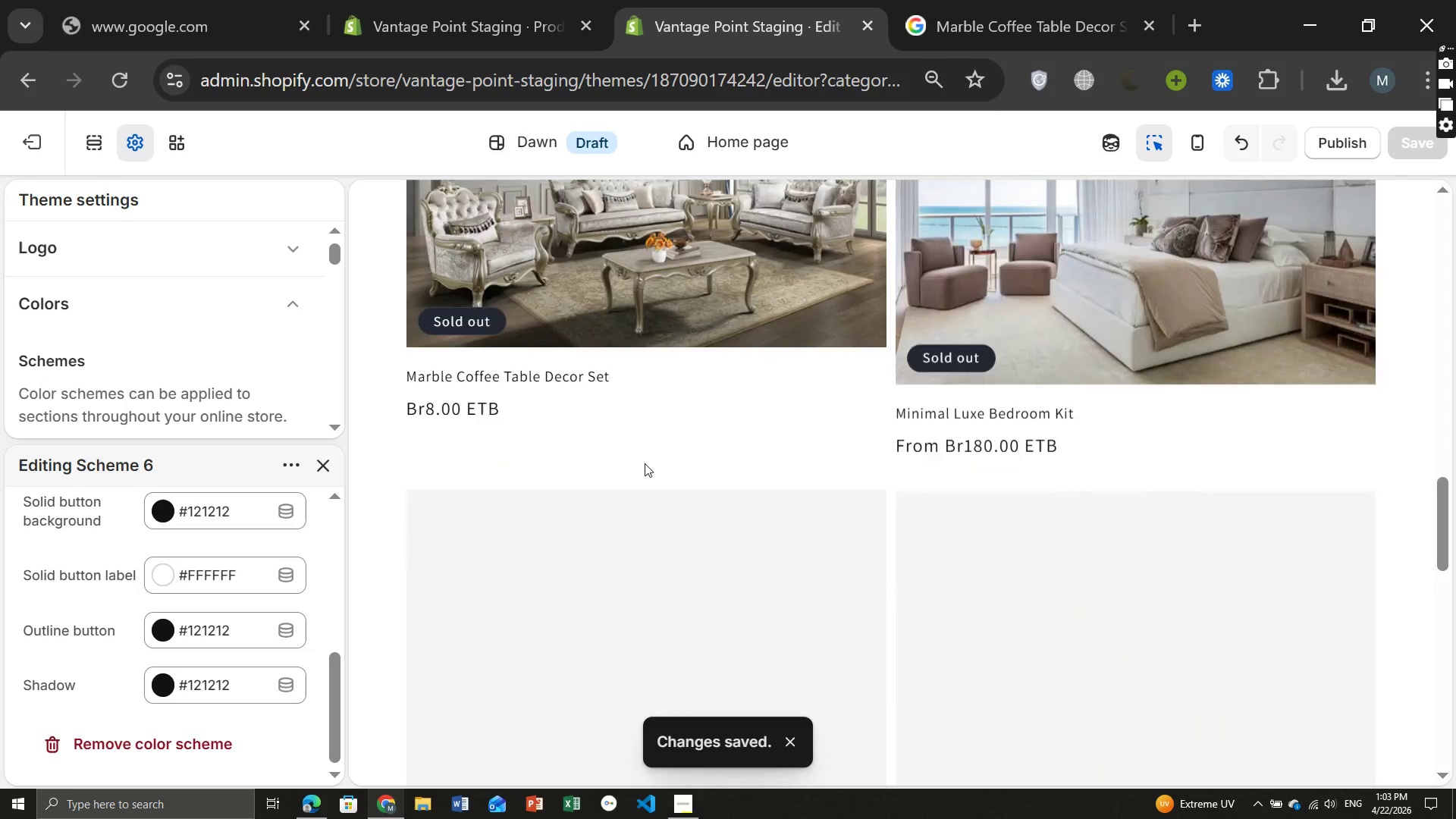 
wait(7.77)
 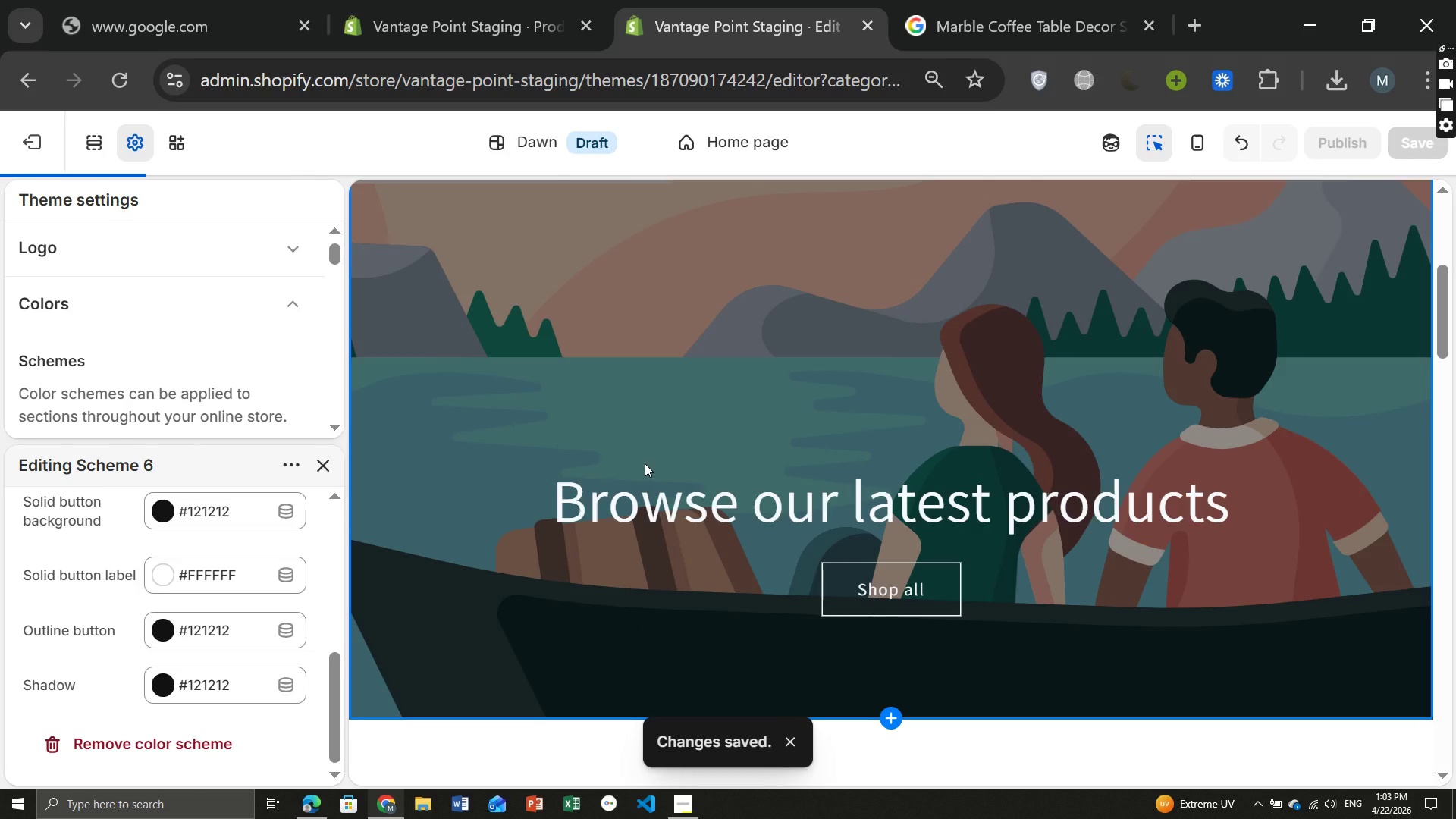 
left_click([316, 462])
 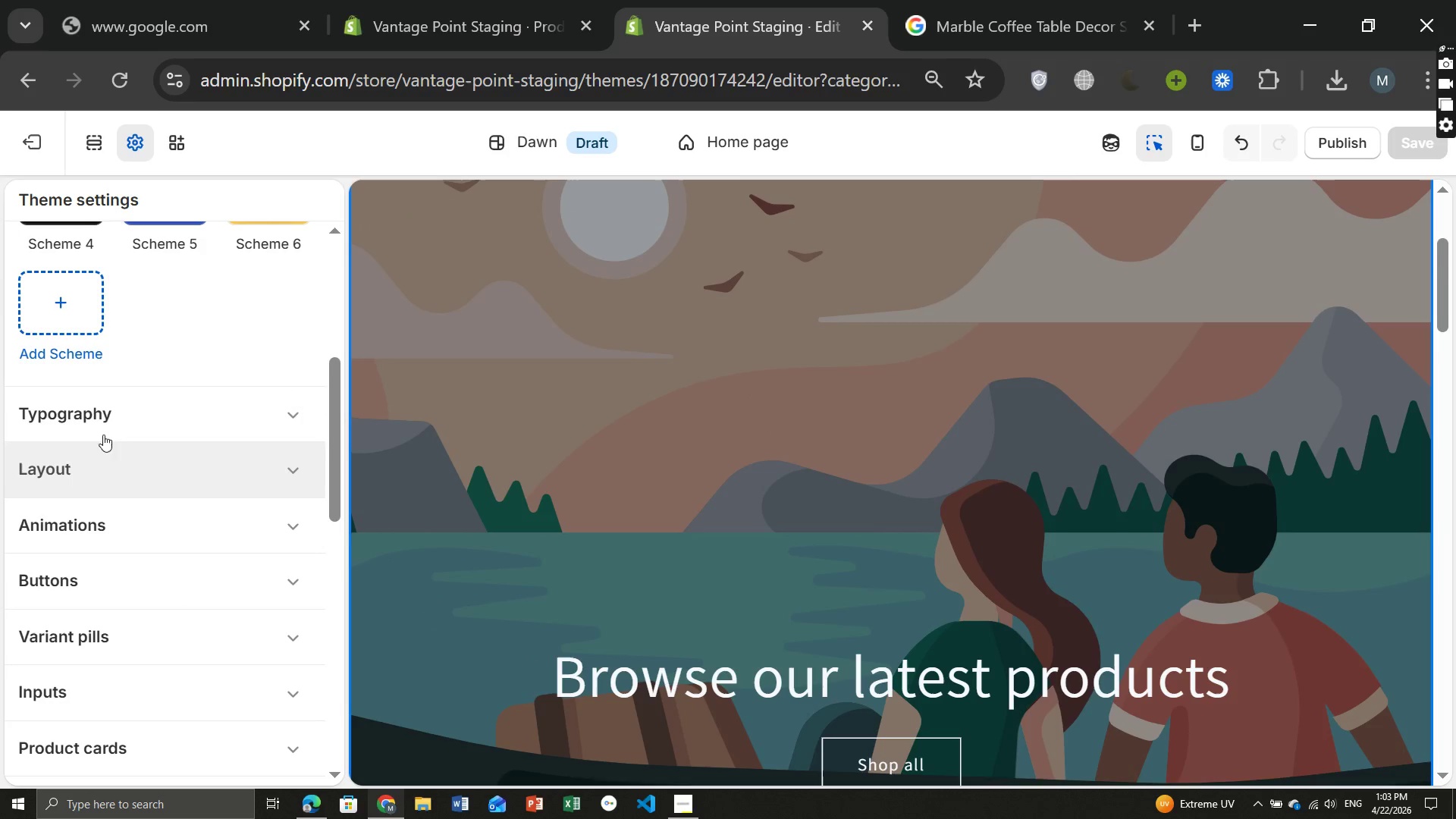 
left_click([152, 412])
 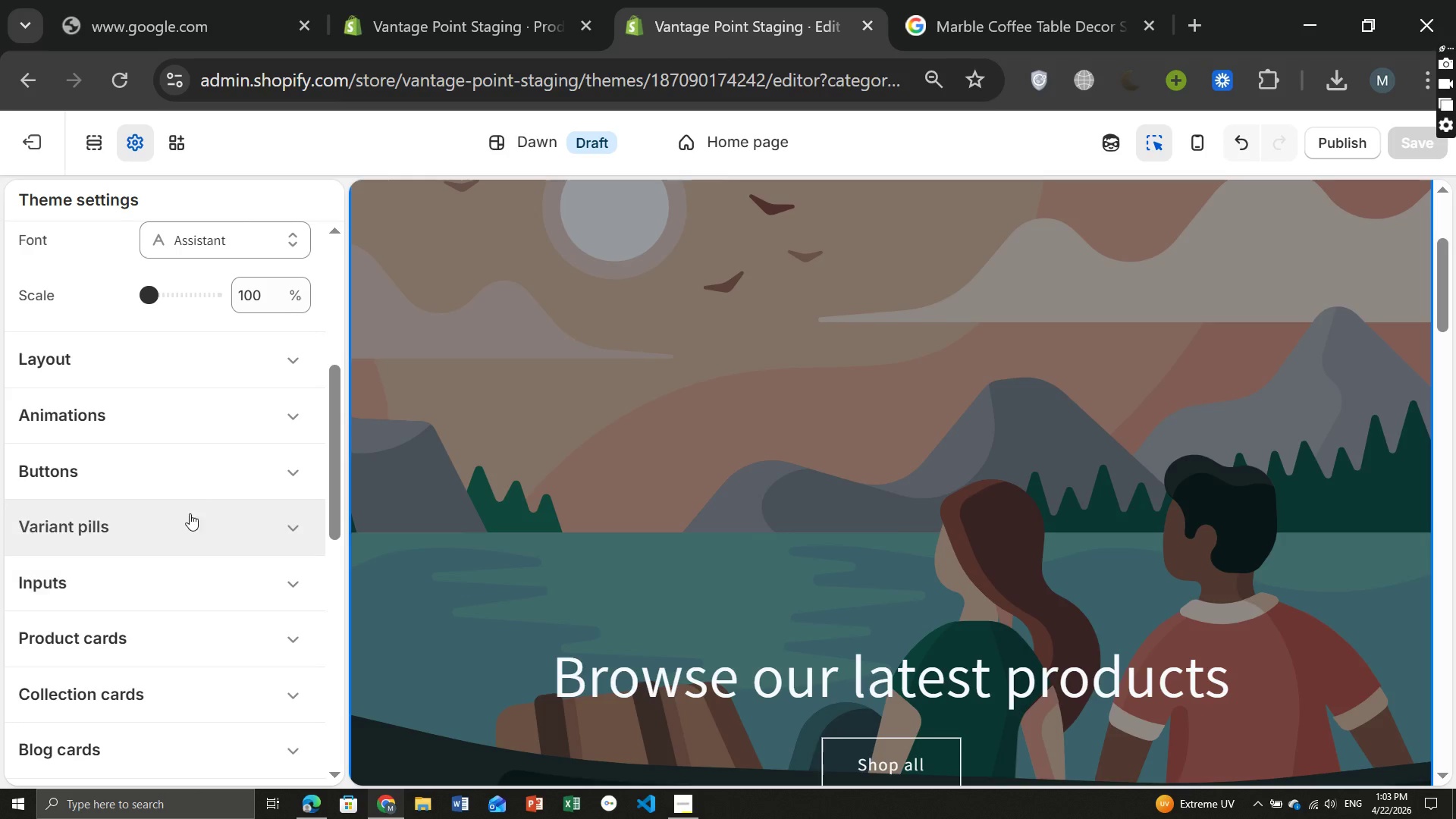 
mouse_move([196, 429])
 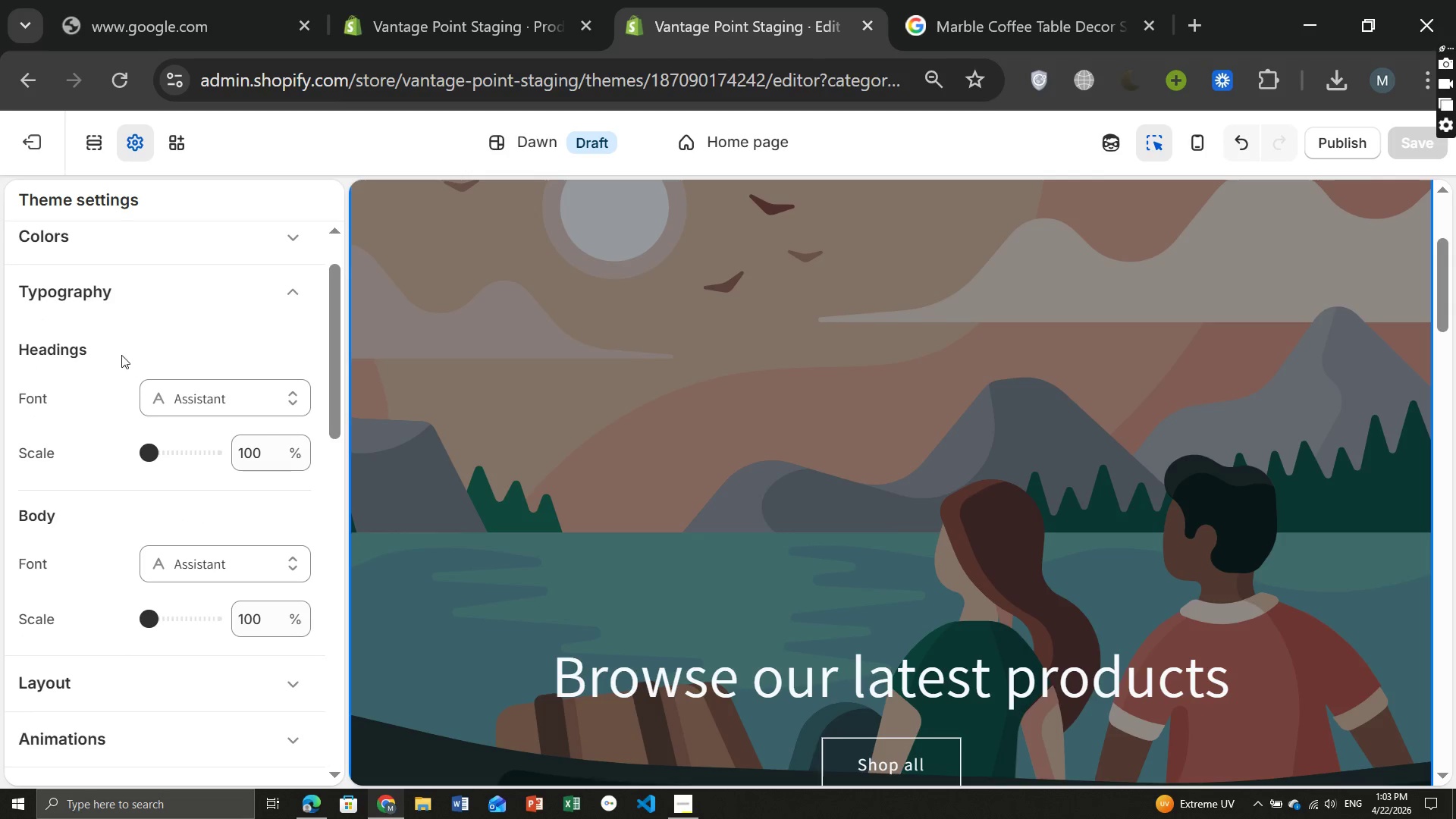 
left_click([95, 348])
 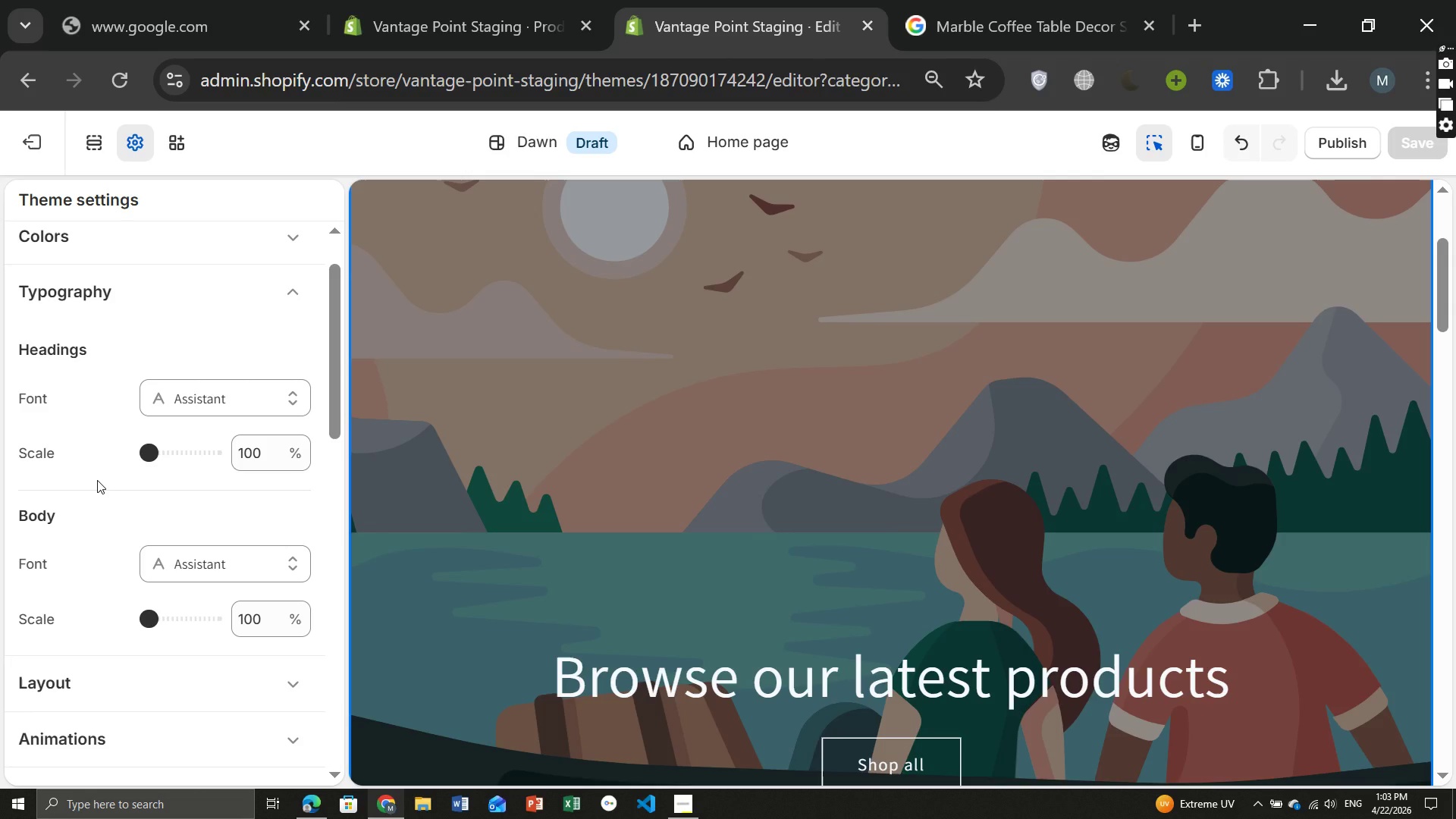 
wait(14.6)
 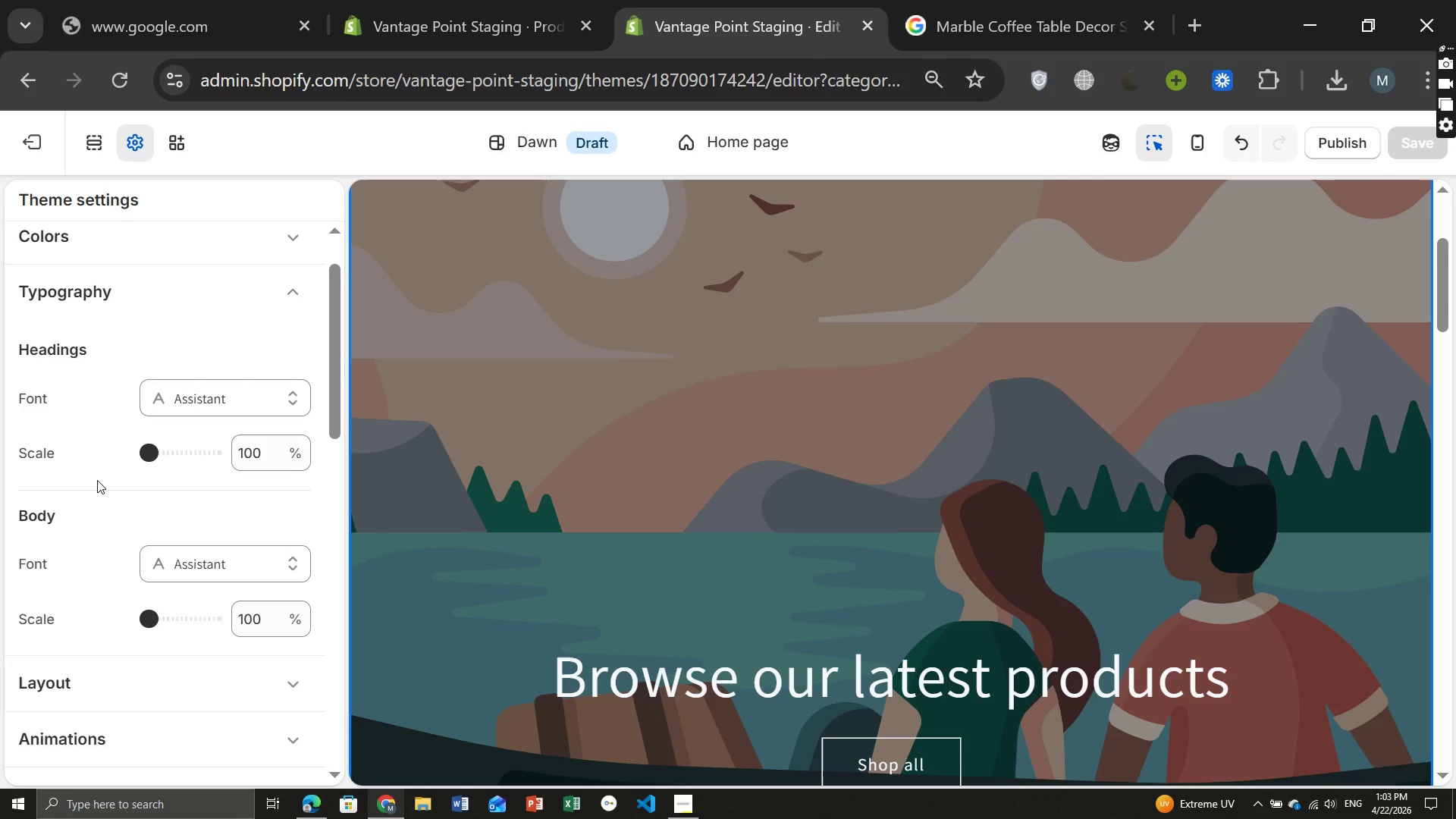 
mouse_move([169, 450])
 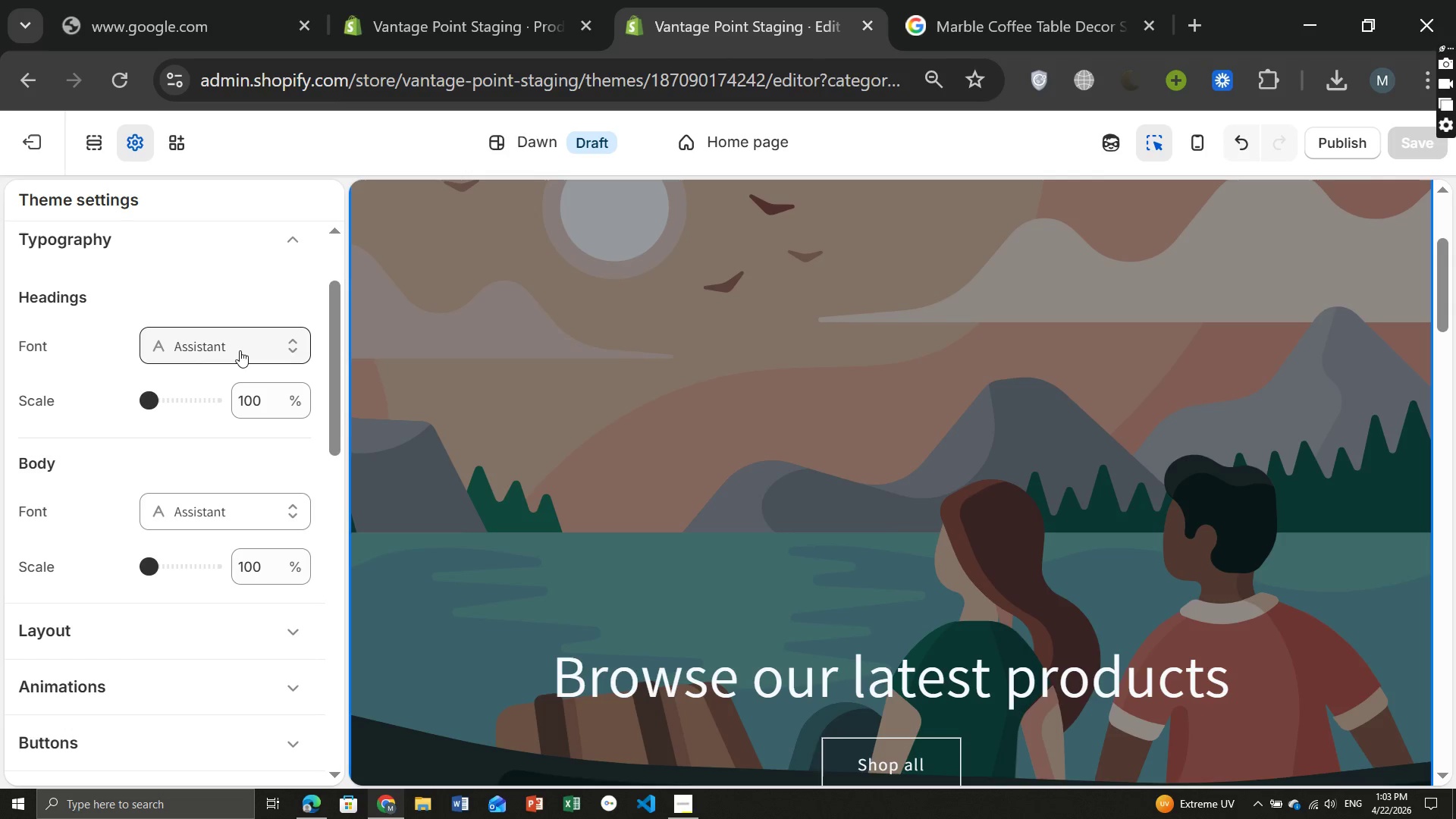 
left_click([240, 350])
 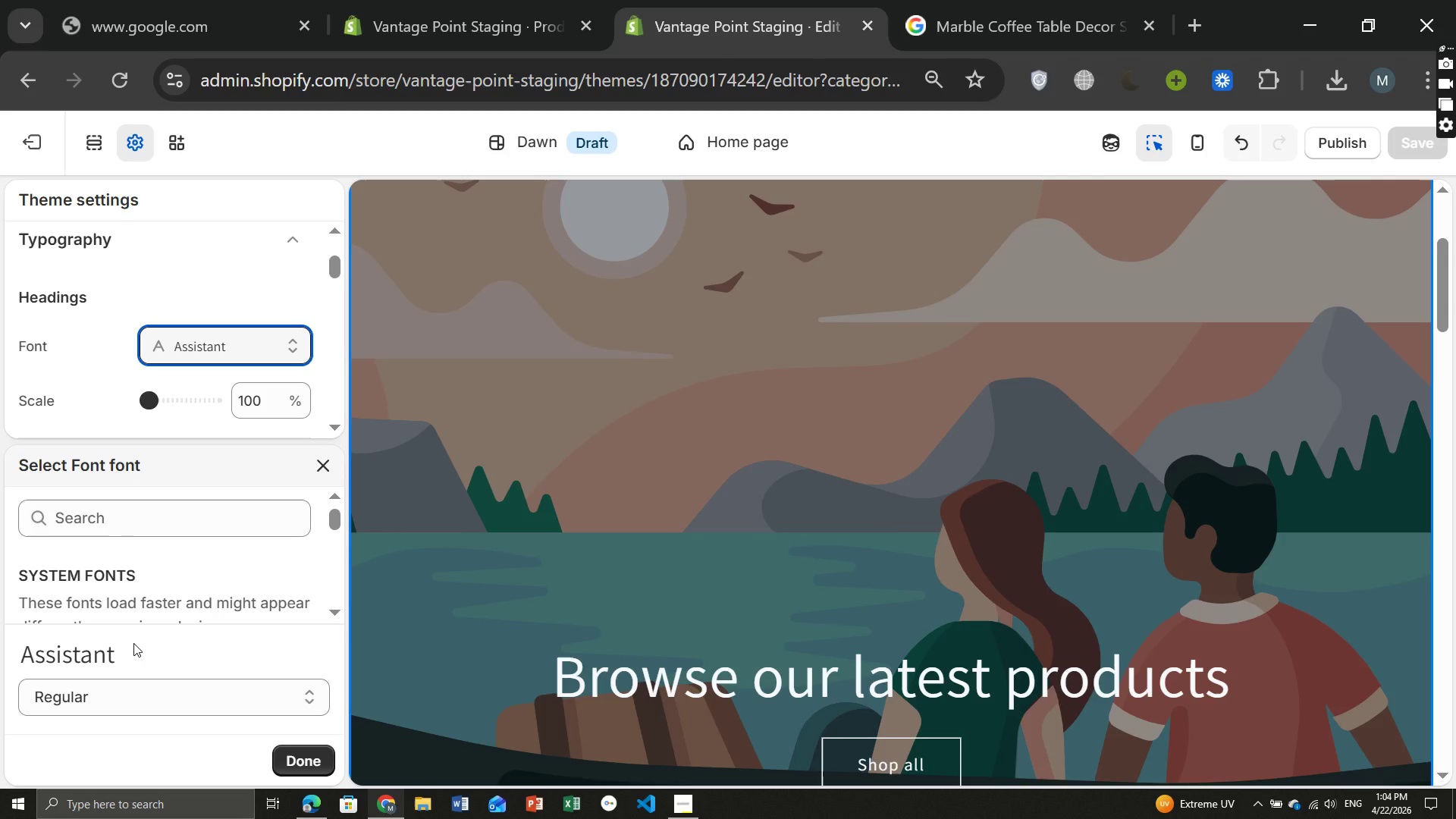 
wait(7.47)
 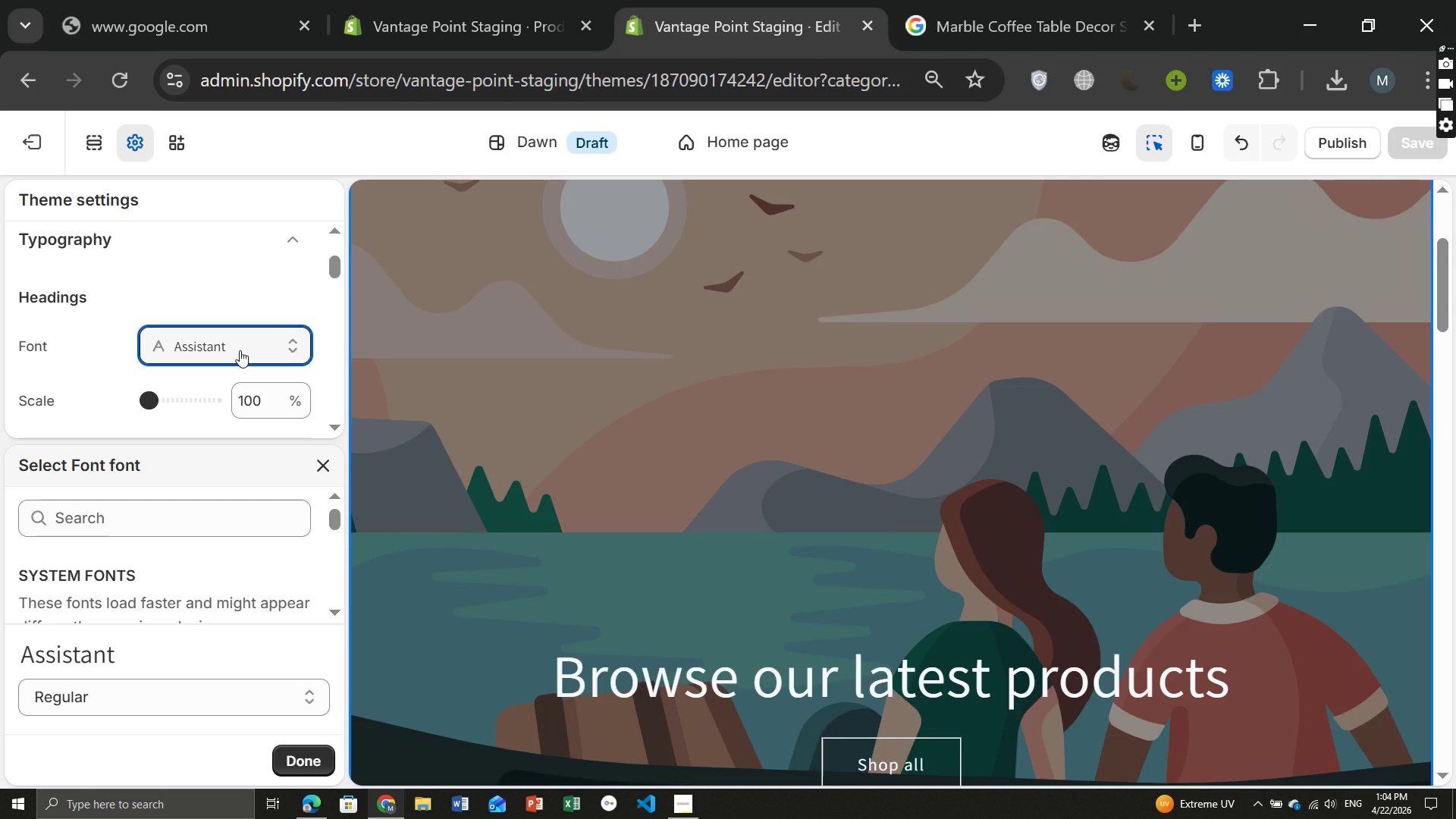 
left_click([104, 525])
 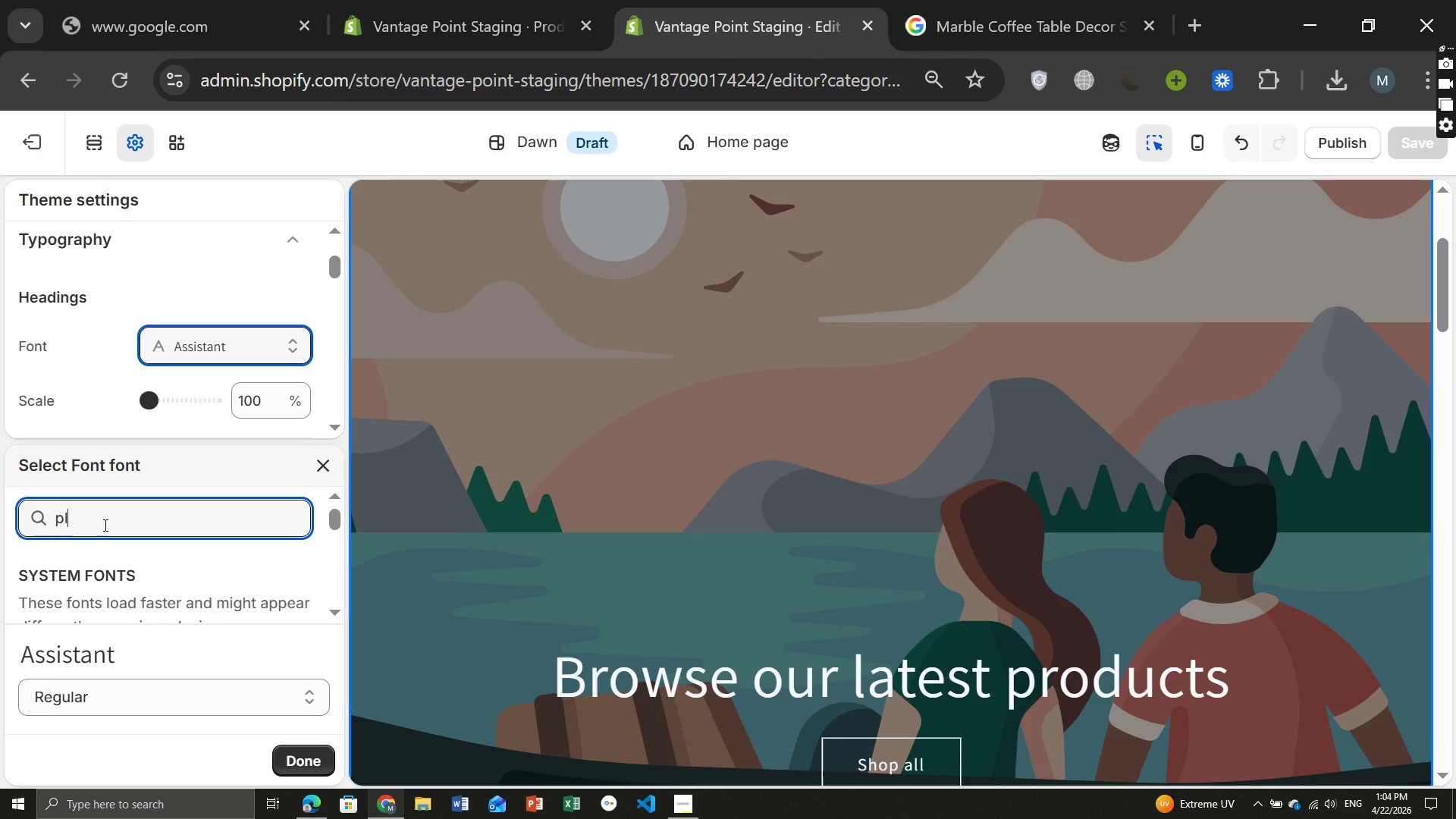 
type(play)
 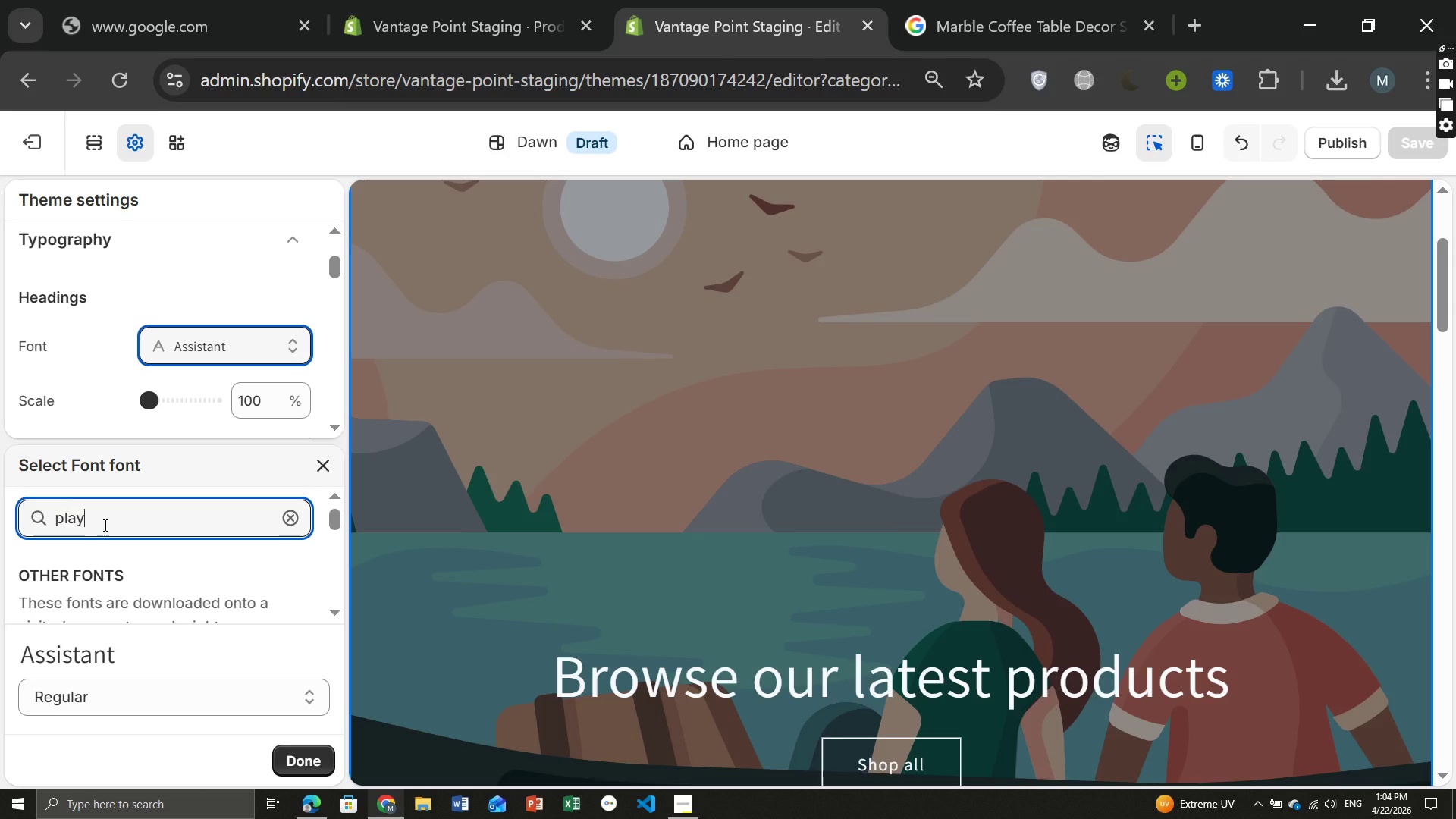 
type(fare)
 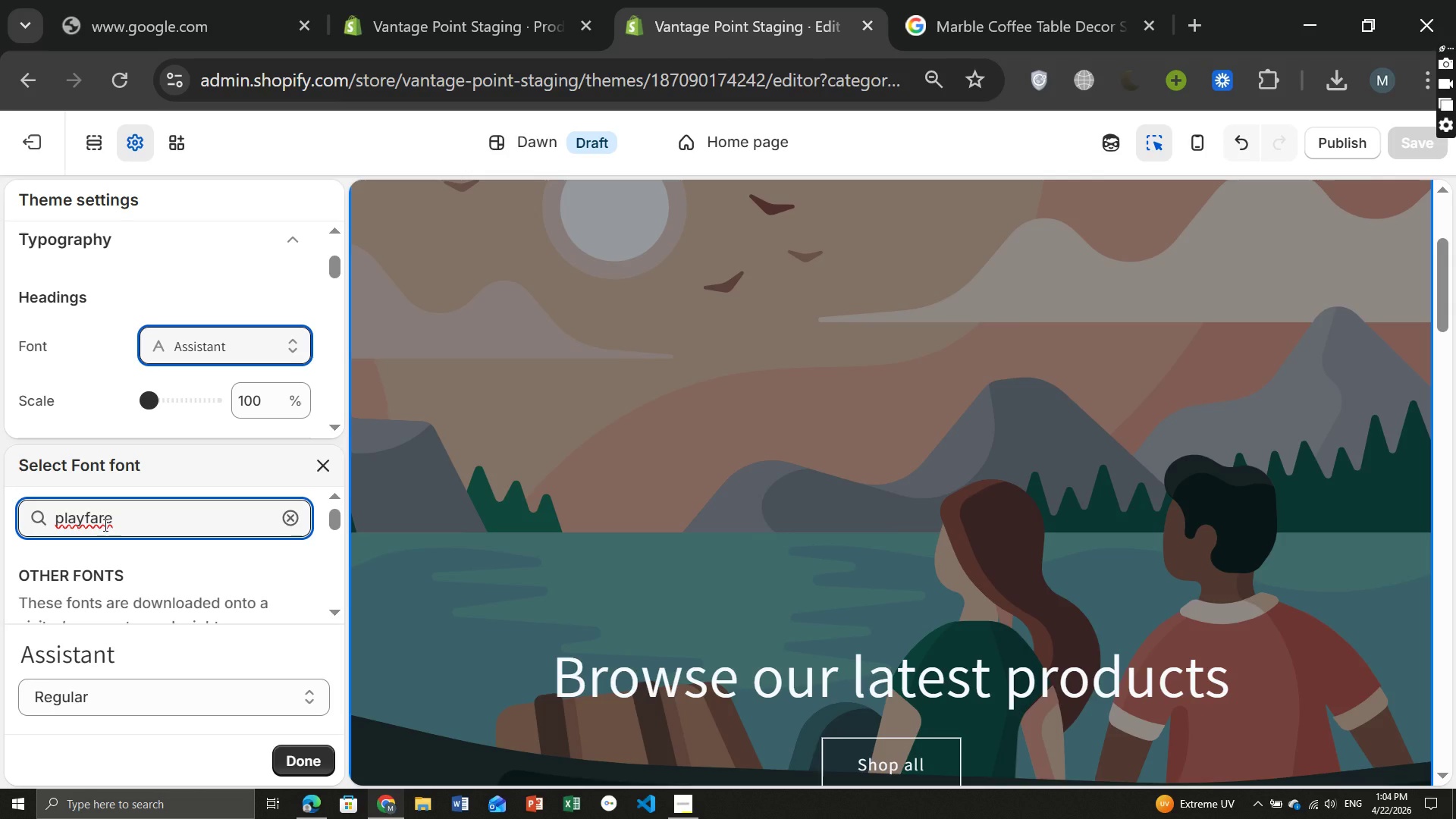 
type( display)
 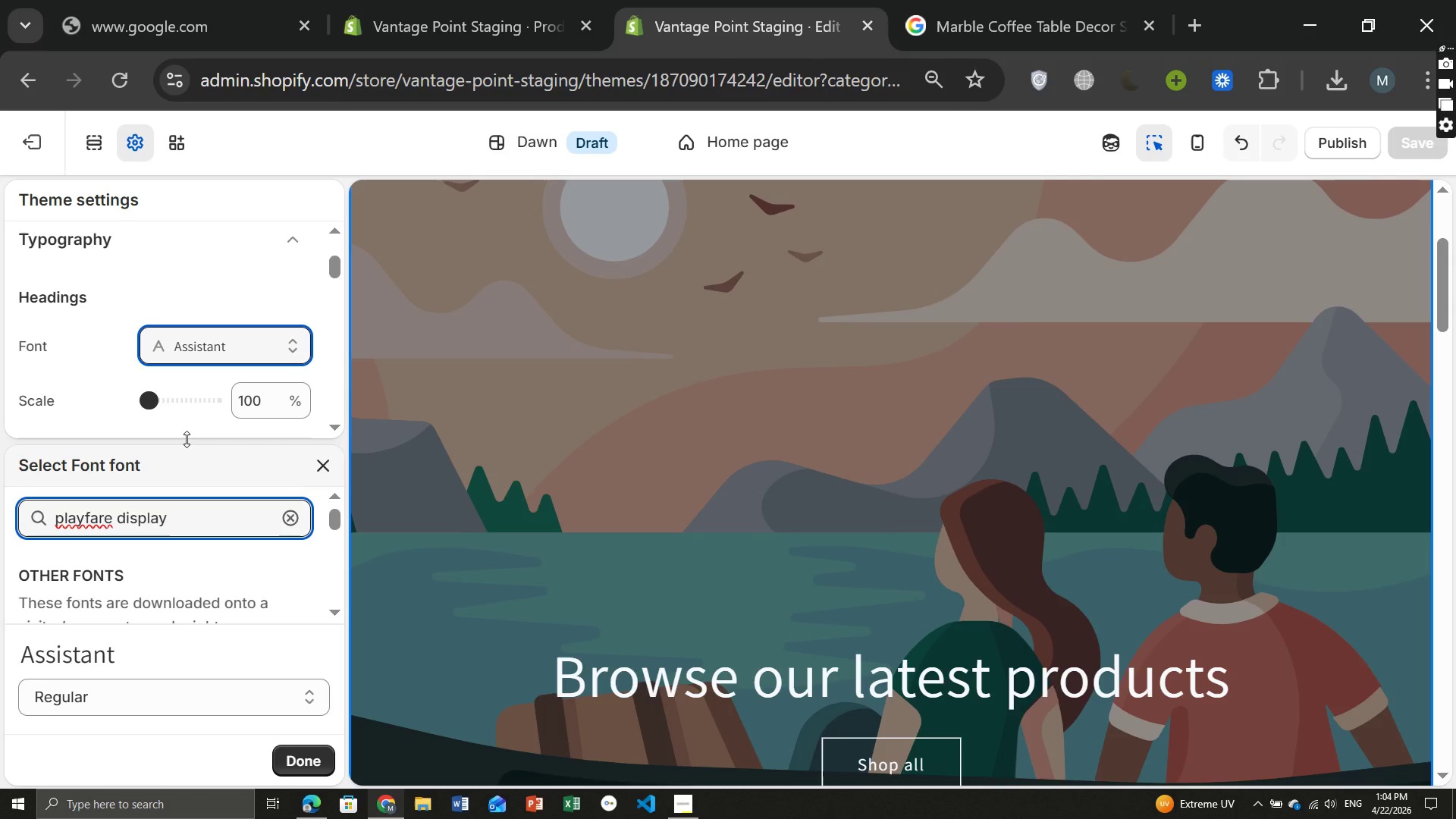 
left_click_drag(start_coordinate=[187, 439], to_coordinate=[205, 322])
 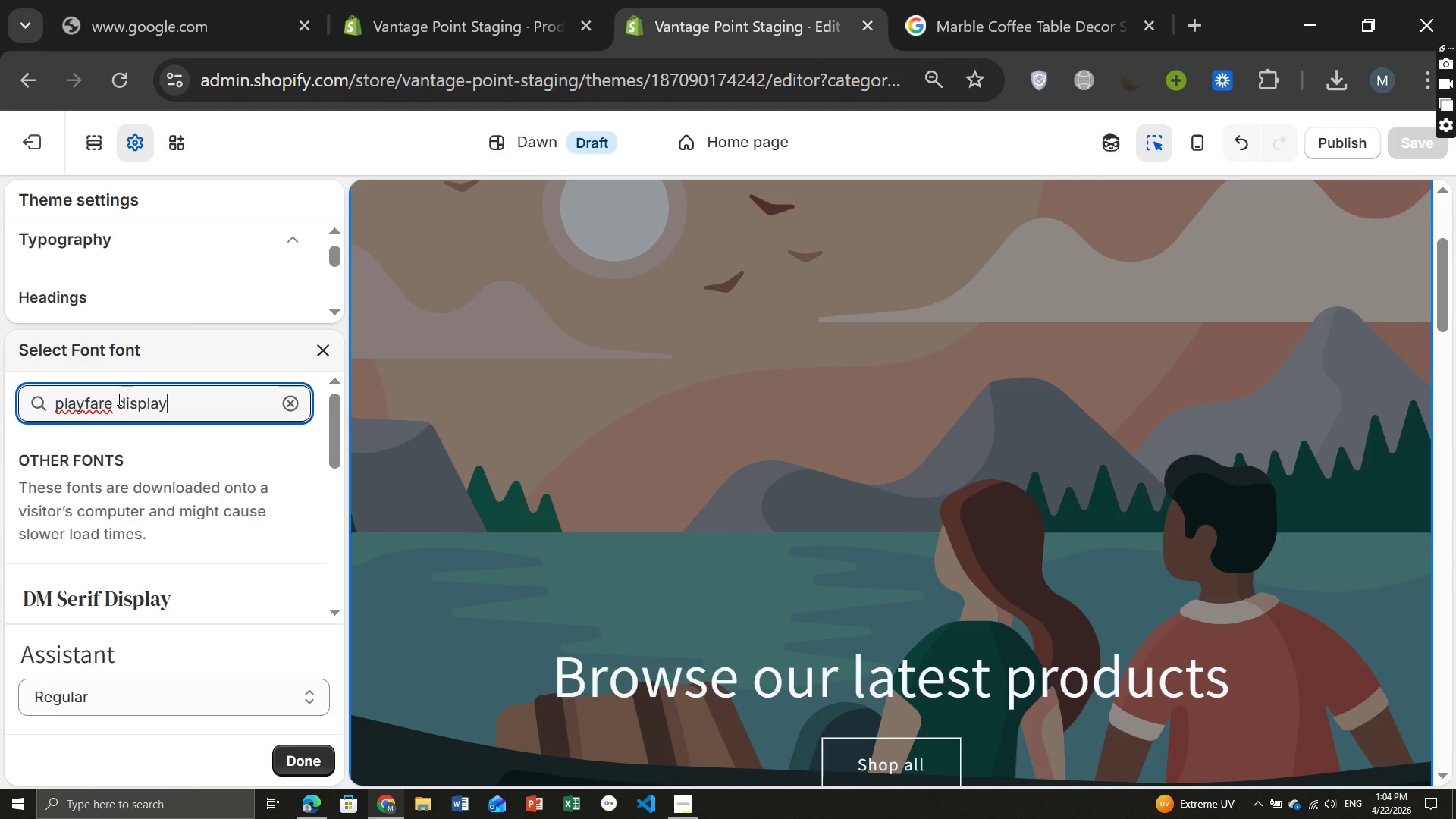 
left_click([109, 403])
 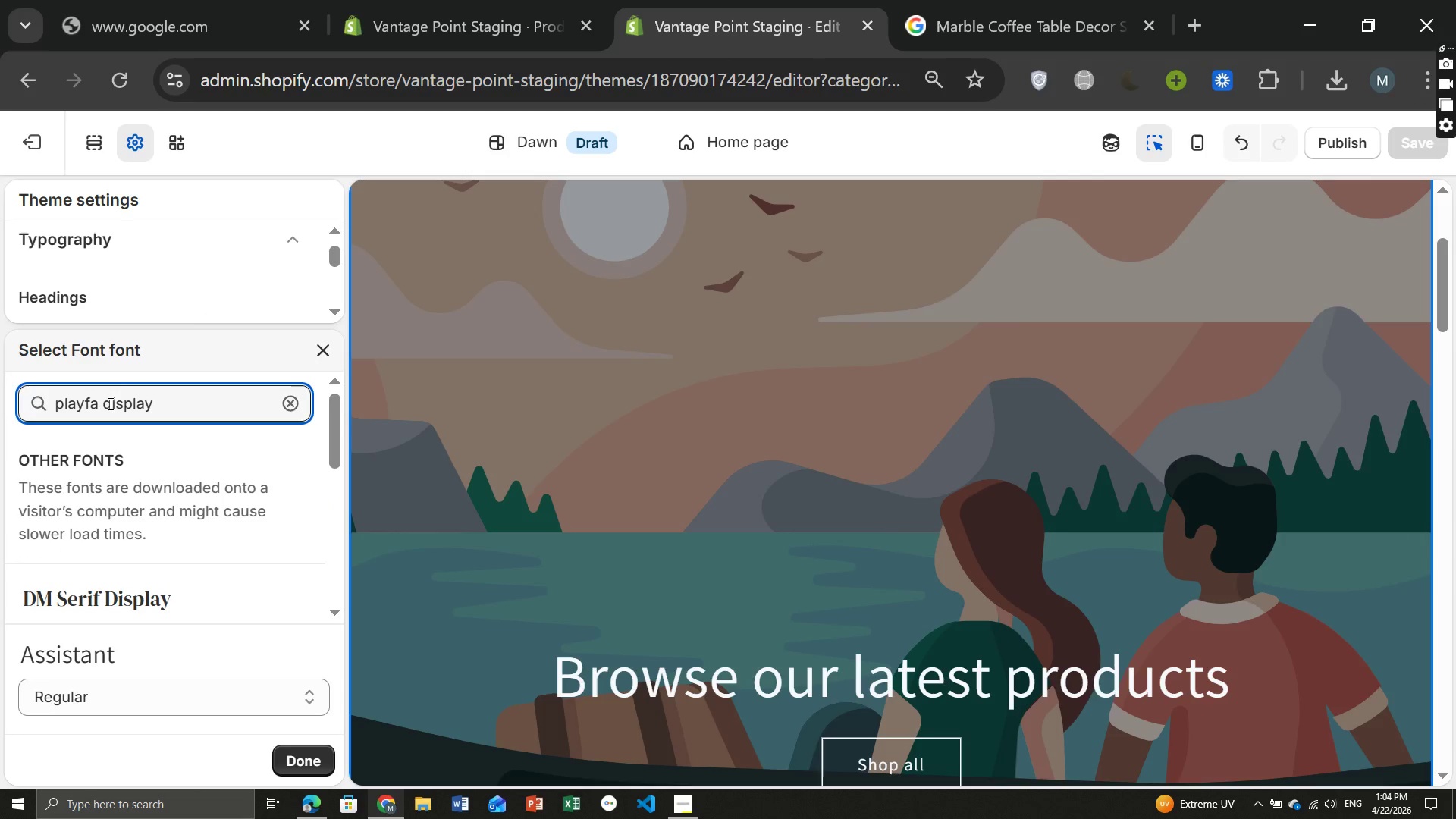 
key(Backspace)
key(Backspace)
type(ir)
 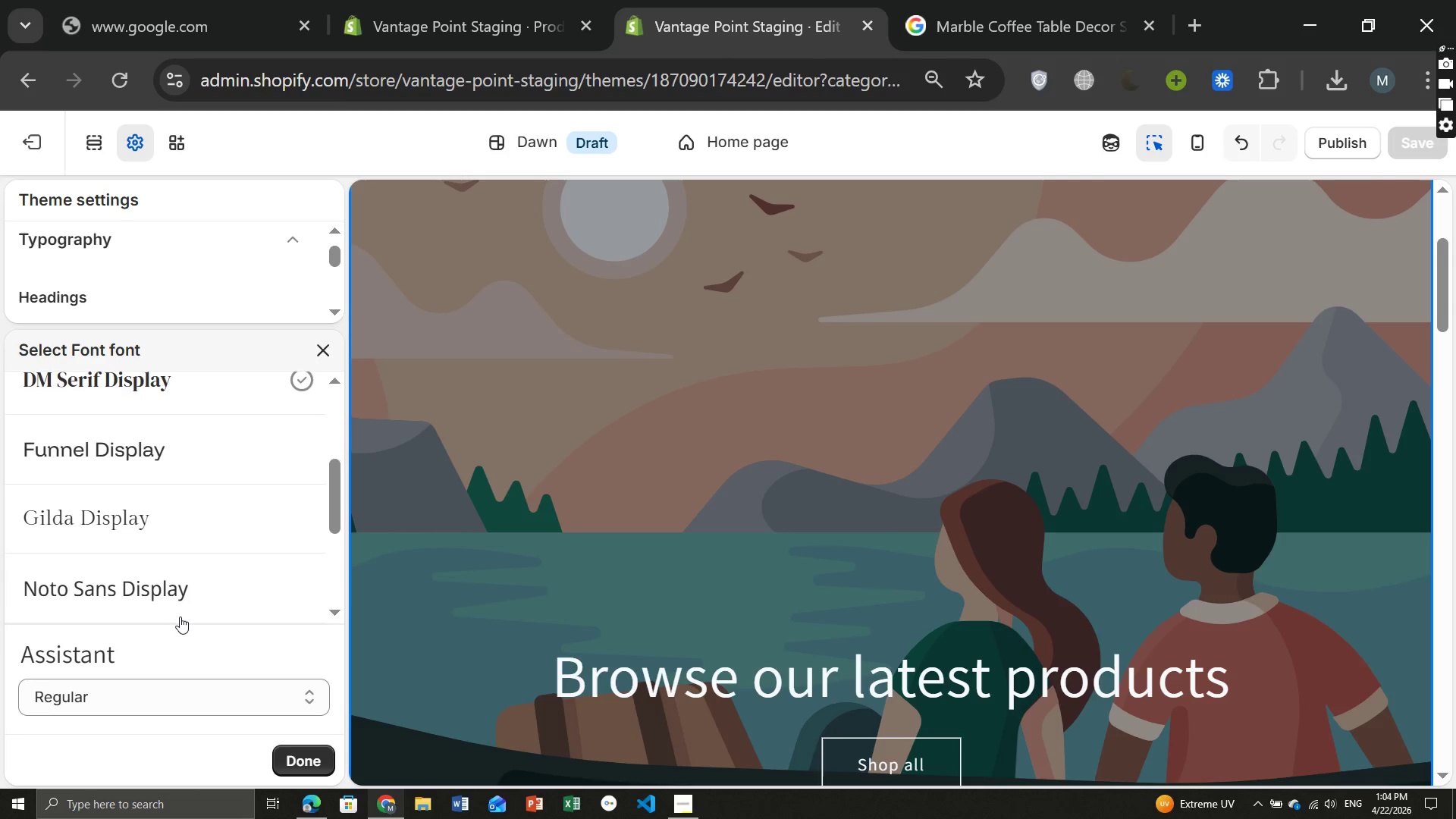 
wait(10.05)
 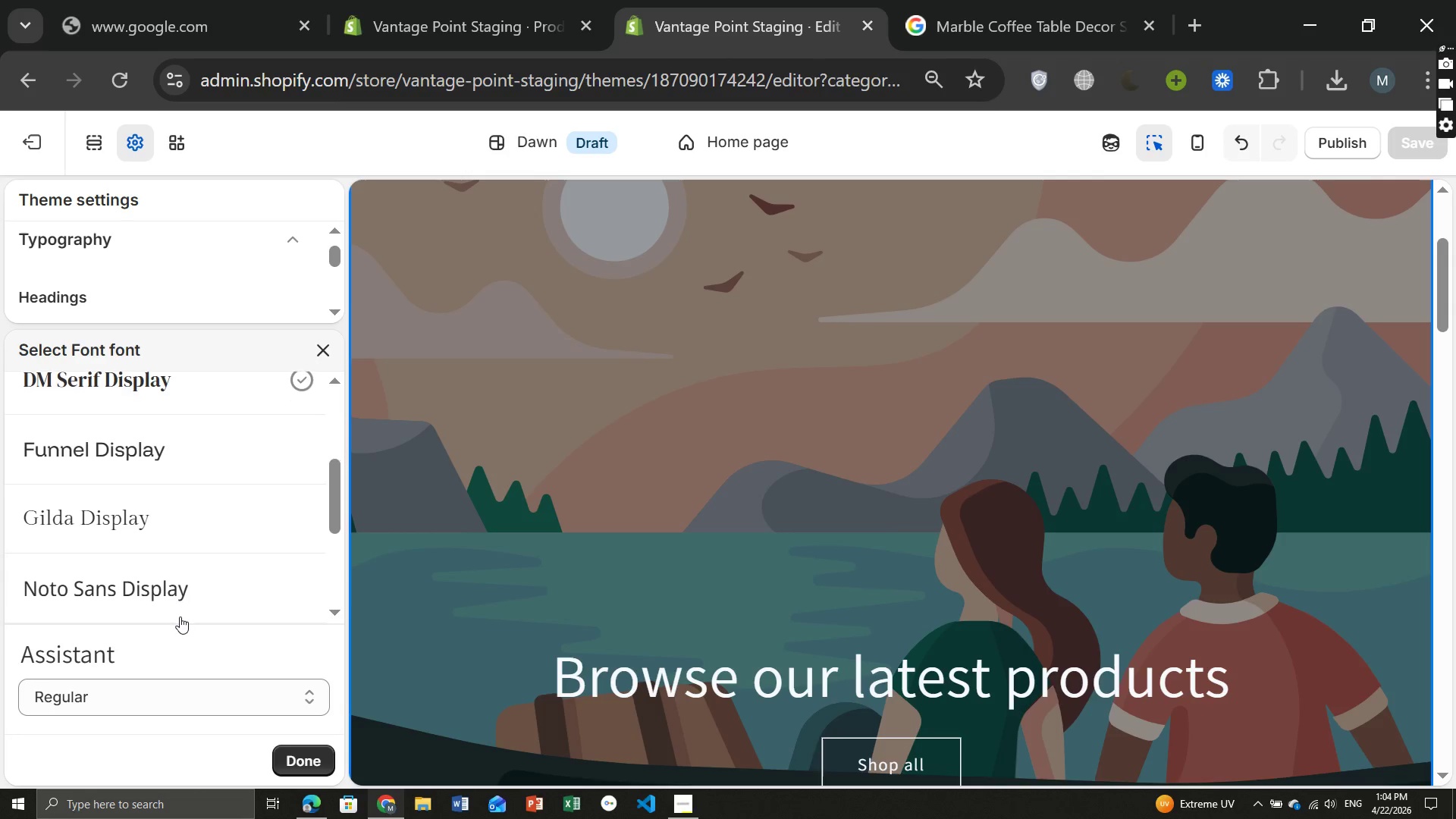 
left_click([56, 477])
 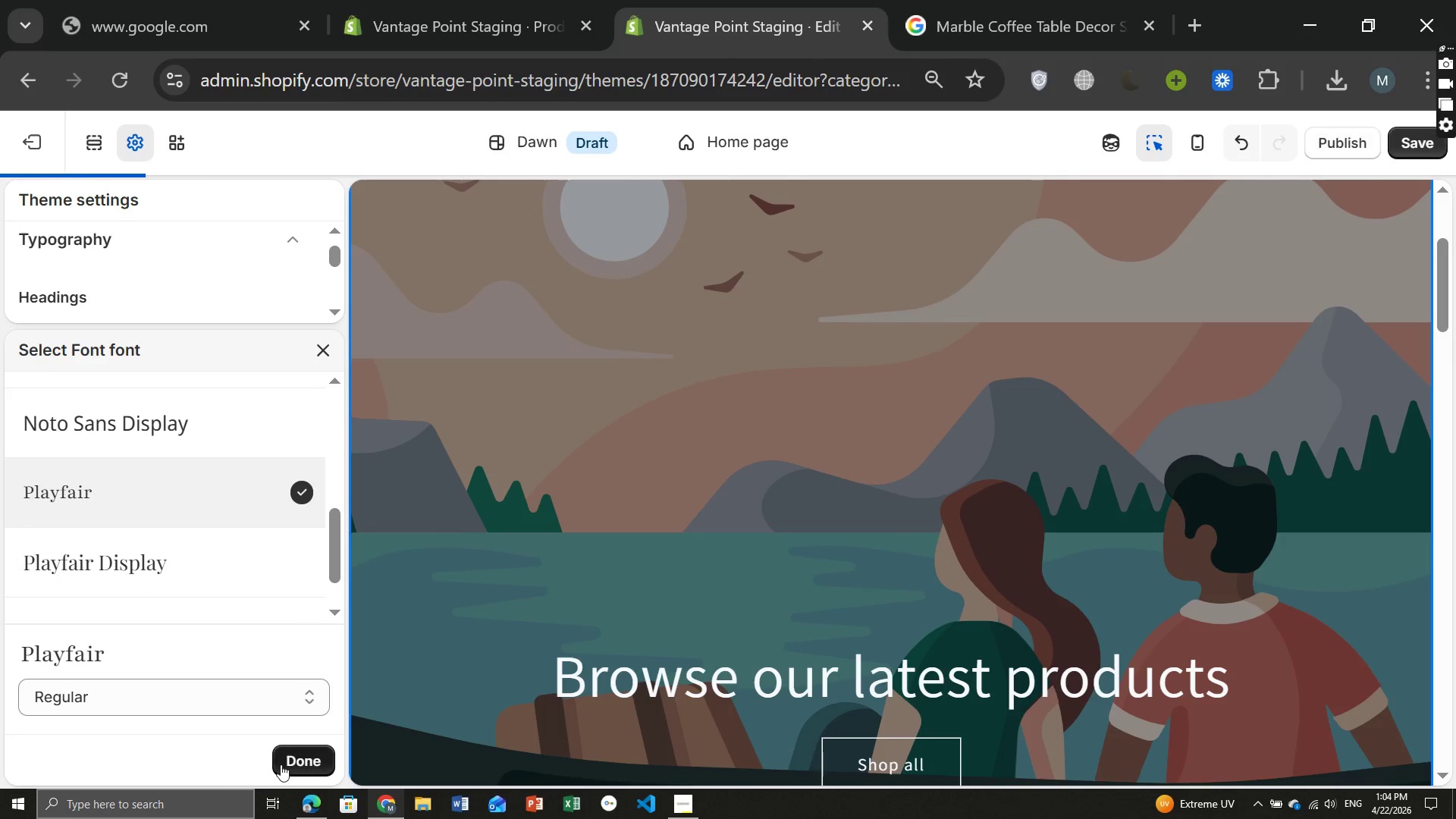 
left_click([290, 761])
 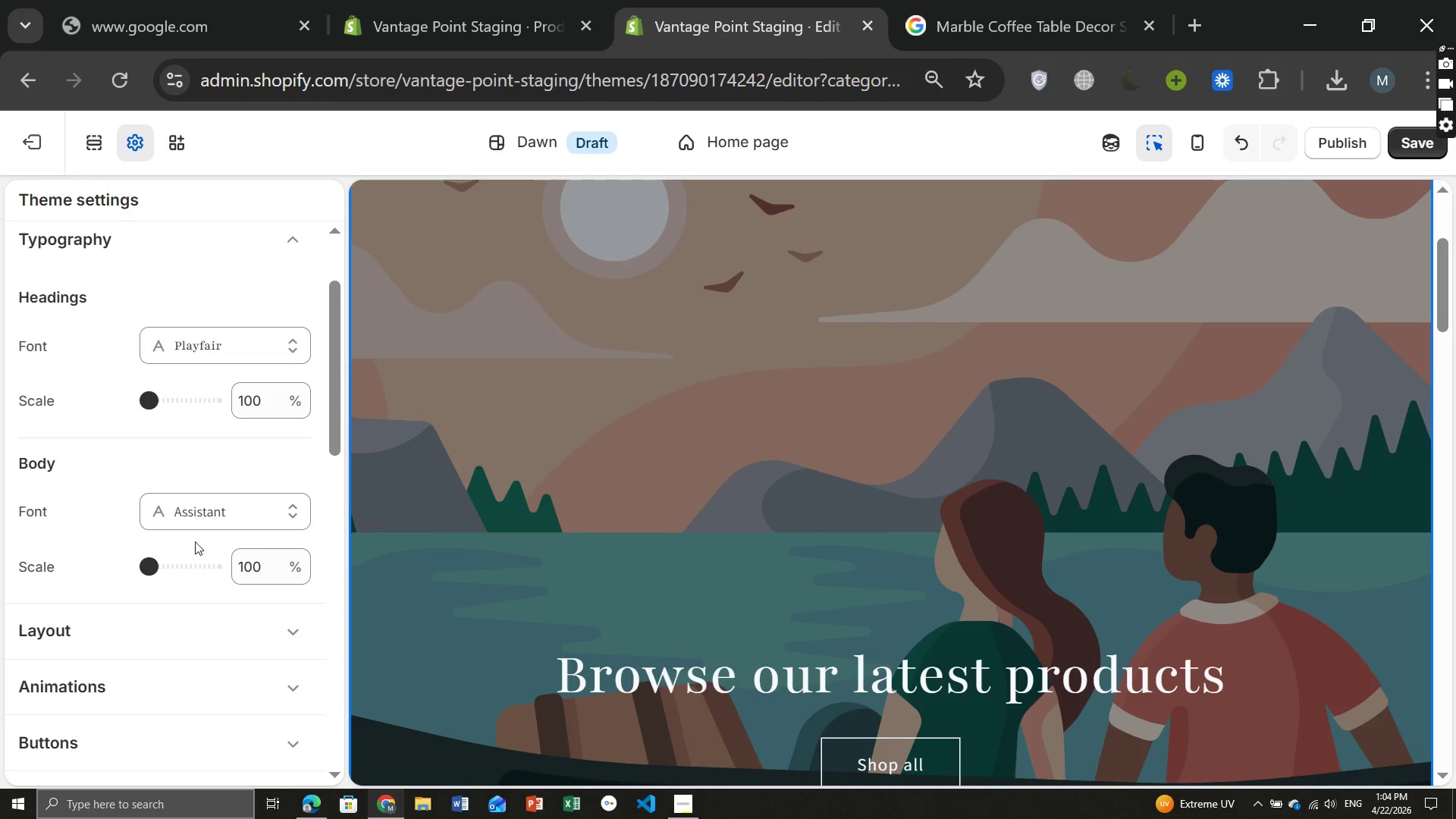 
left_click([199, 509])
 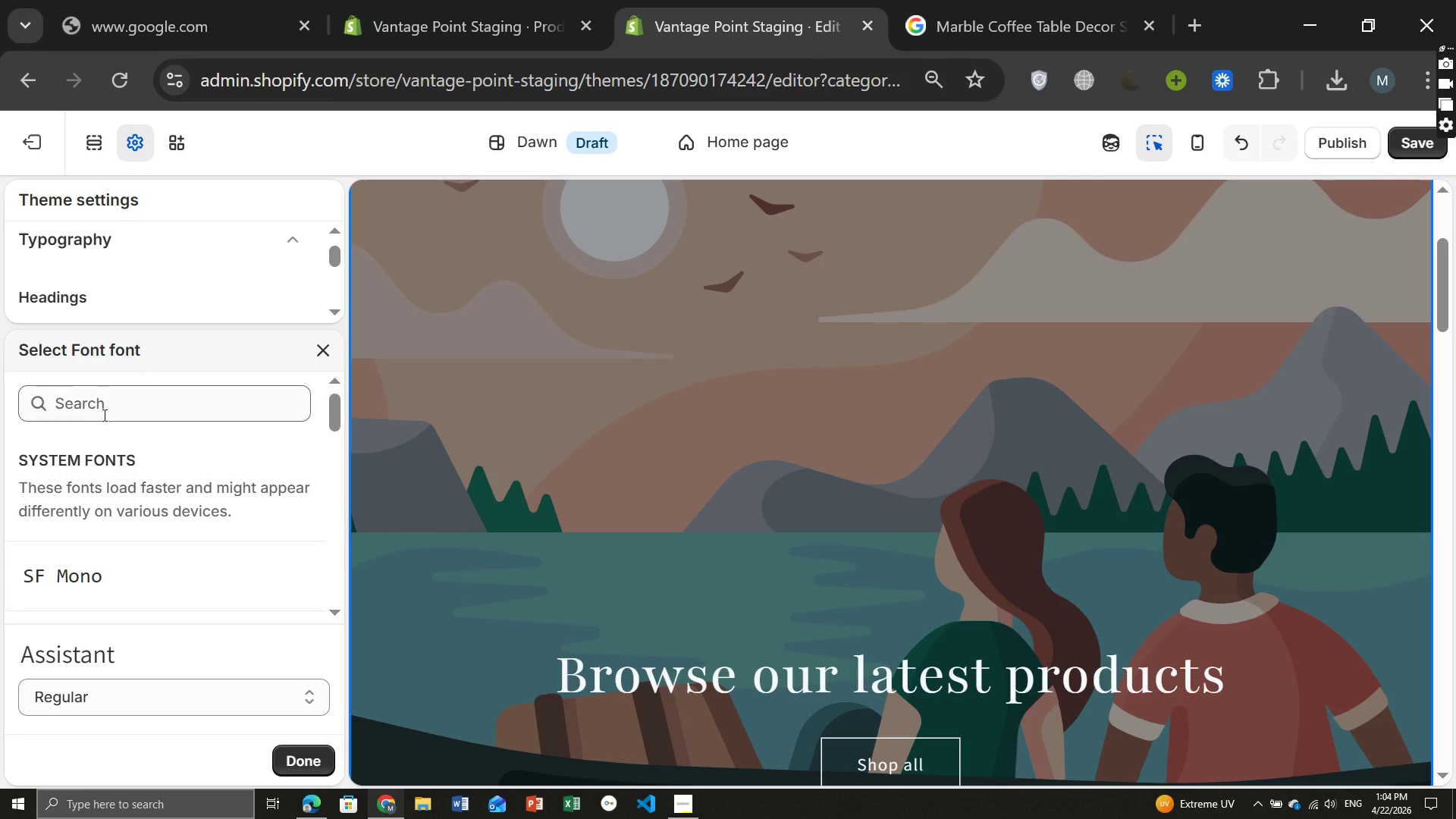 
left_click([95, 407])
 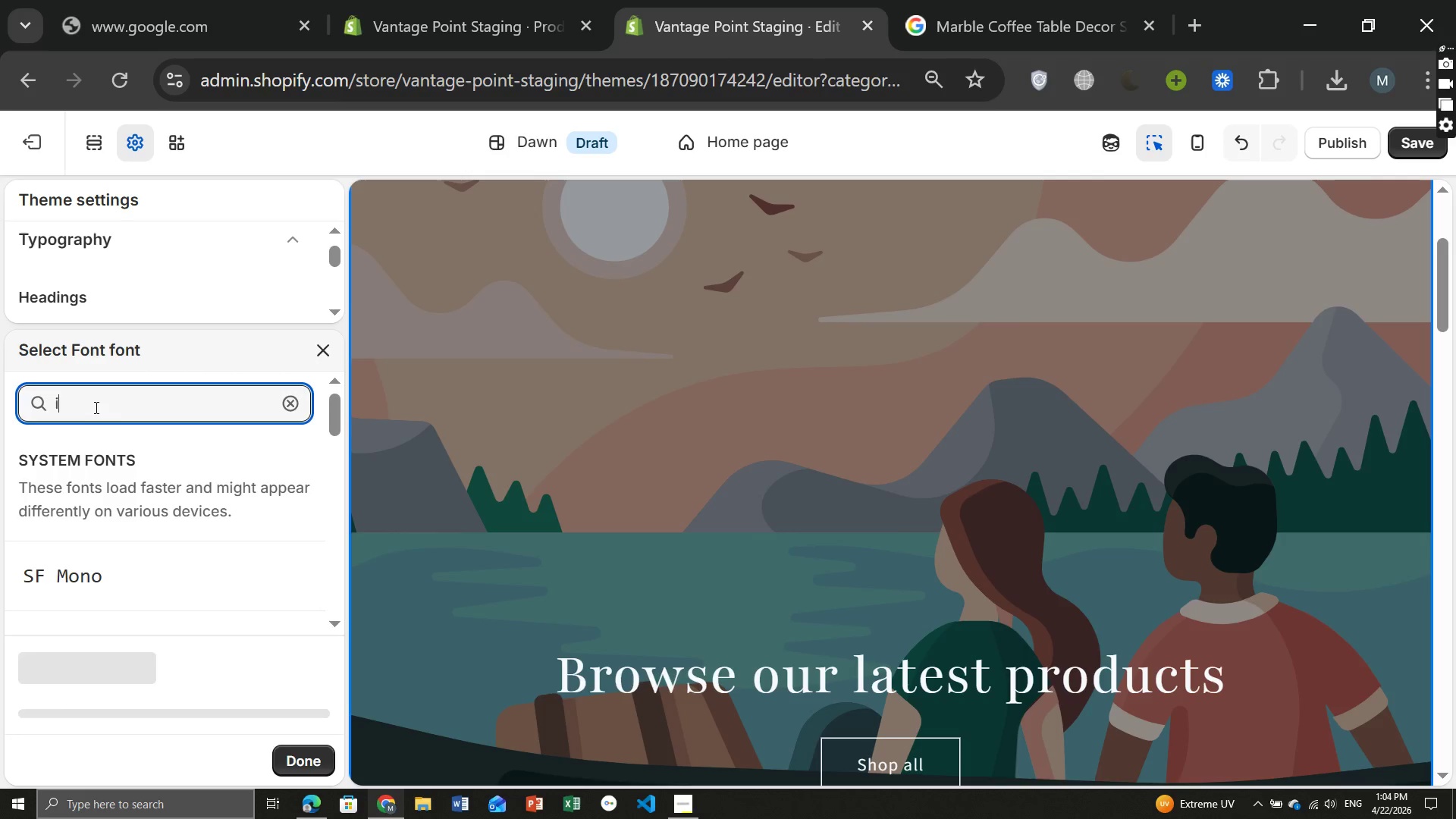 
type(inter)
 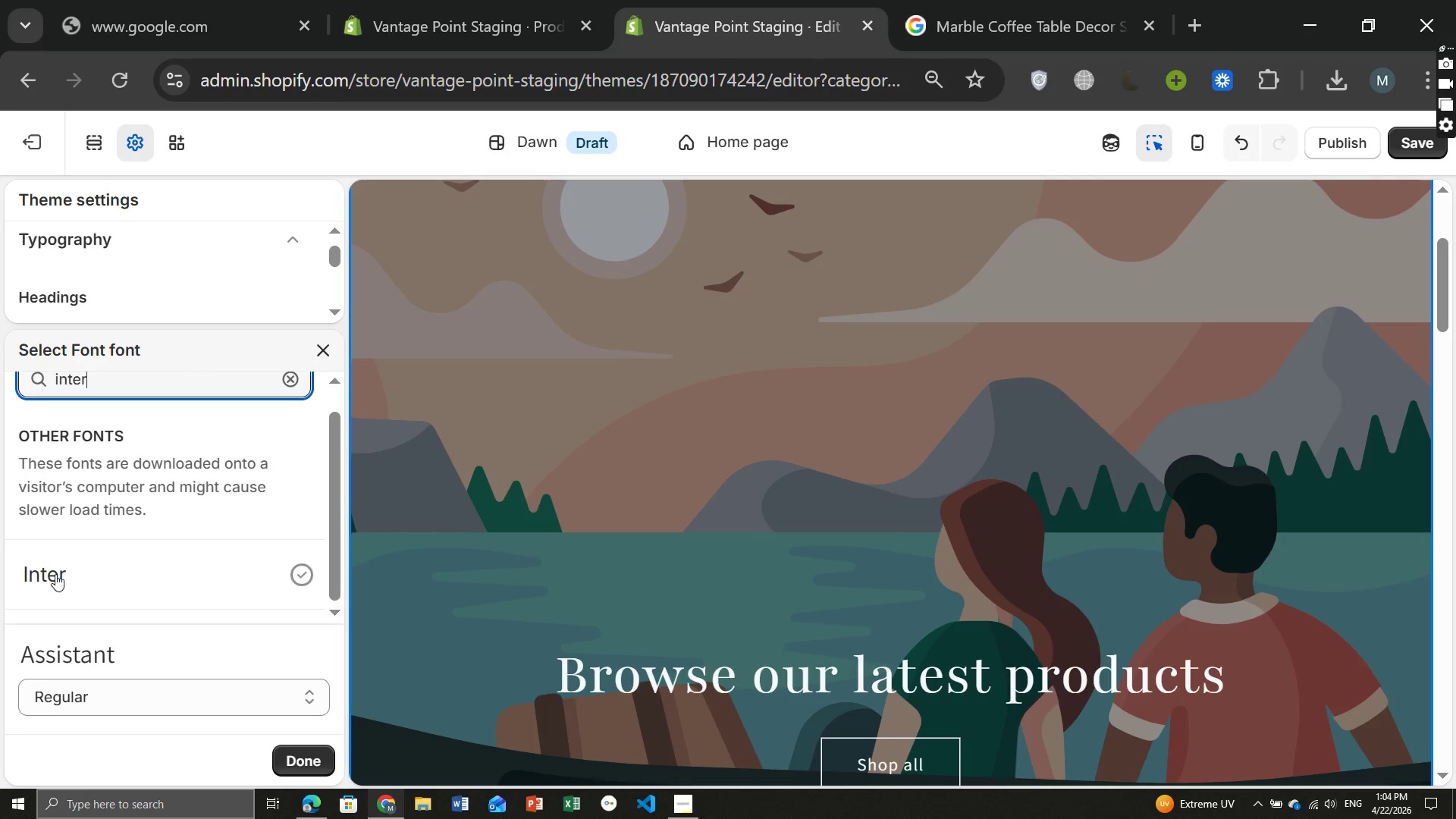 
left_click([48, 580])
 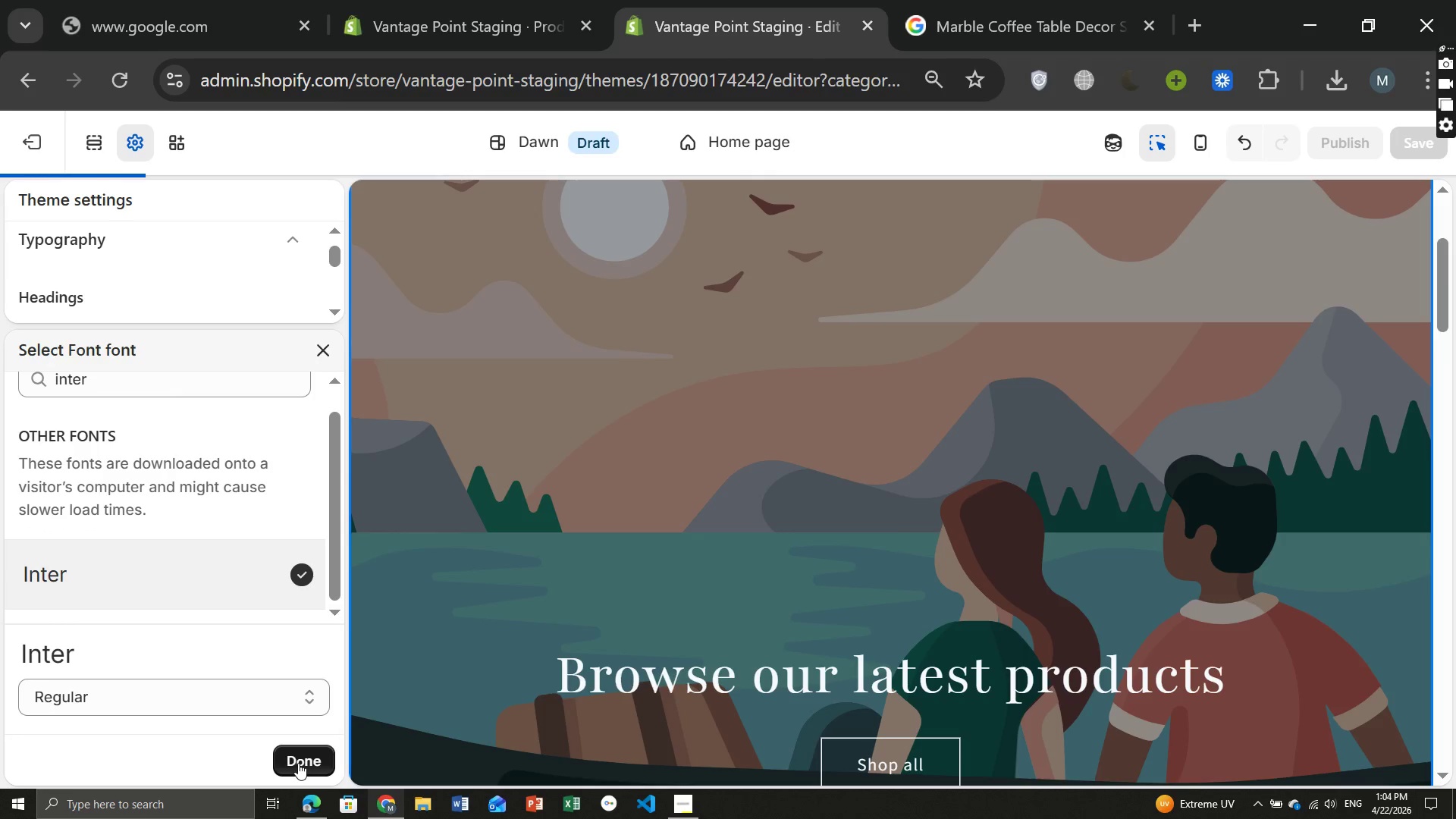 
left_click([298, 763])
 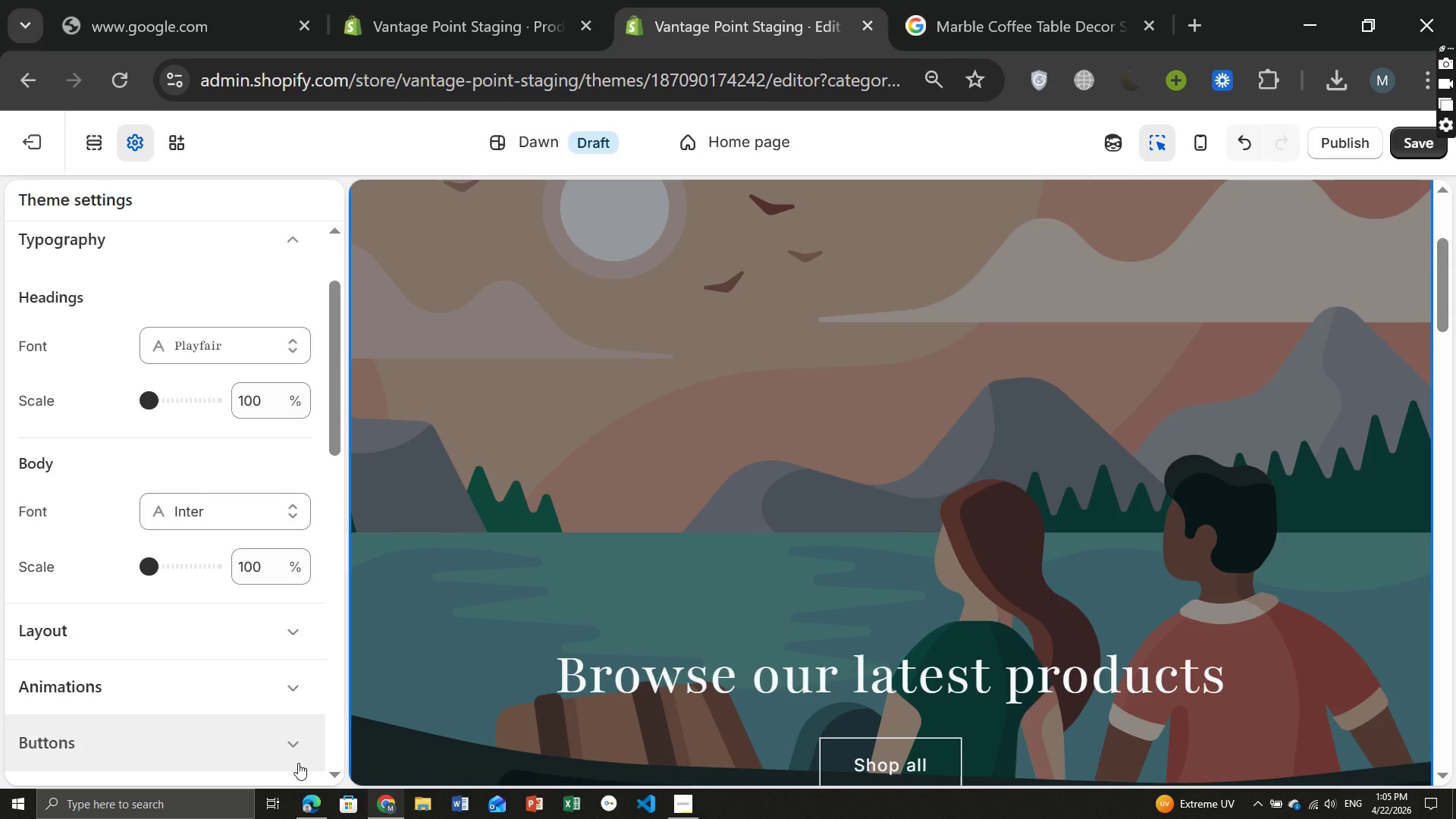 
wait(10.06)
 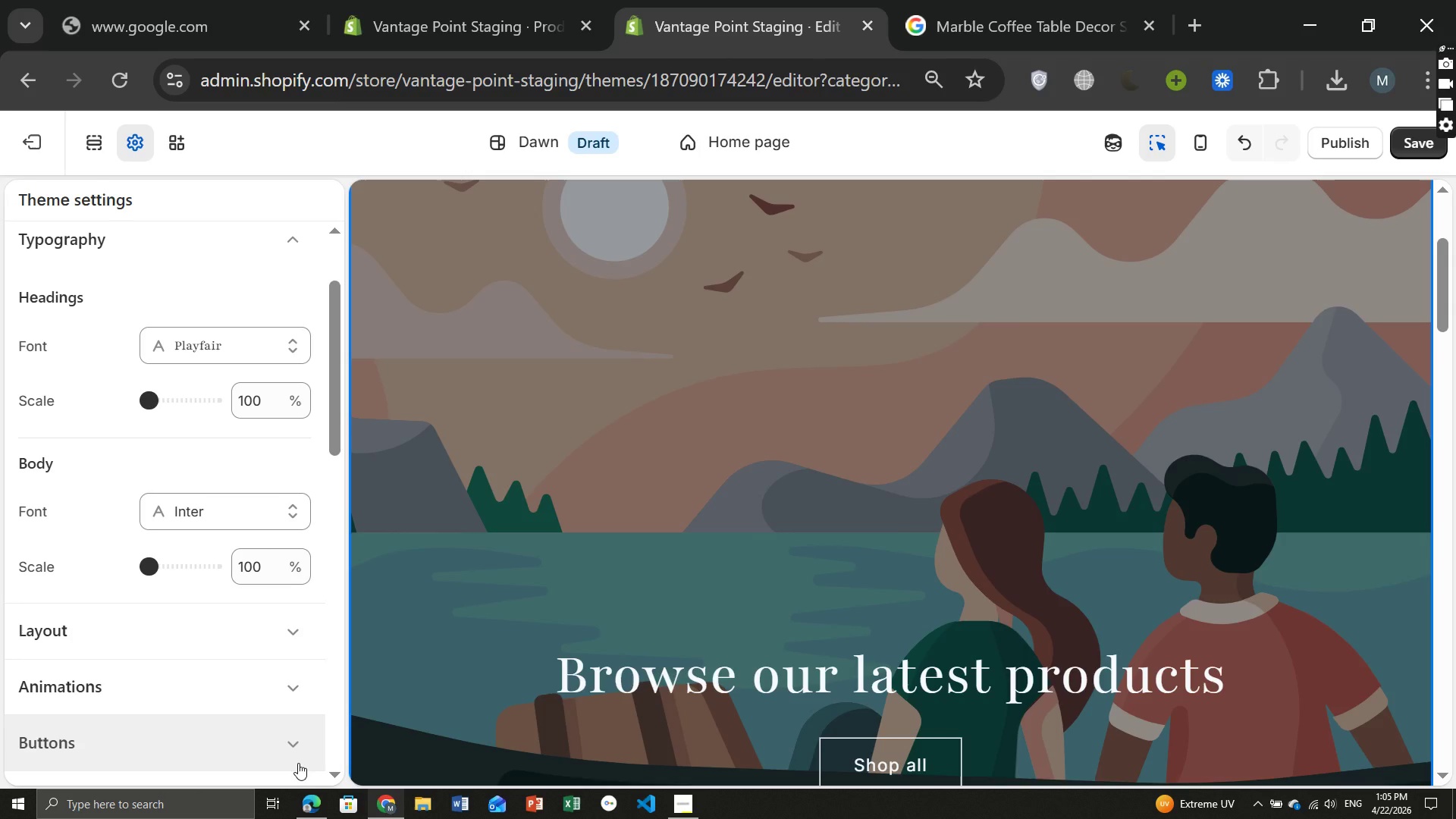 
left_click([290, 370])
 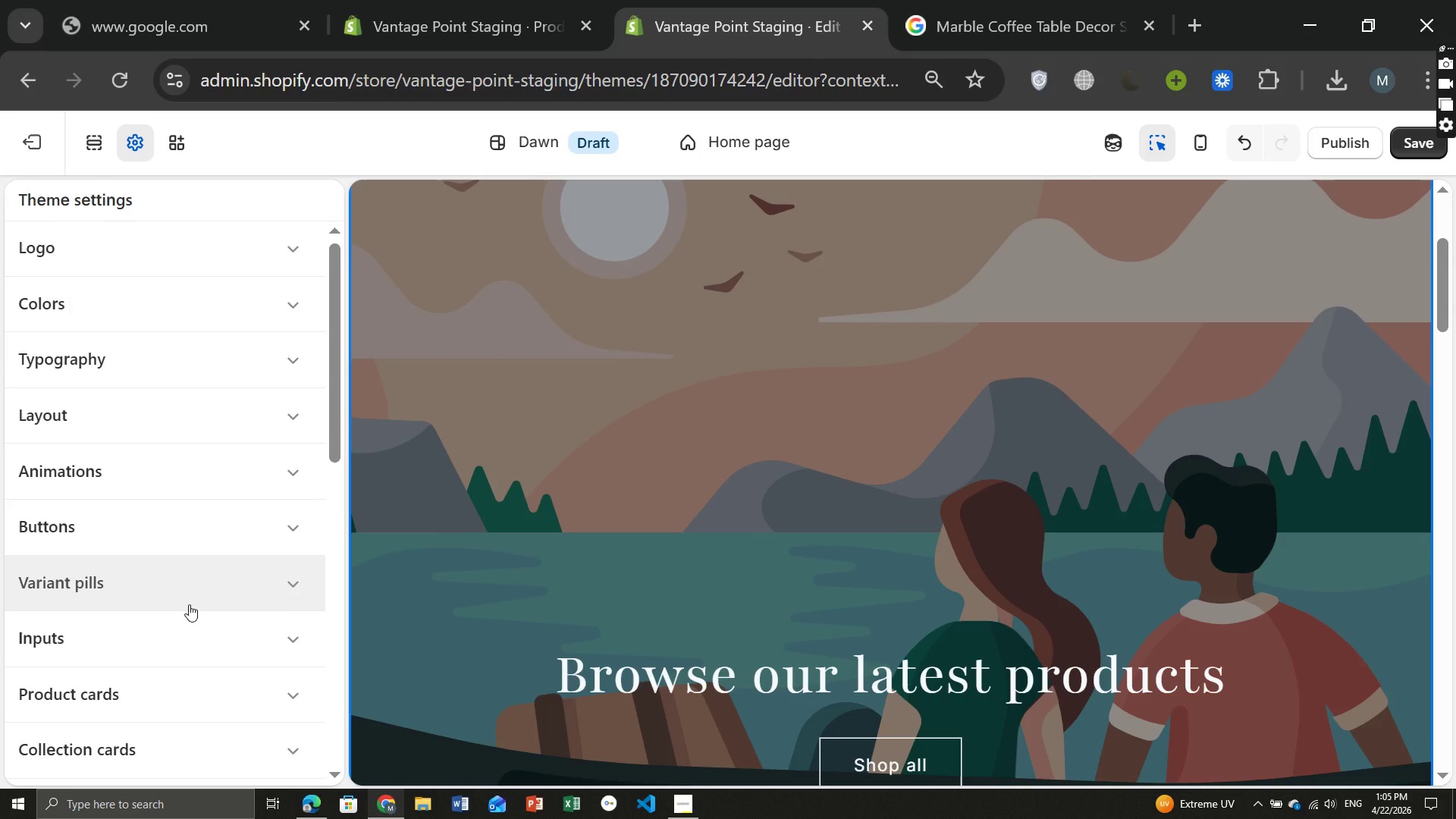 
wait(5.36)
 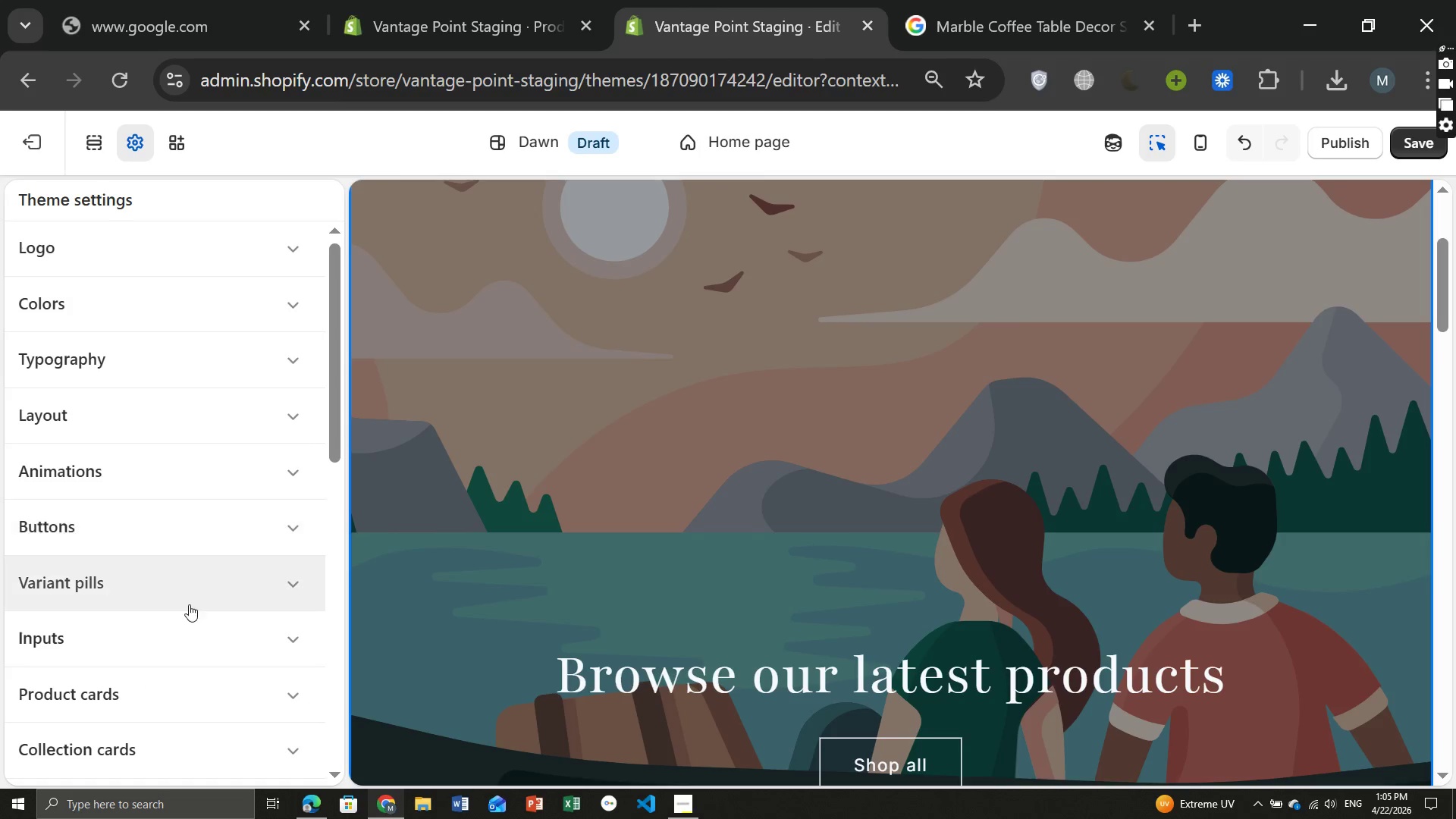 
mouse_move([155, 389])
 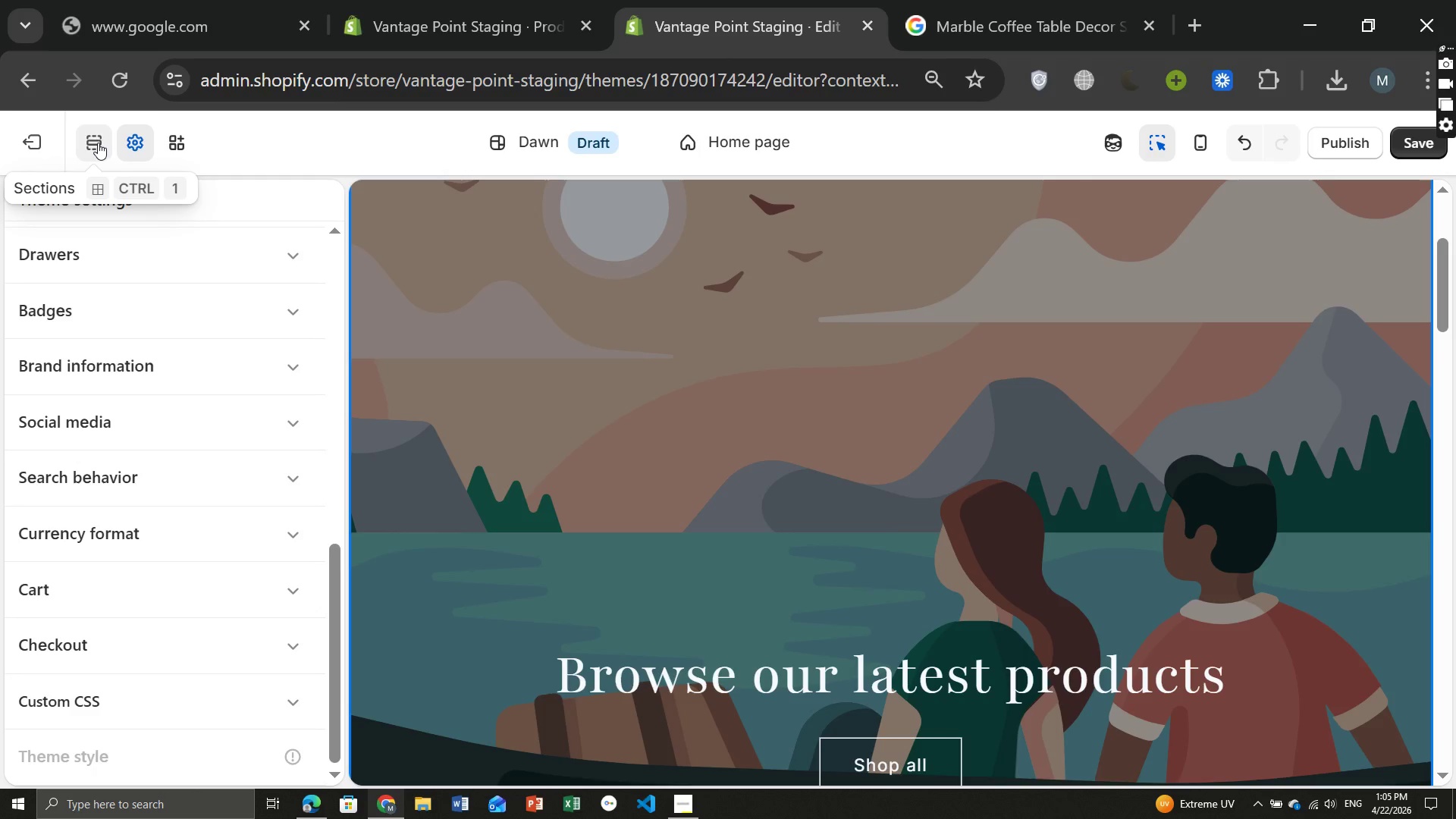 
mouse_move([84, 170])
 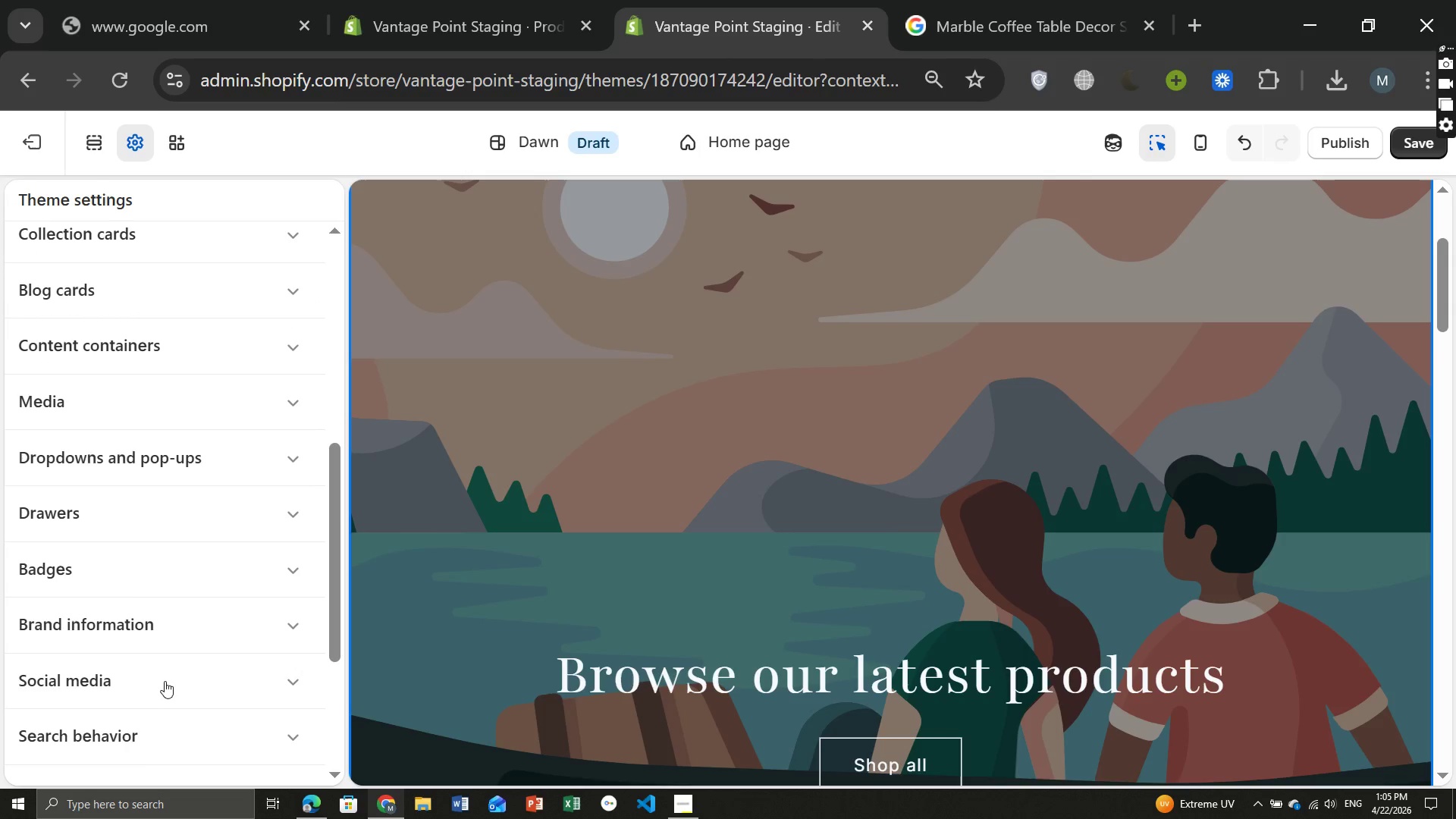 
wait(6.92)
 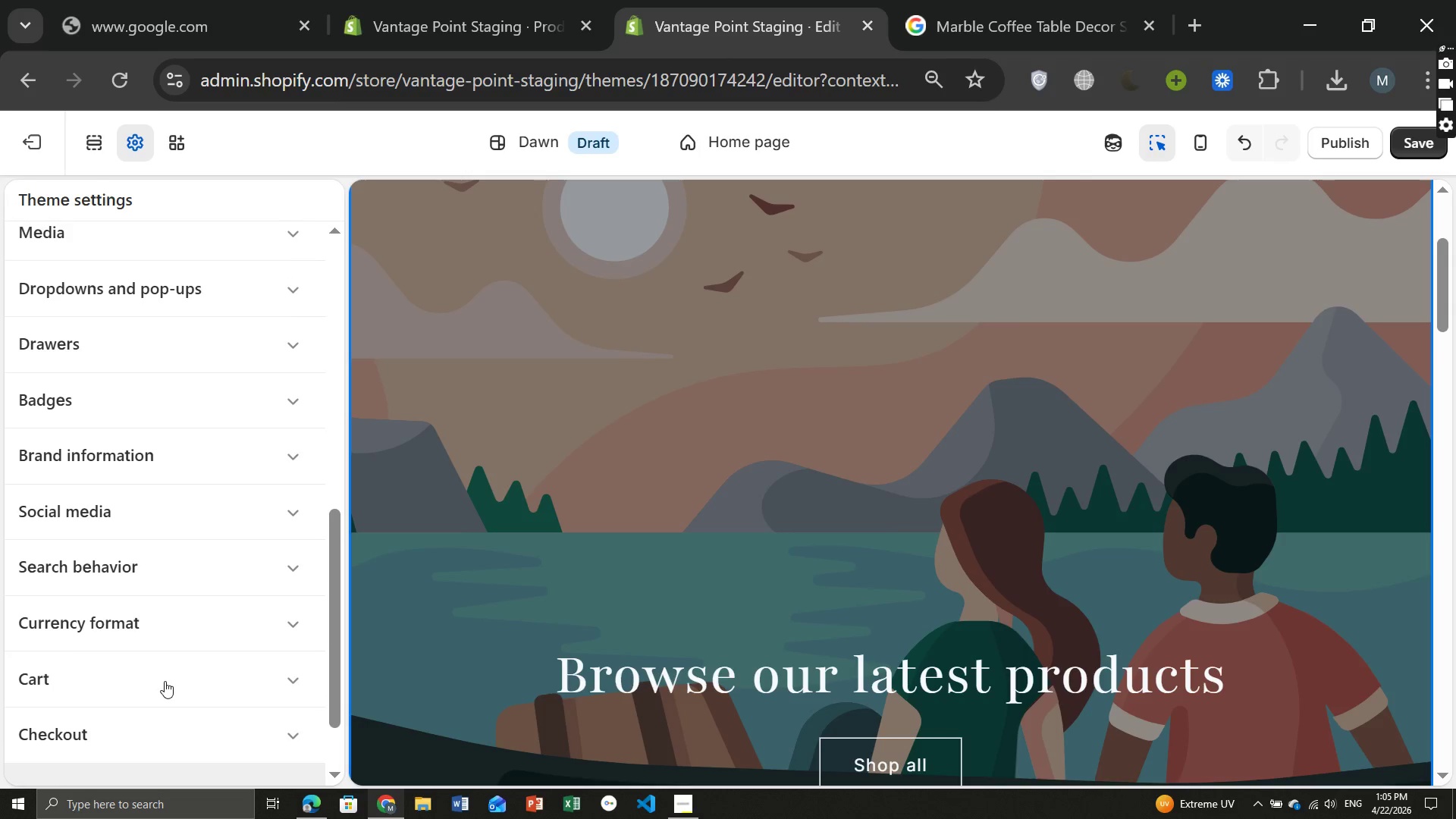 
left_click([101, 151])
 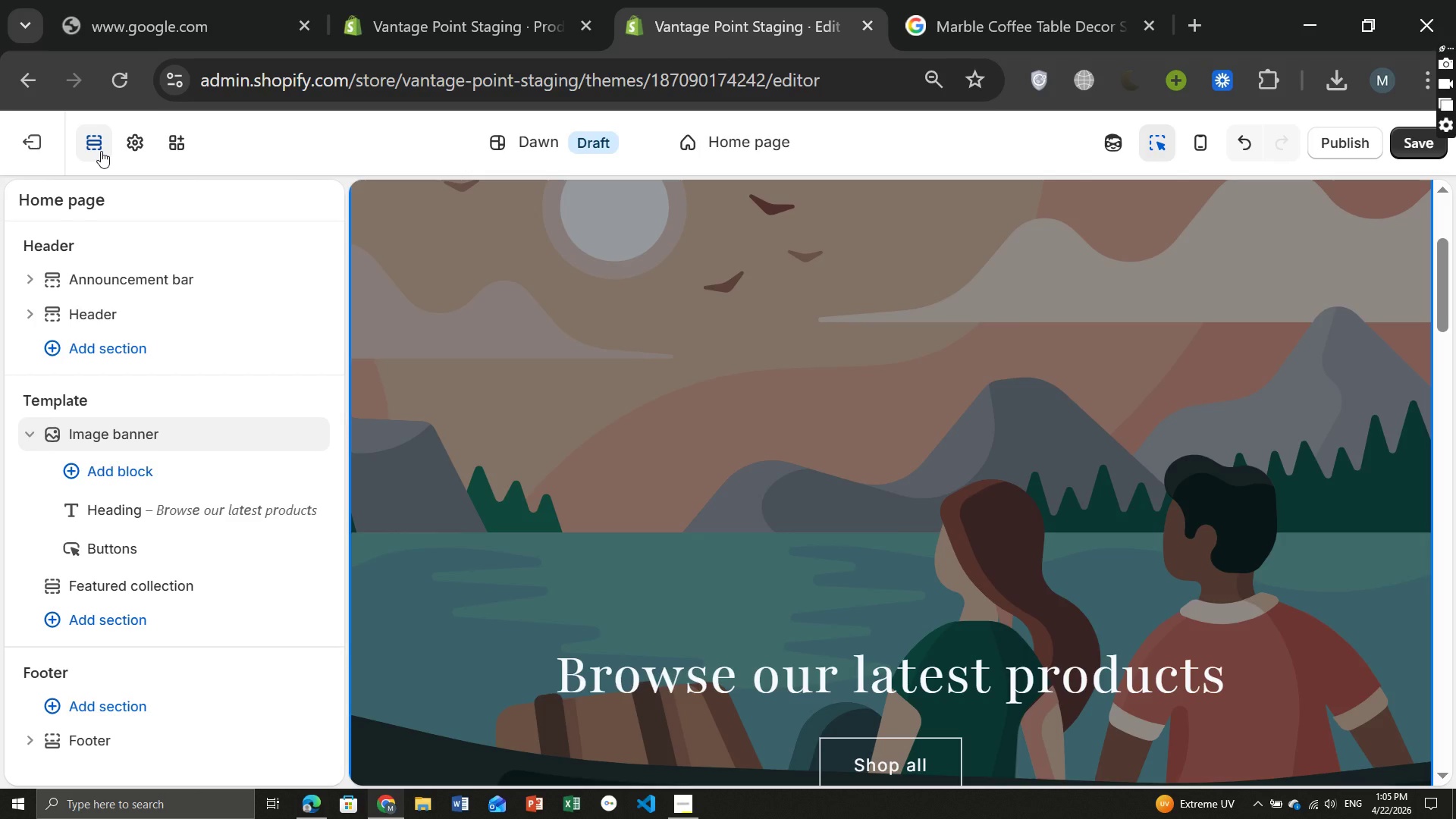 
wait(6.52)
 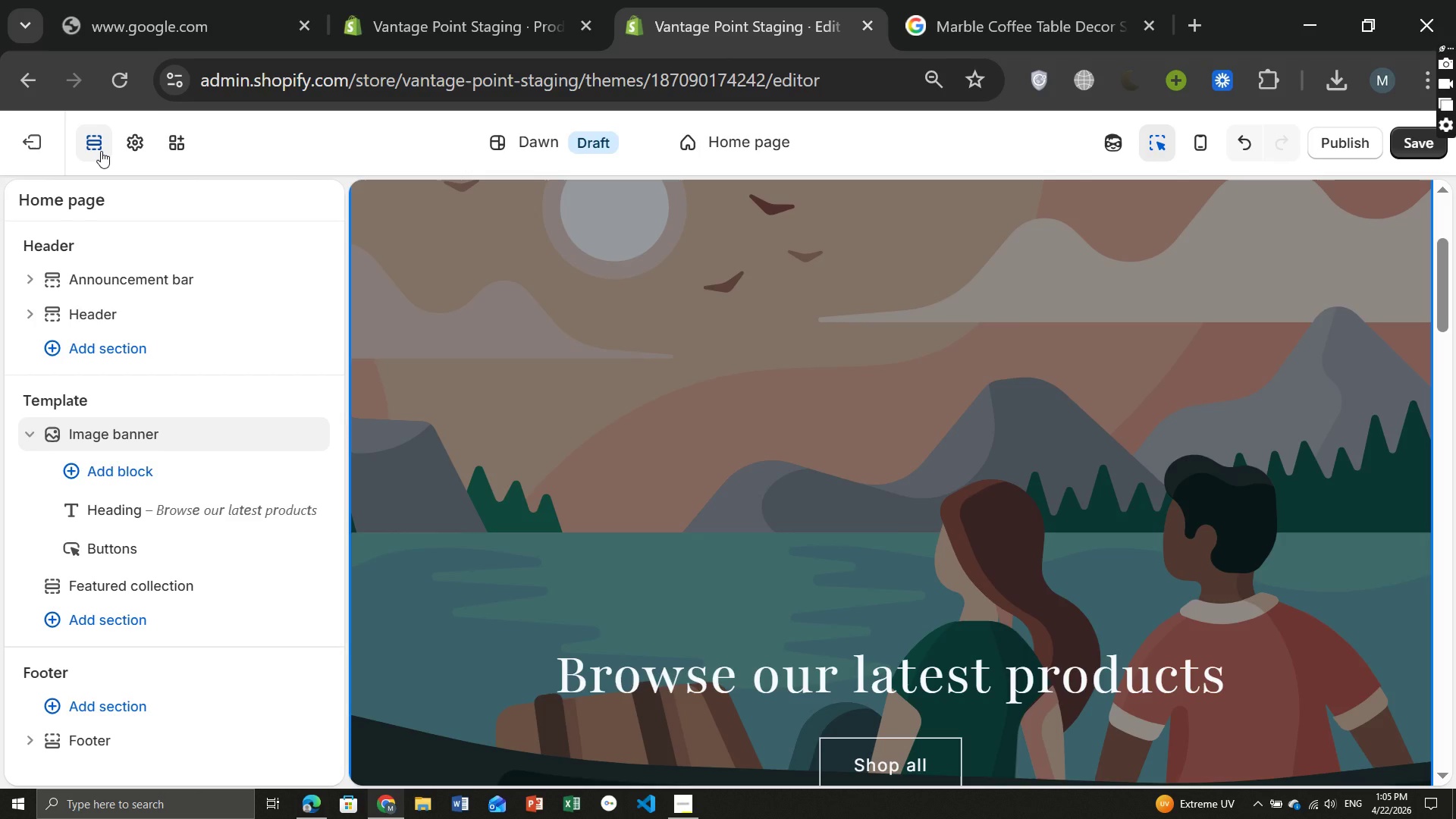 
left_click([507, 334])
 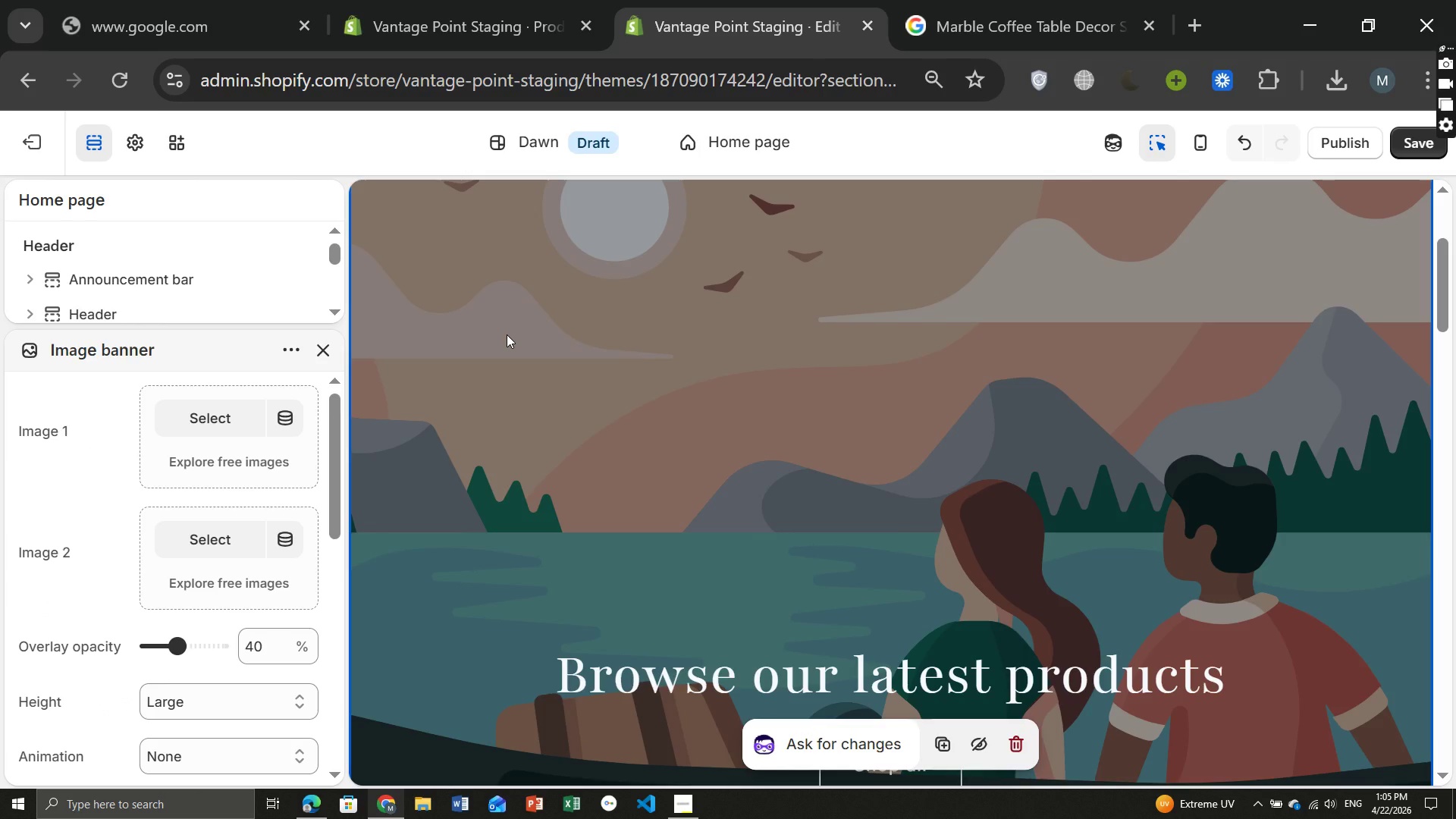 
wait(11.89)
 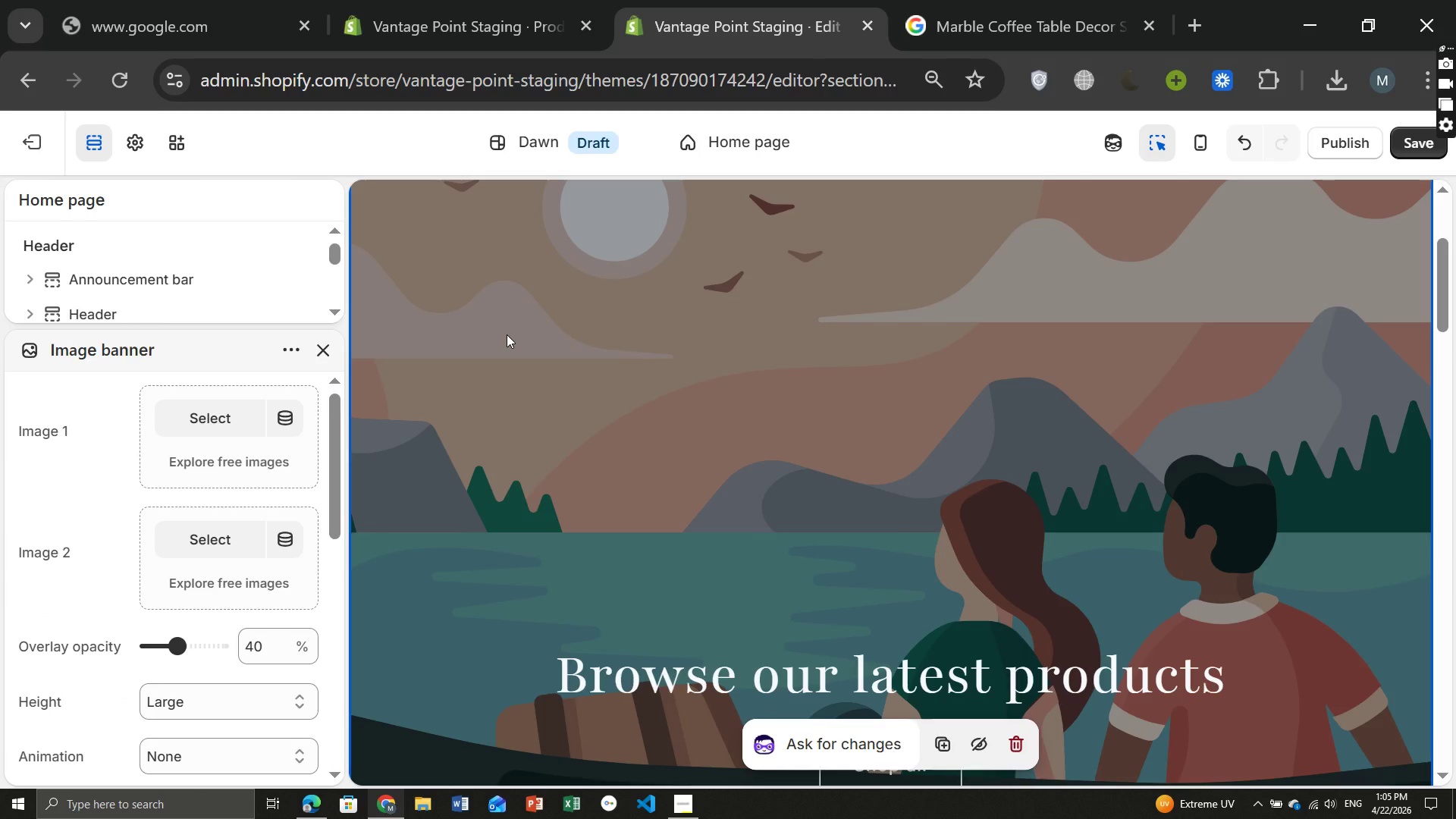 
left_click([1012, 1])
 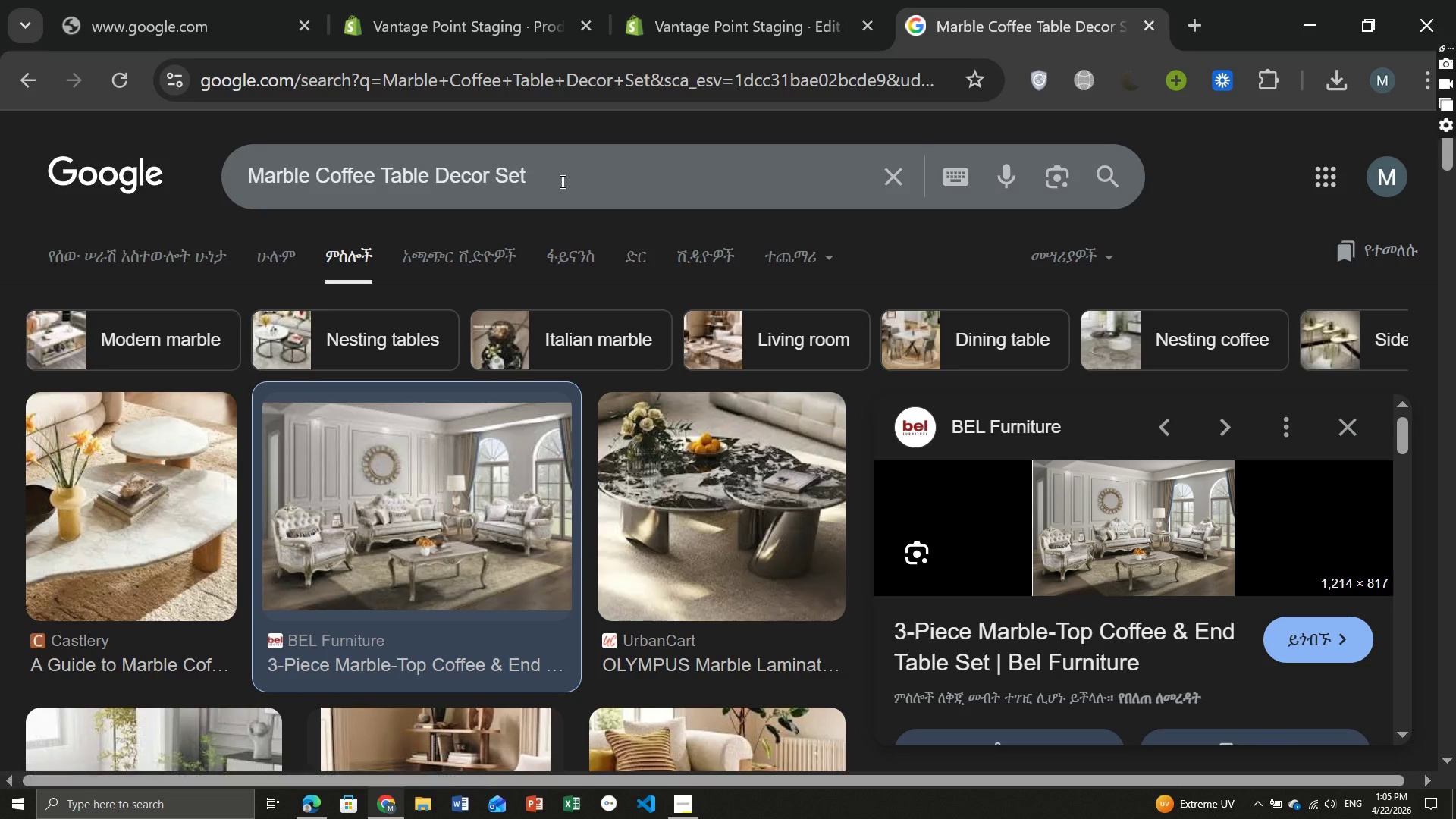 
left_click([561, 181])
 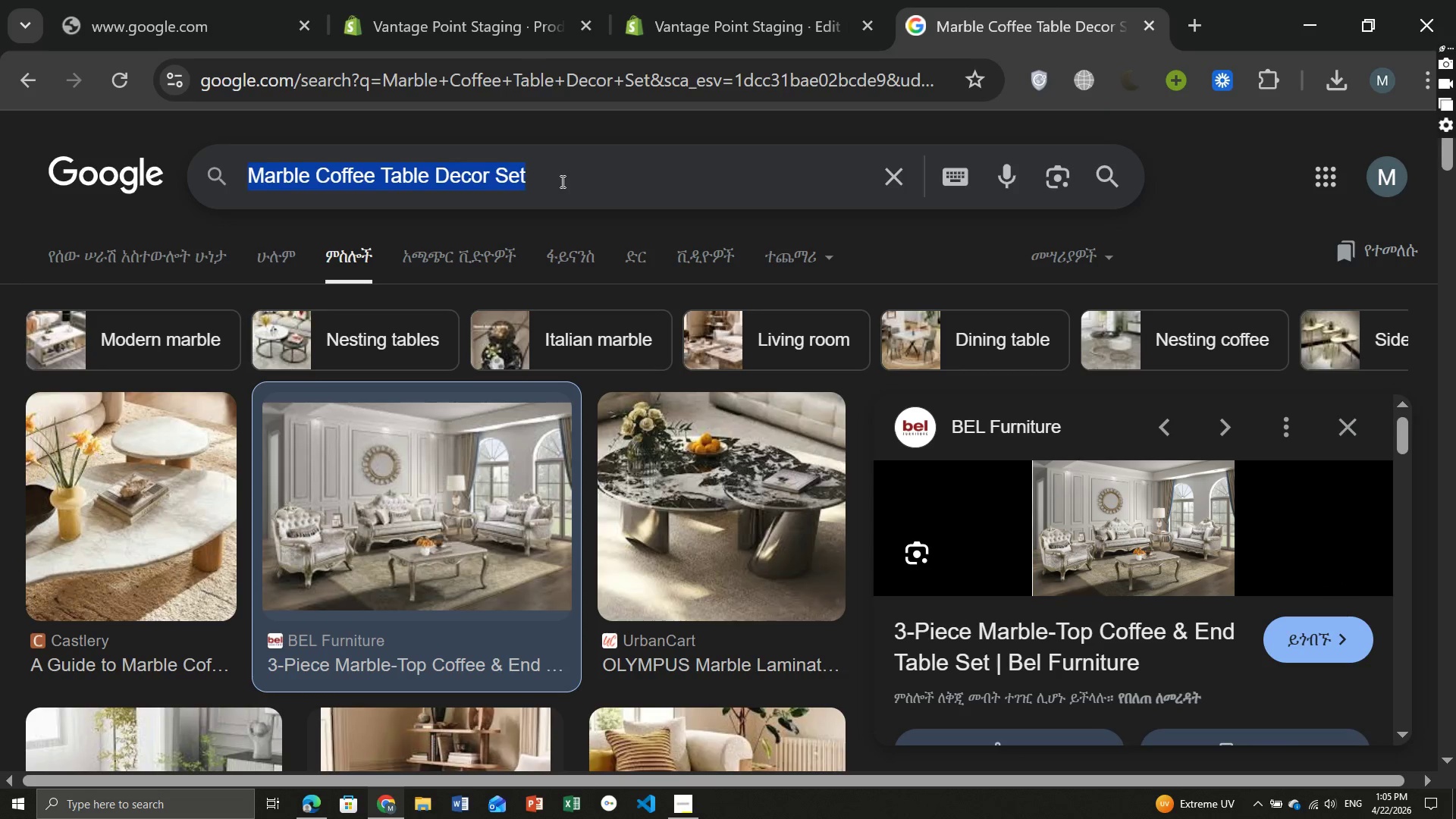 
key(Control+ControlLeft)
 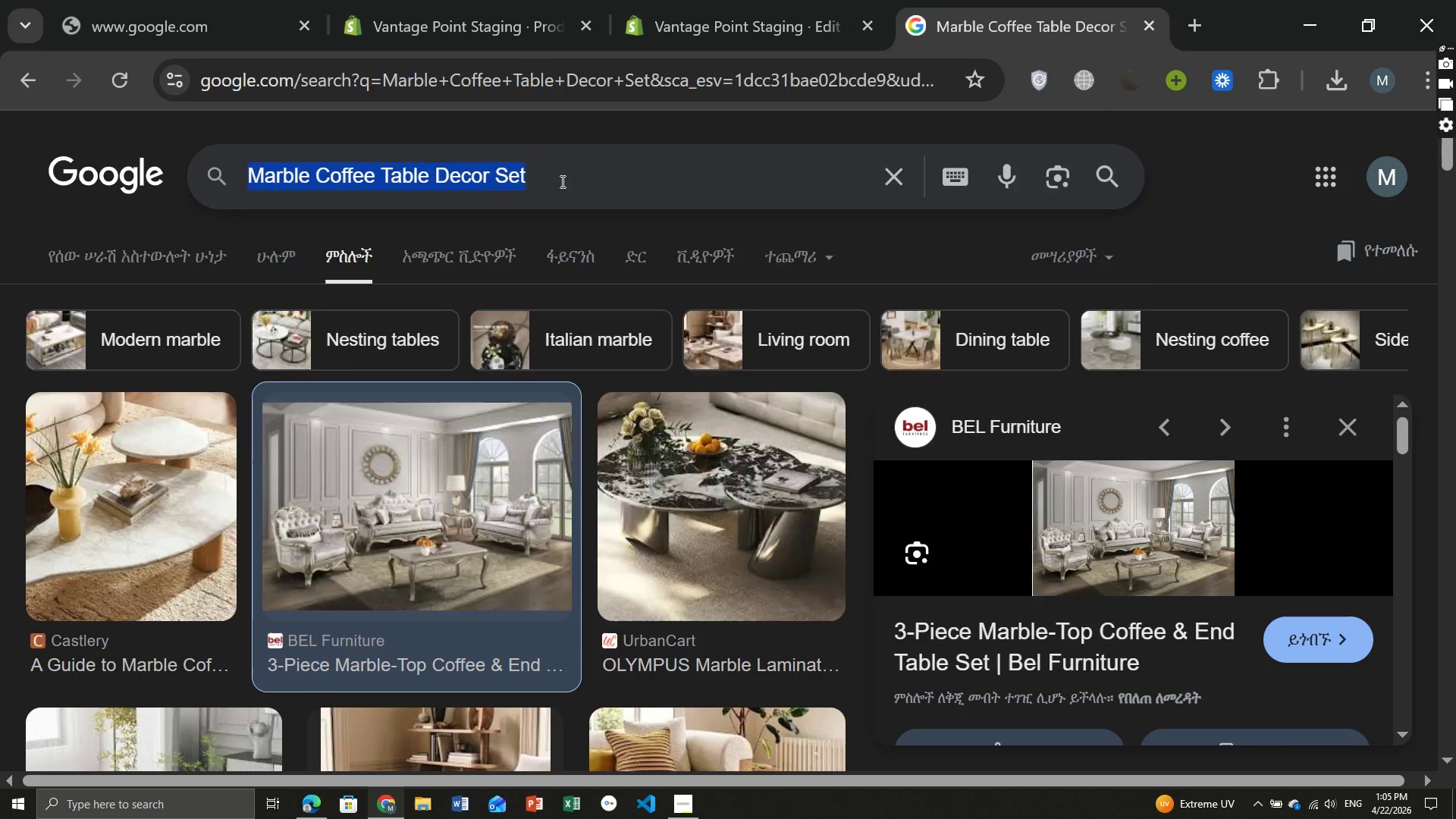 
key(Control+A)
 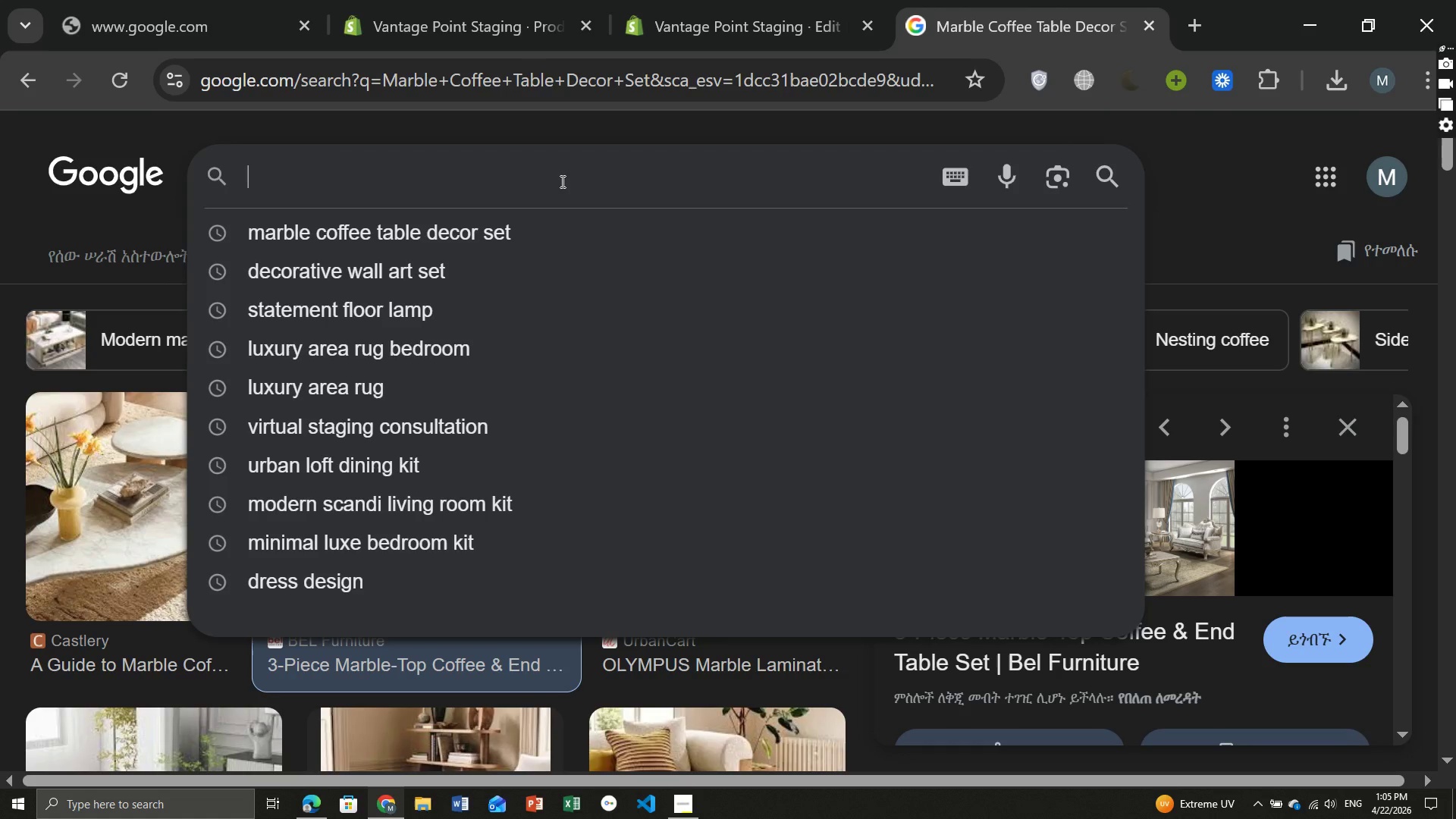 
key(Backspace)
type(luxury modern staging interior)
 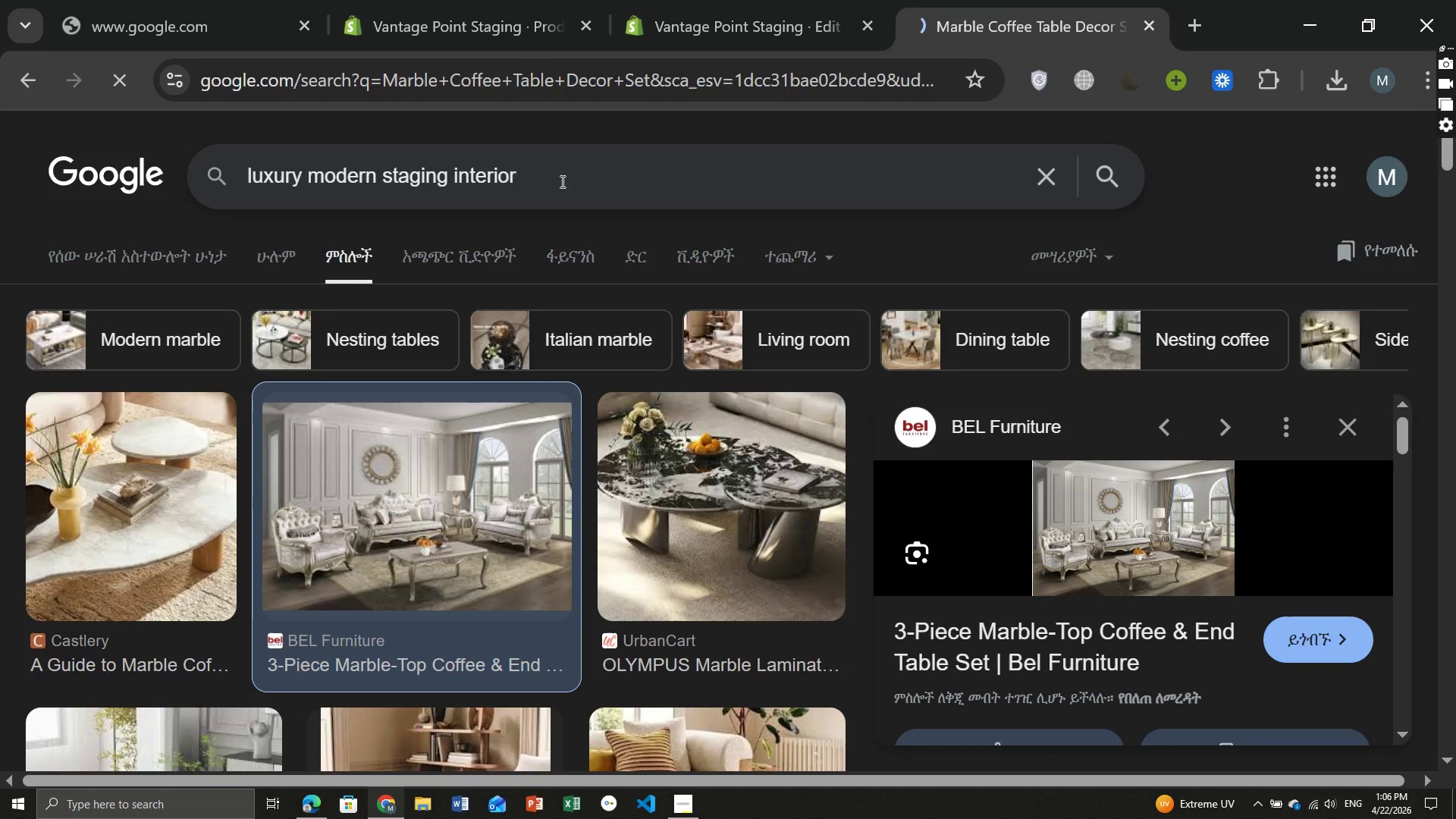 
key(Enter)
 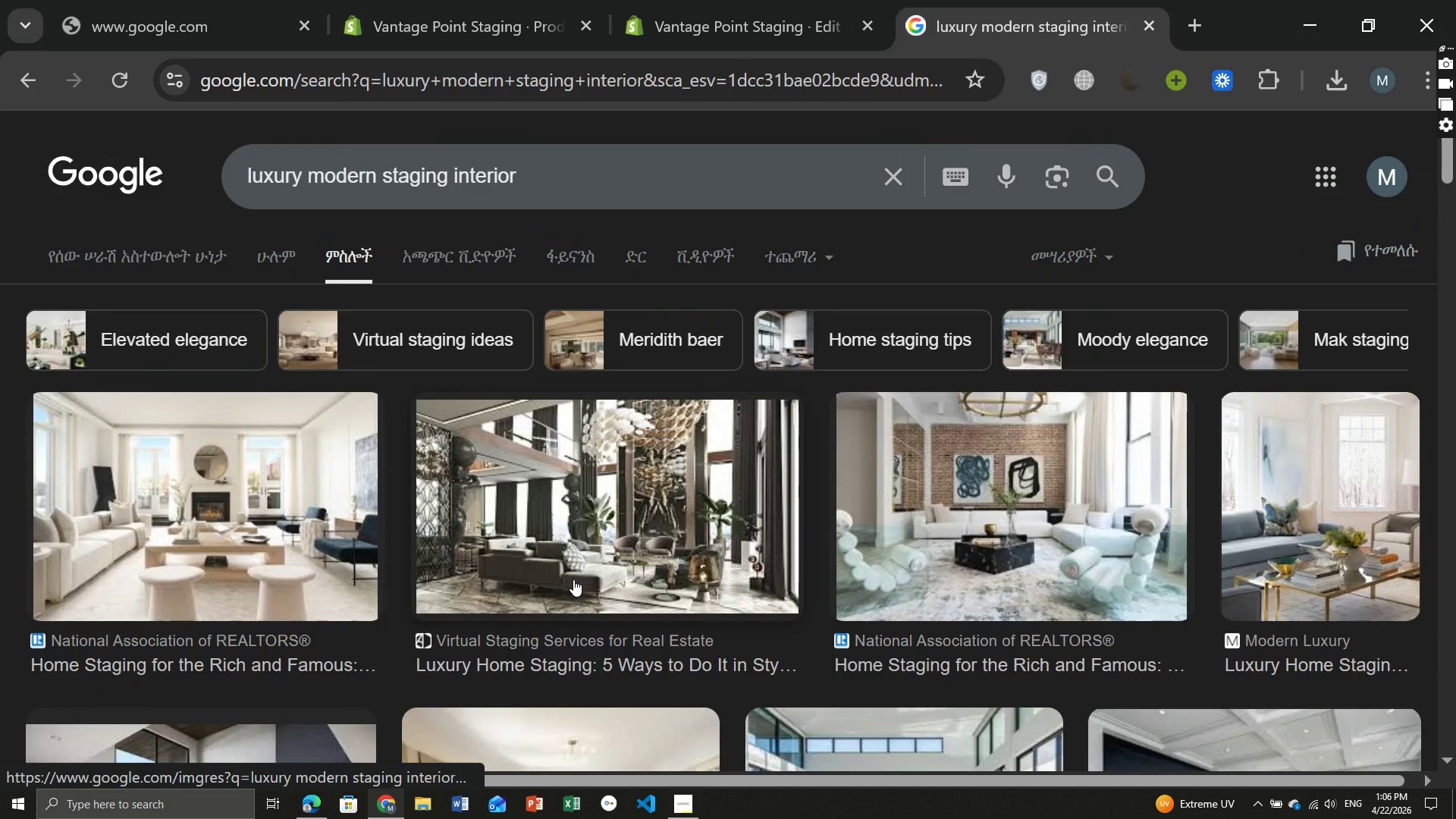 
wait(20.75)
 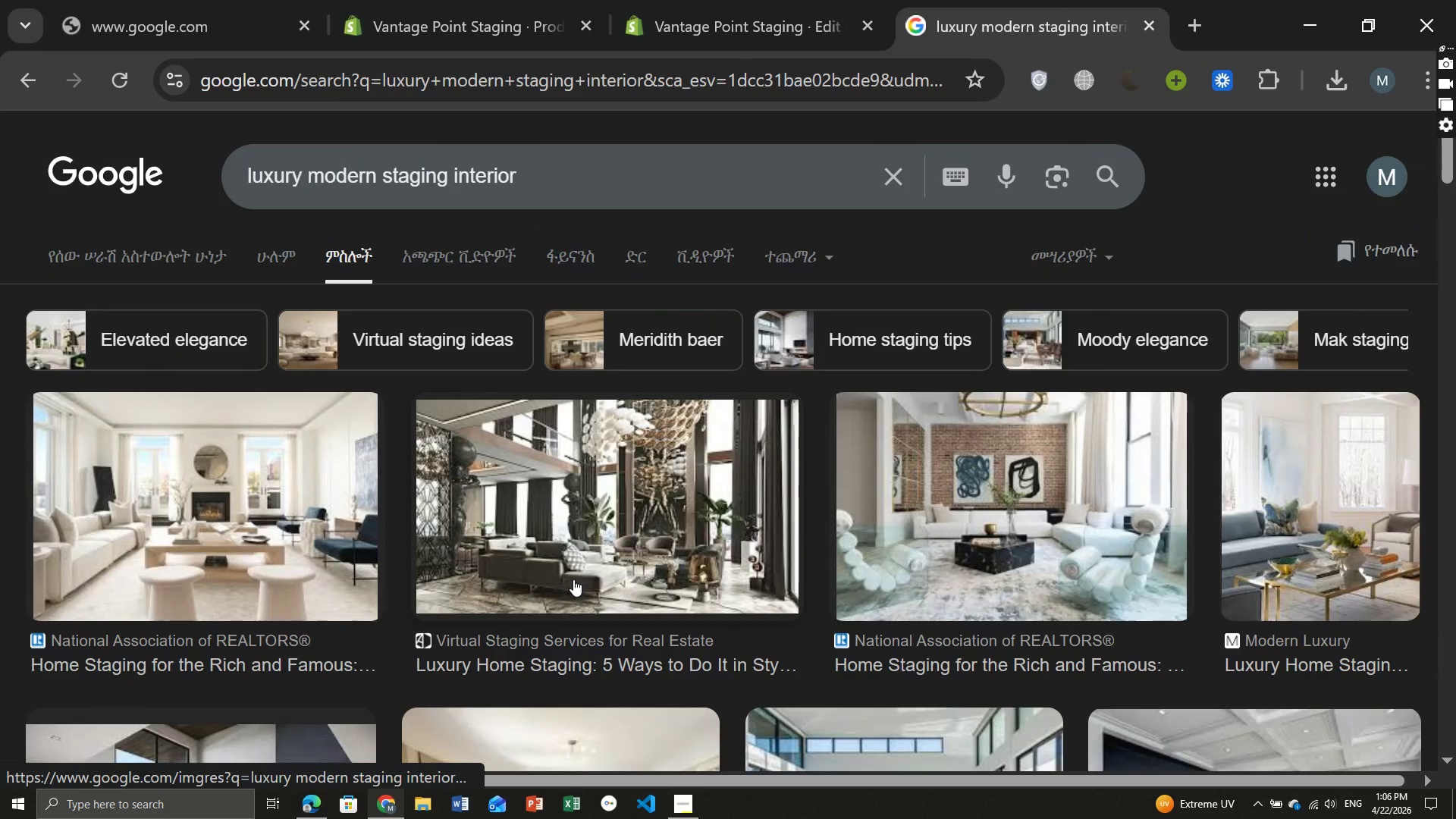 
left_click([607, 504])
 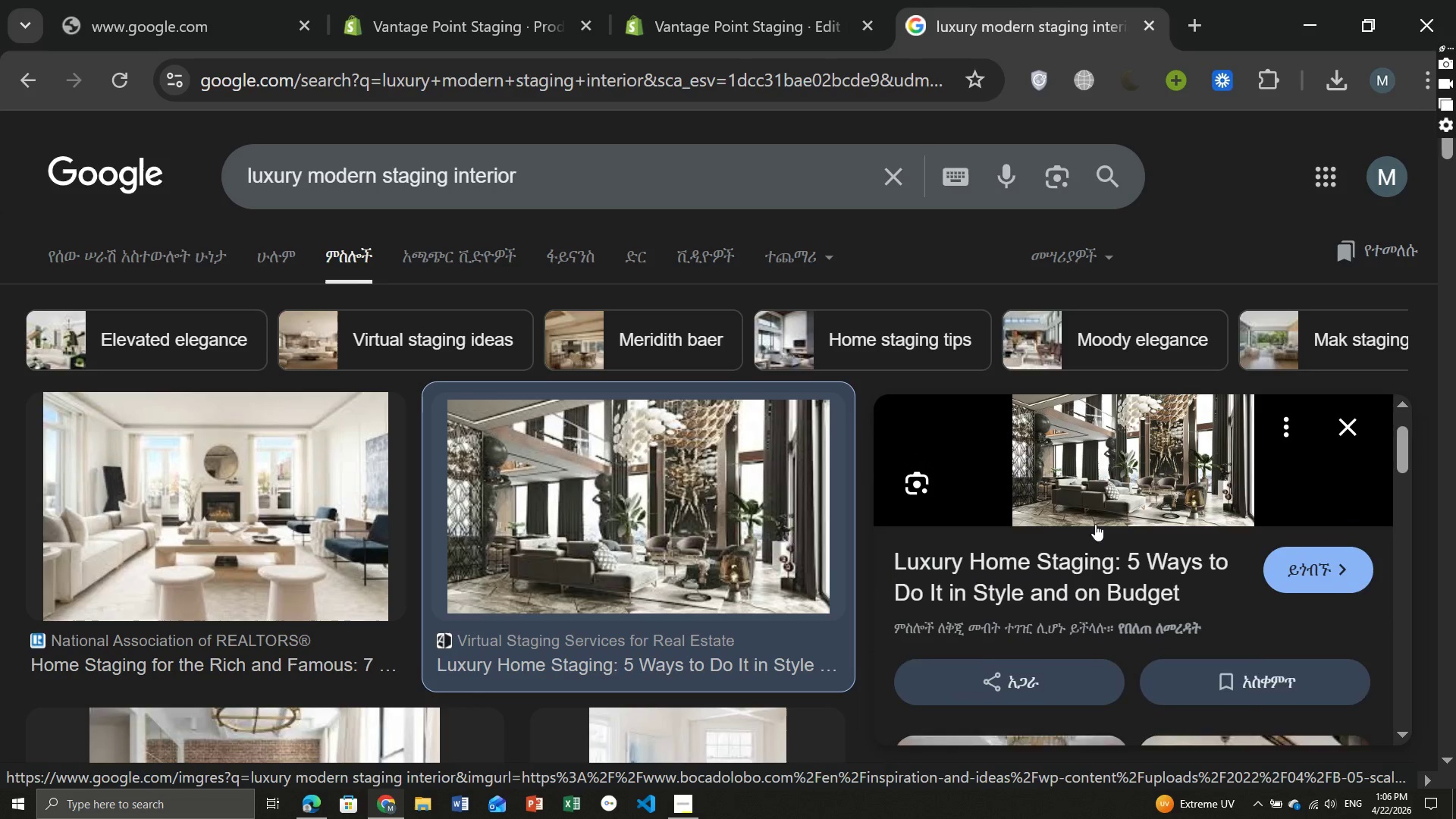 
wait(5.52)
 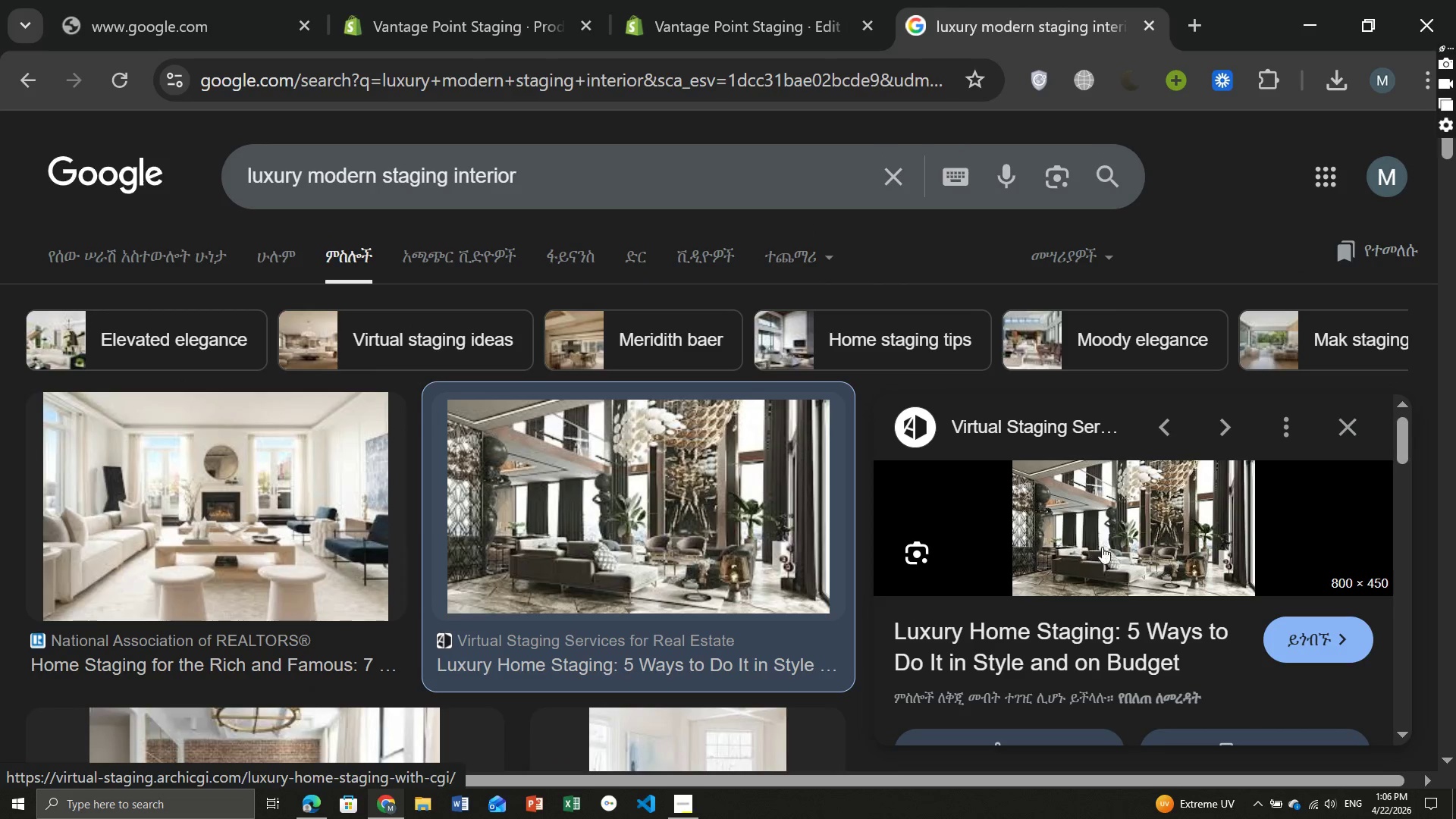 
right_click([1095, 524])
 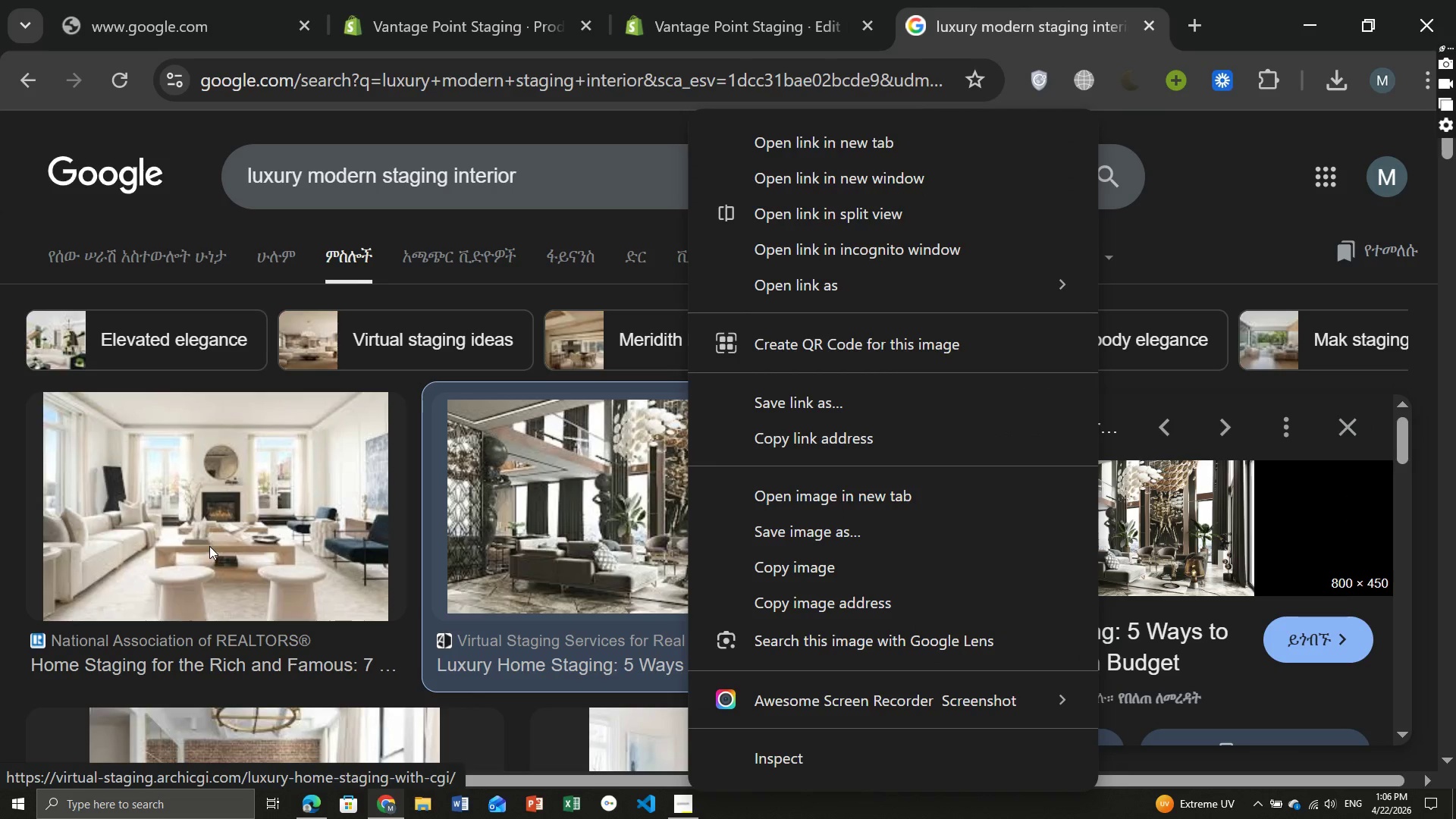 
left_click([209, 546])
 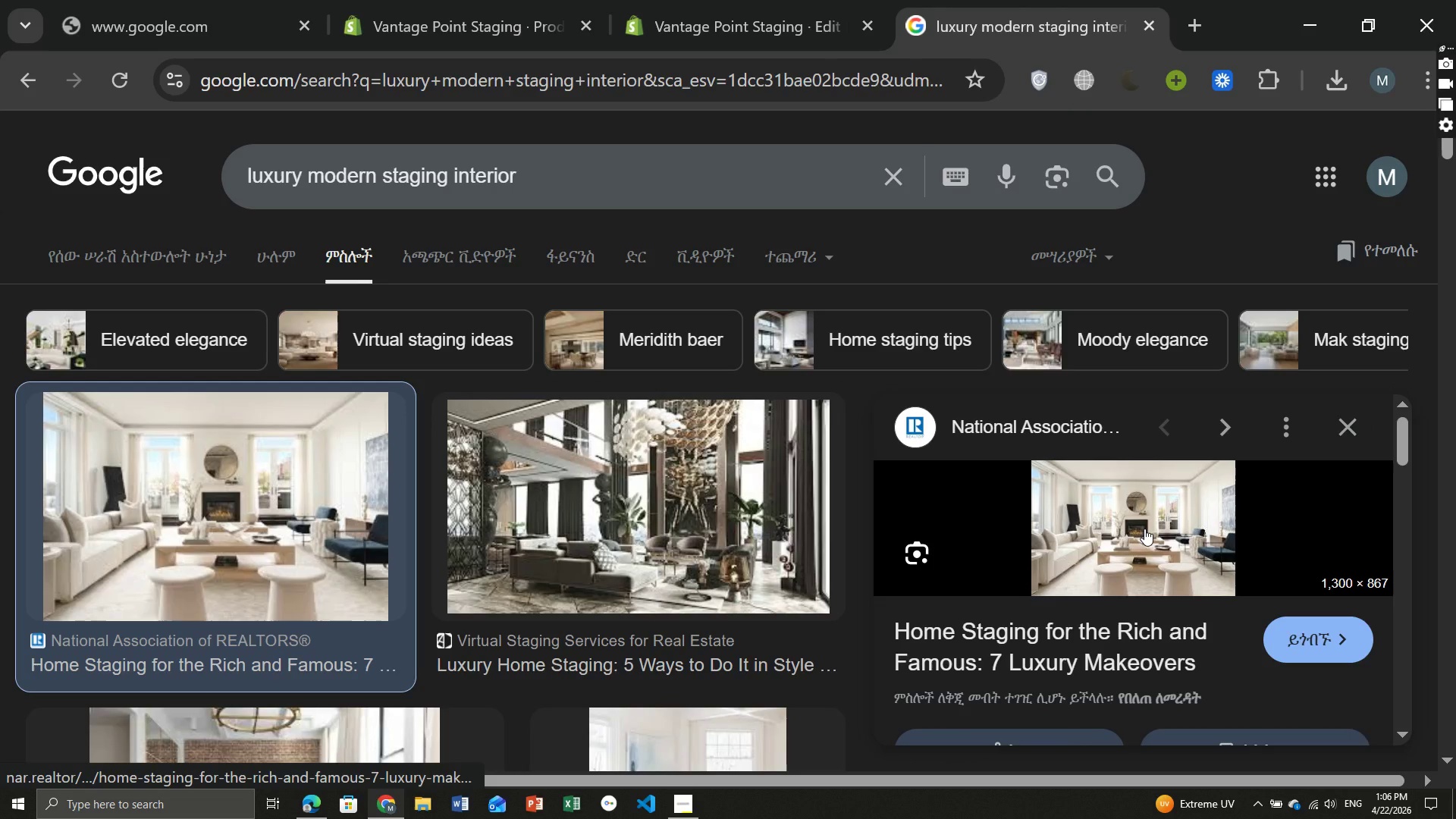 
right_click([1144, 529])
 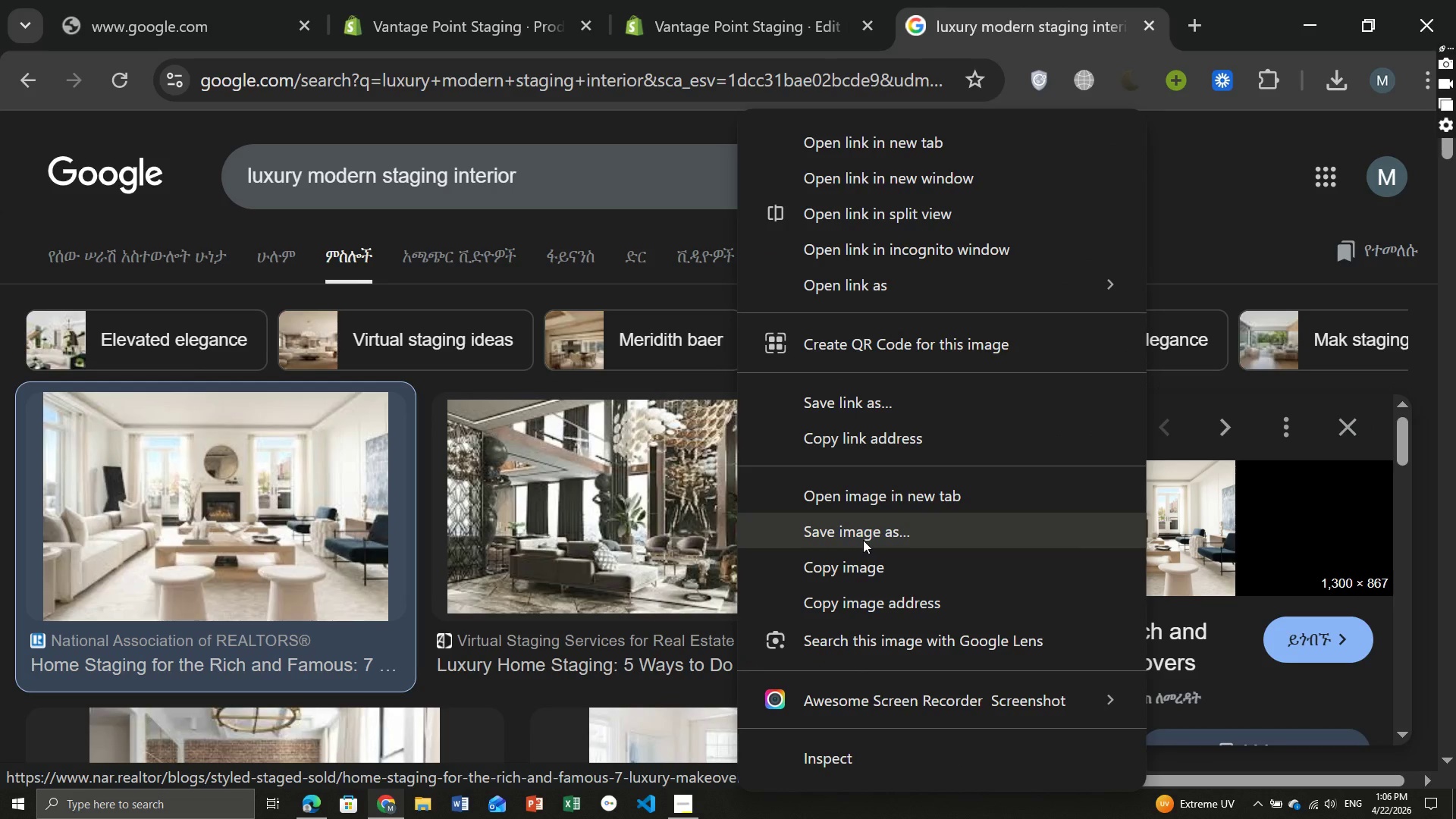 
left_click([863, 540])
 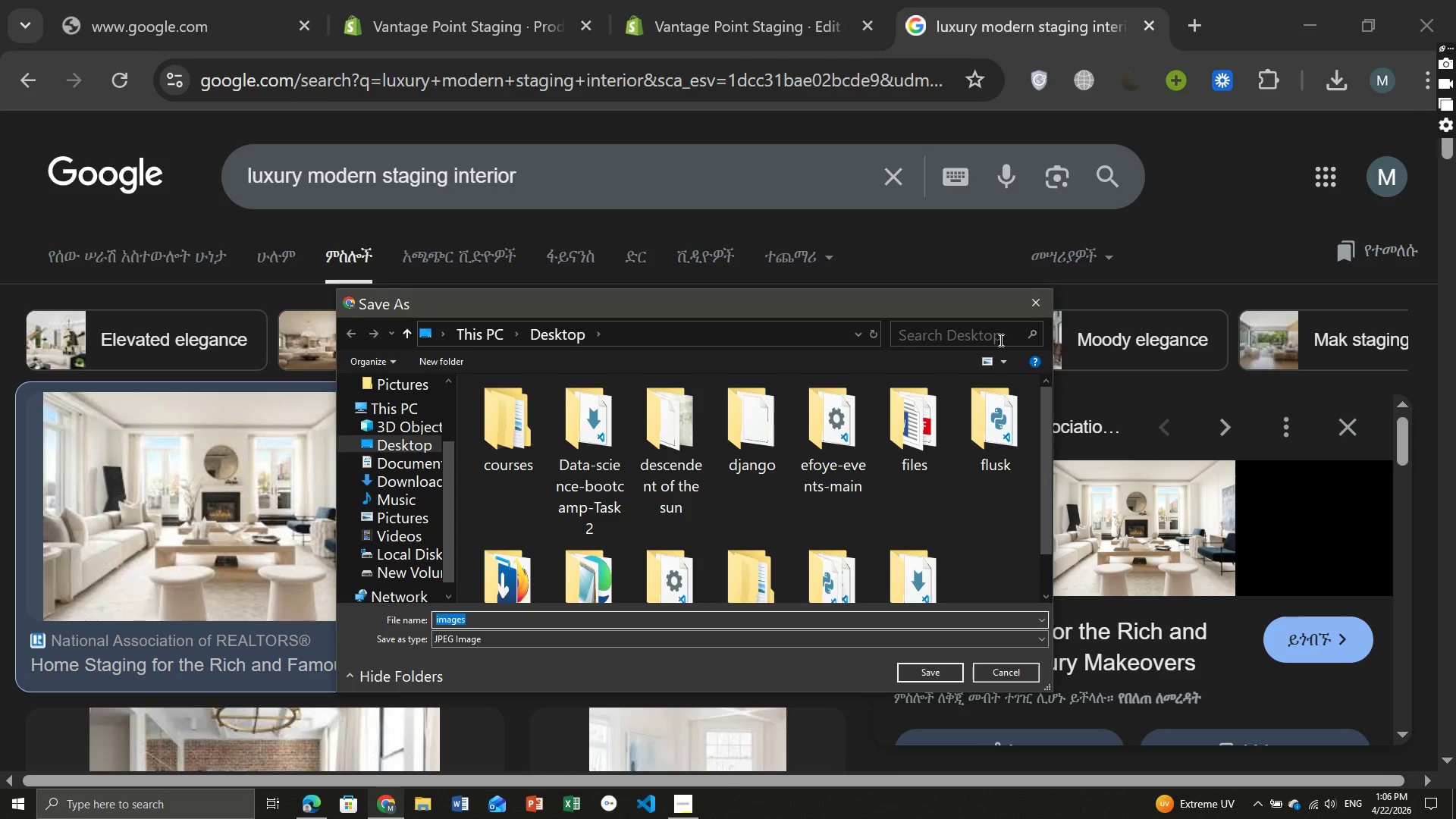 
left_click([1034, 299])
 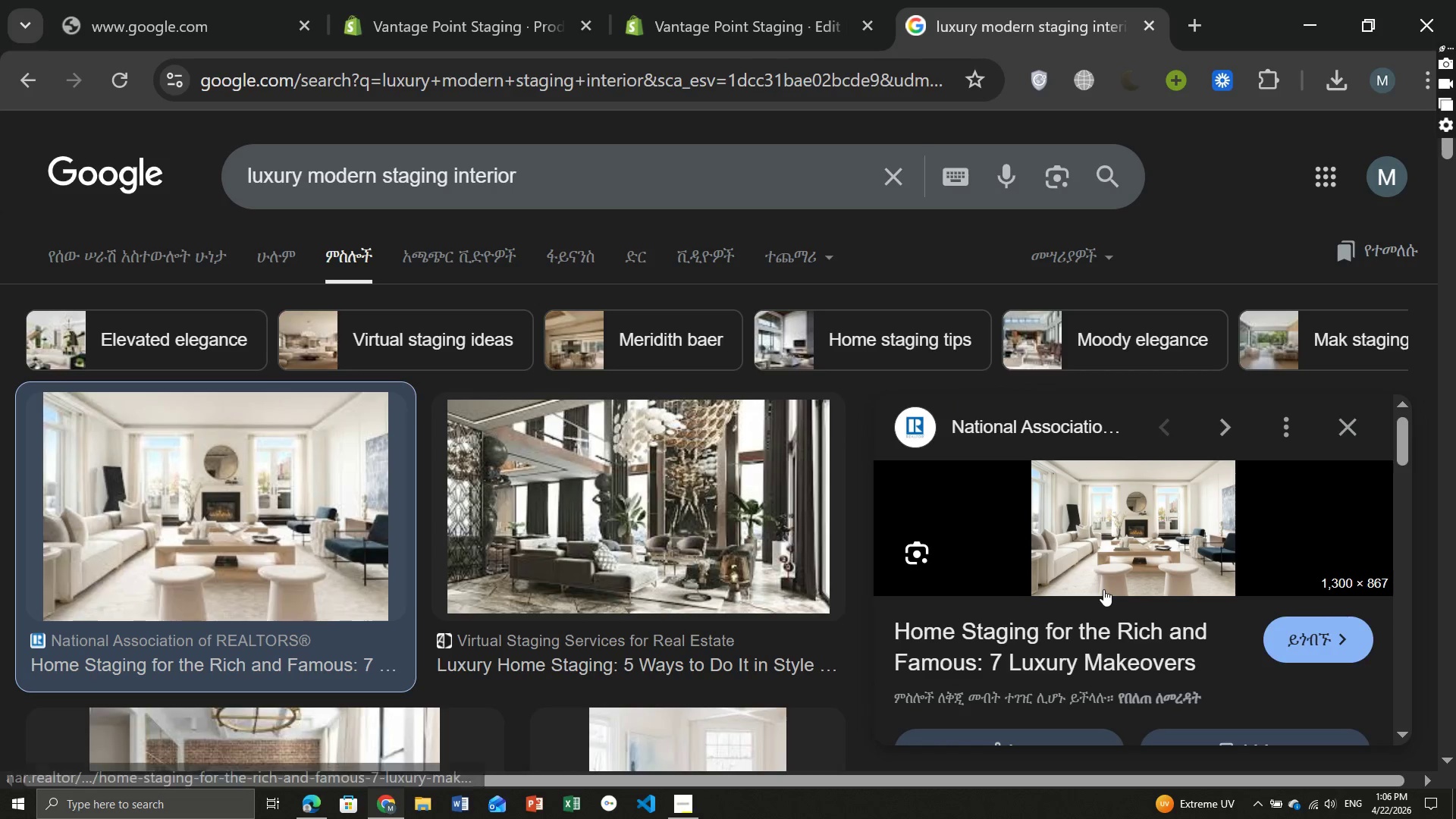 
mouse_move([1088, 573])
 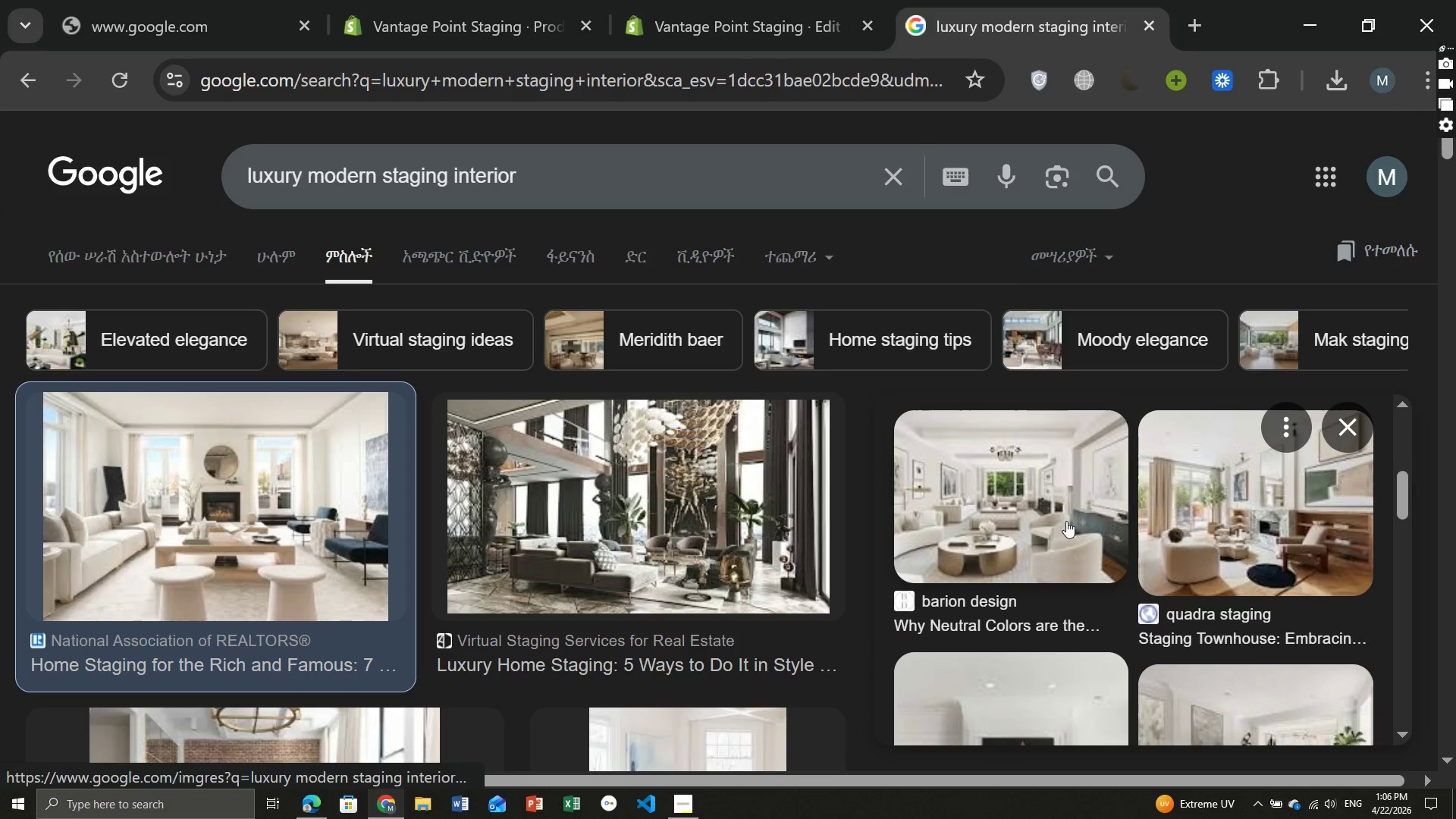 
left_click([1066, 521])
 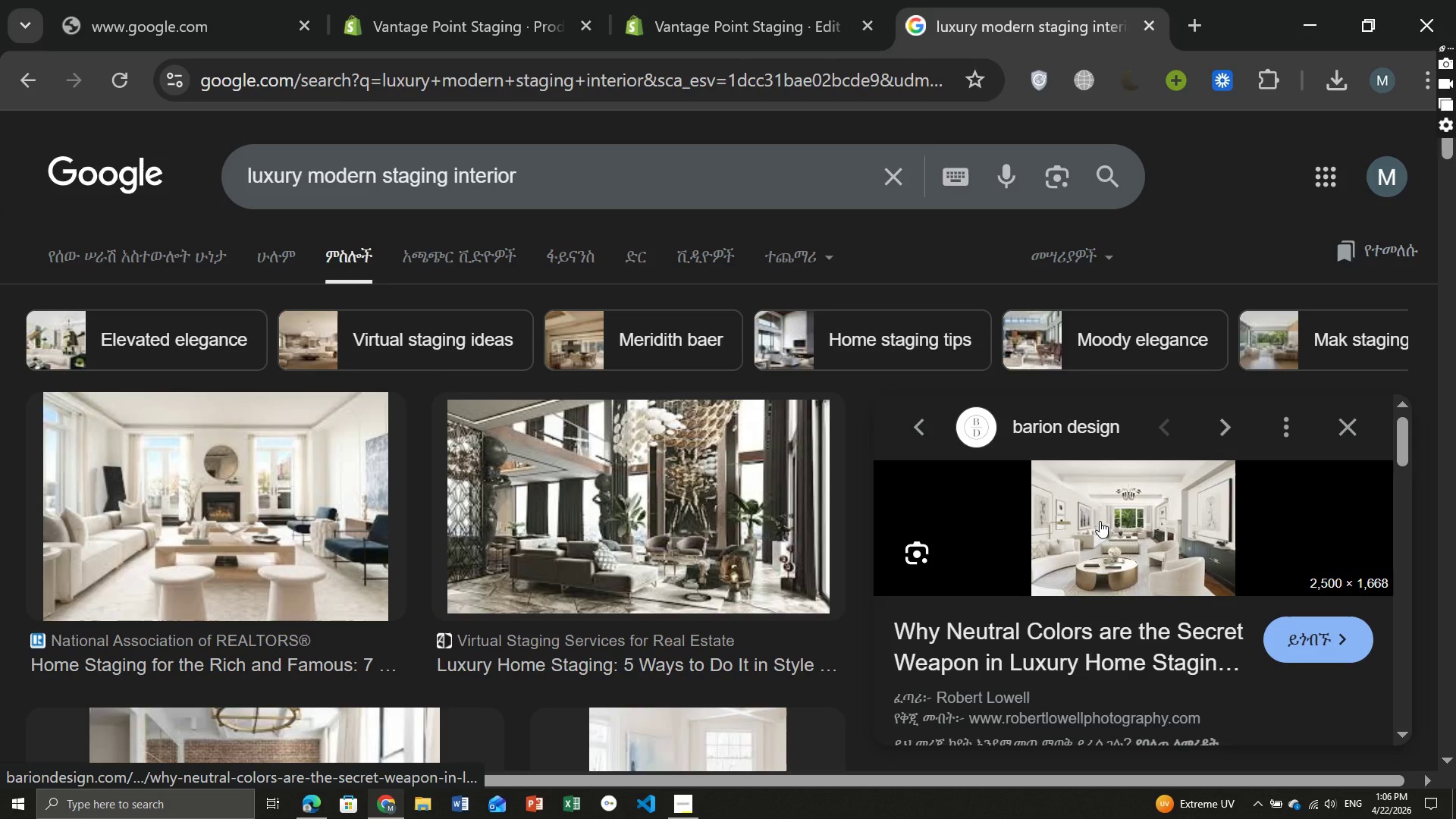 
right_click([1100, 521])
 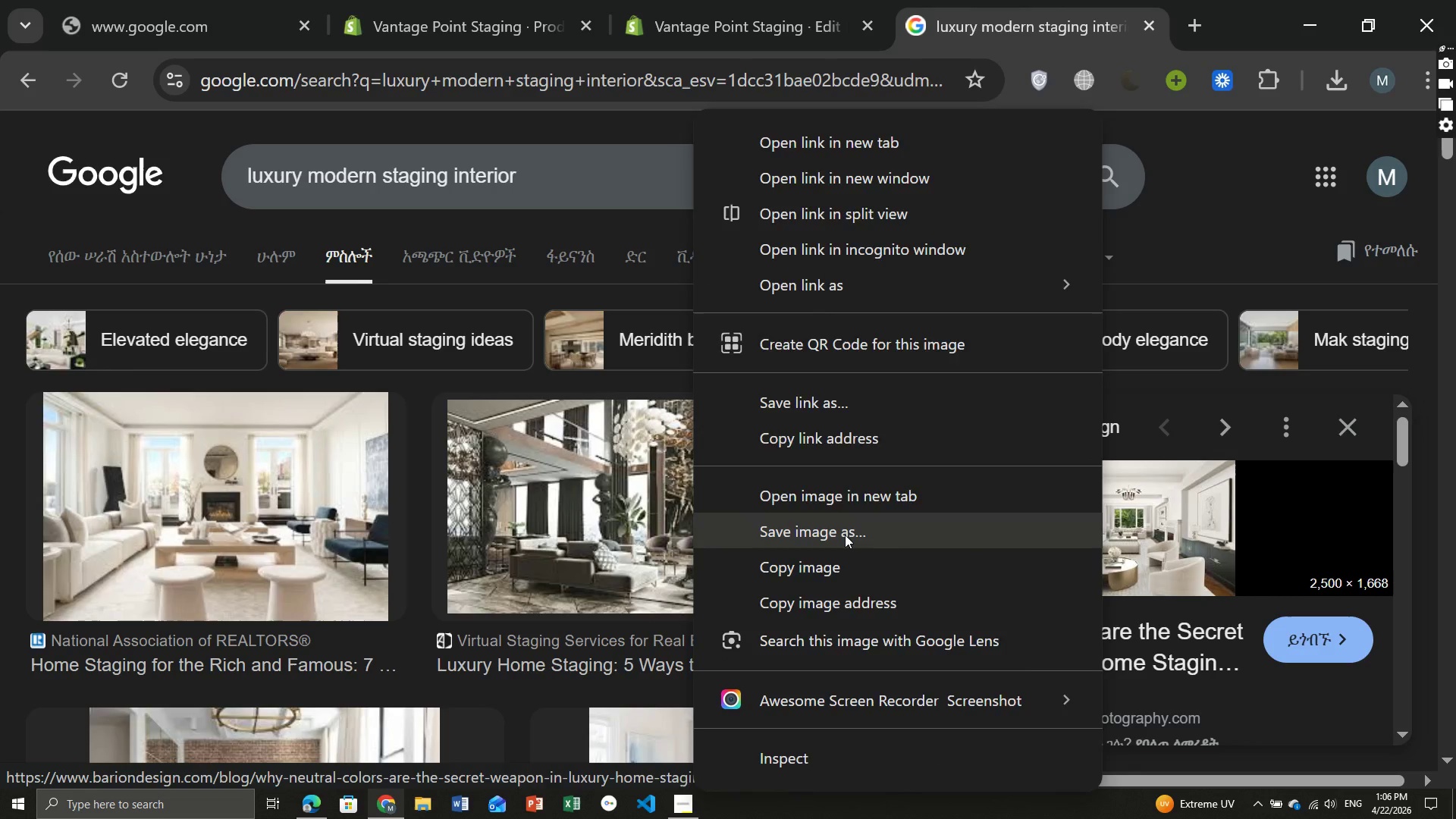 
left_click([845, 535])
 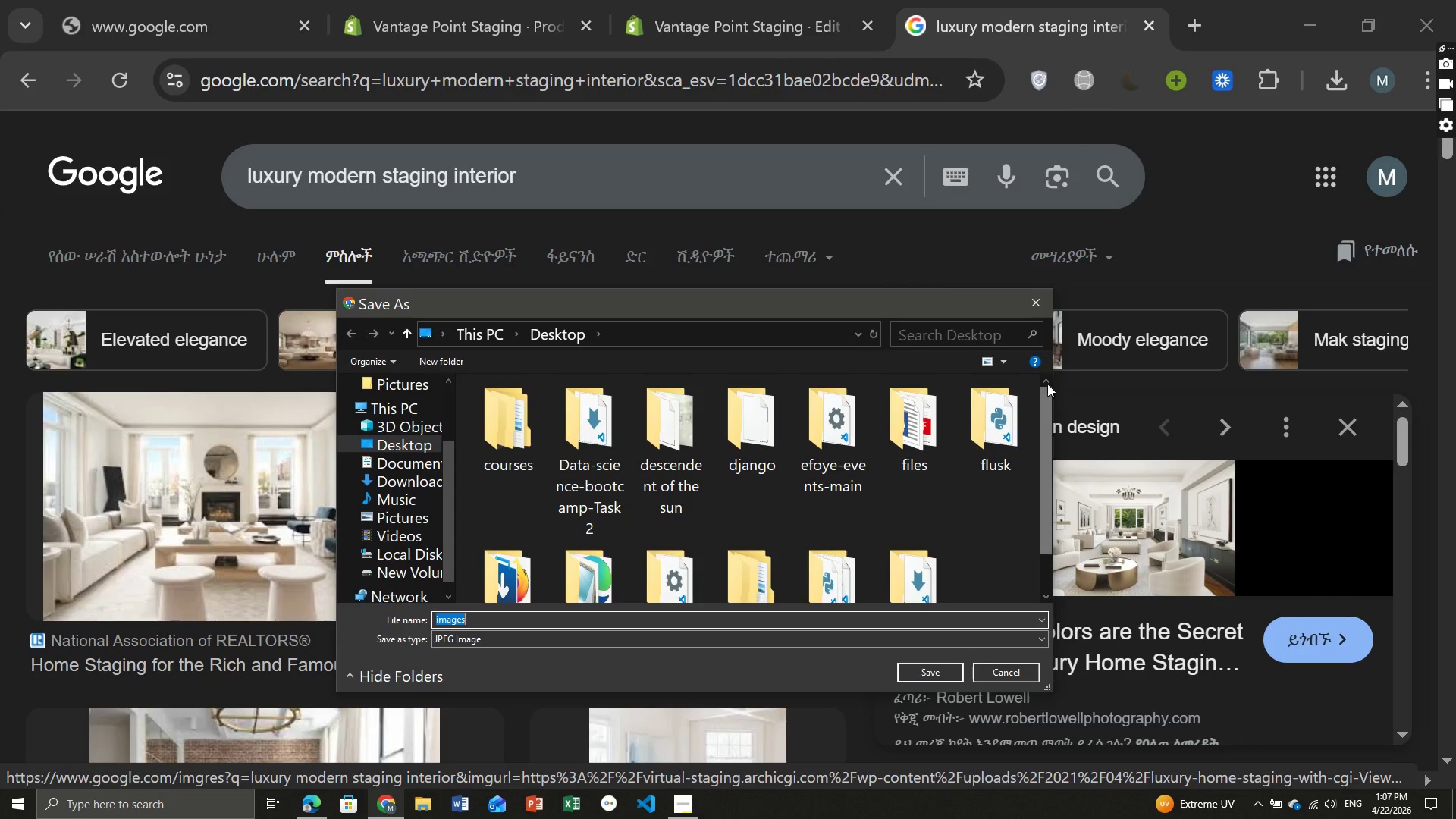 
left_click([1041, 297])
 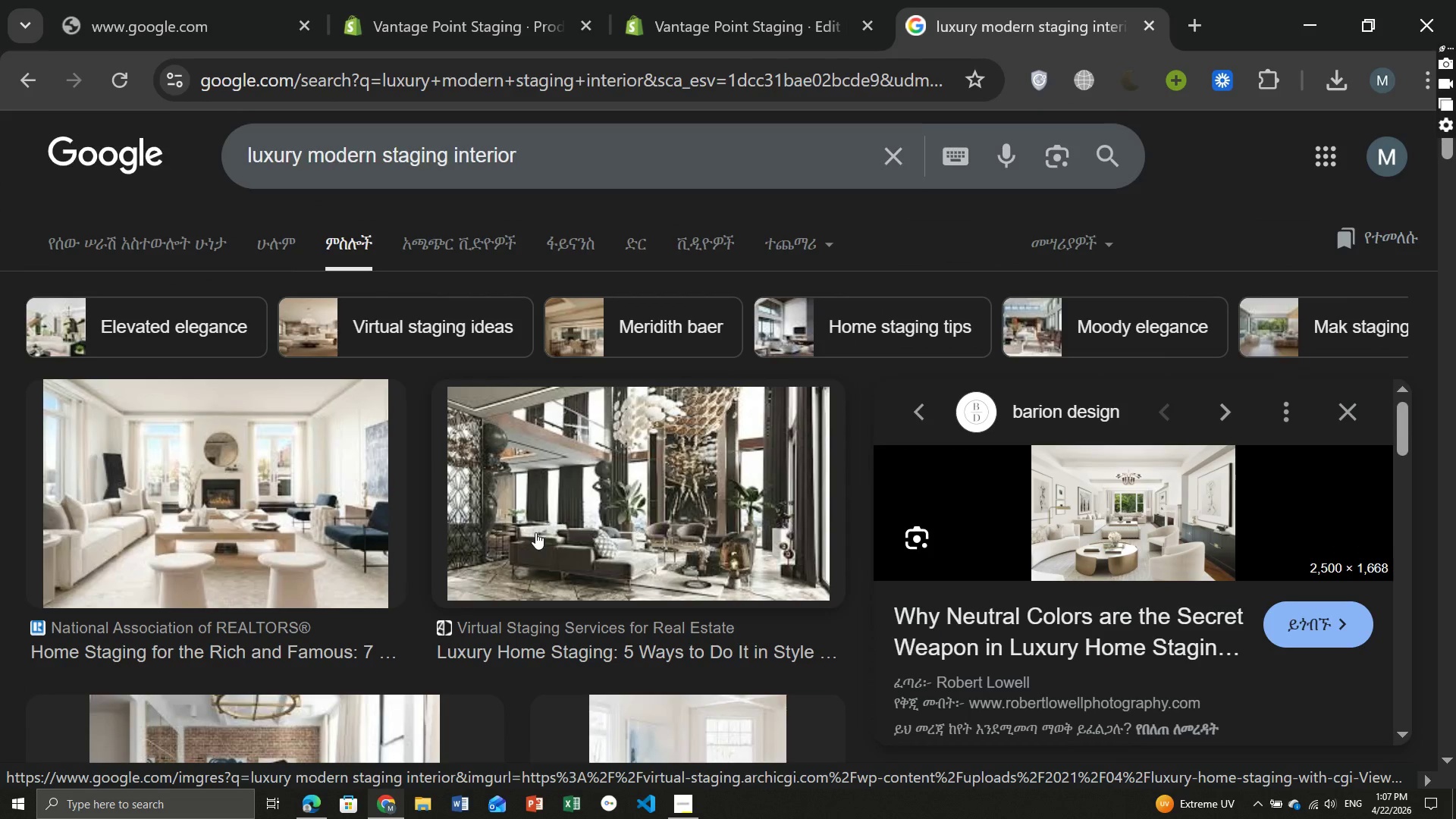 
left_click([598, 516])
 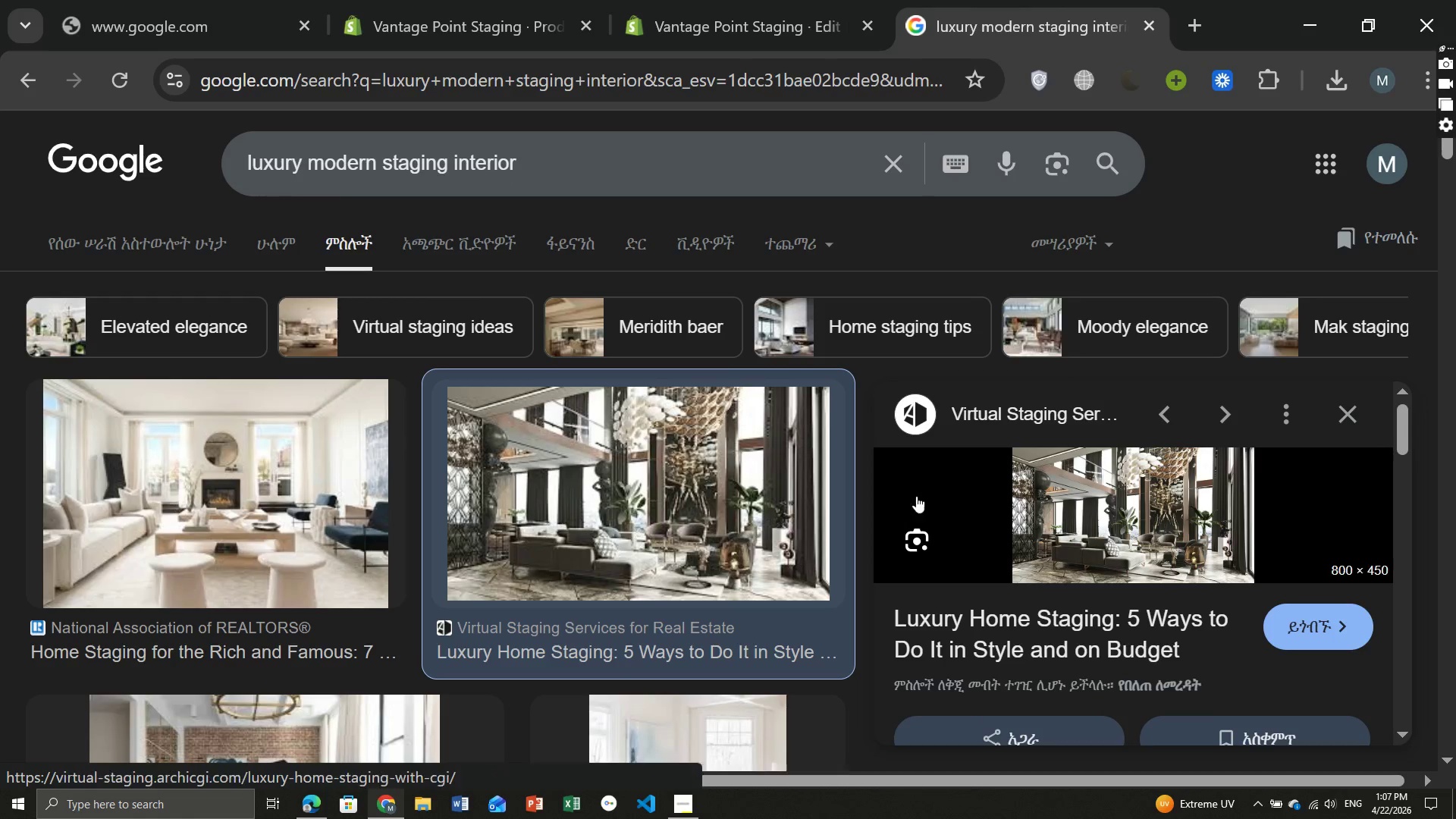 
right_click([1067, 513])
 